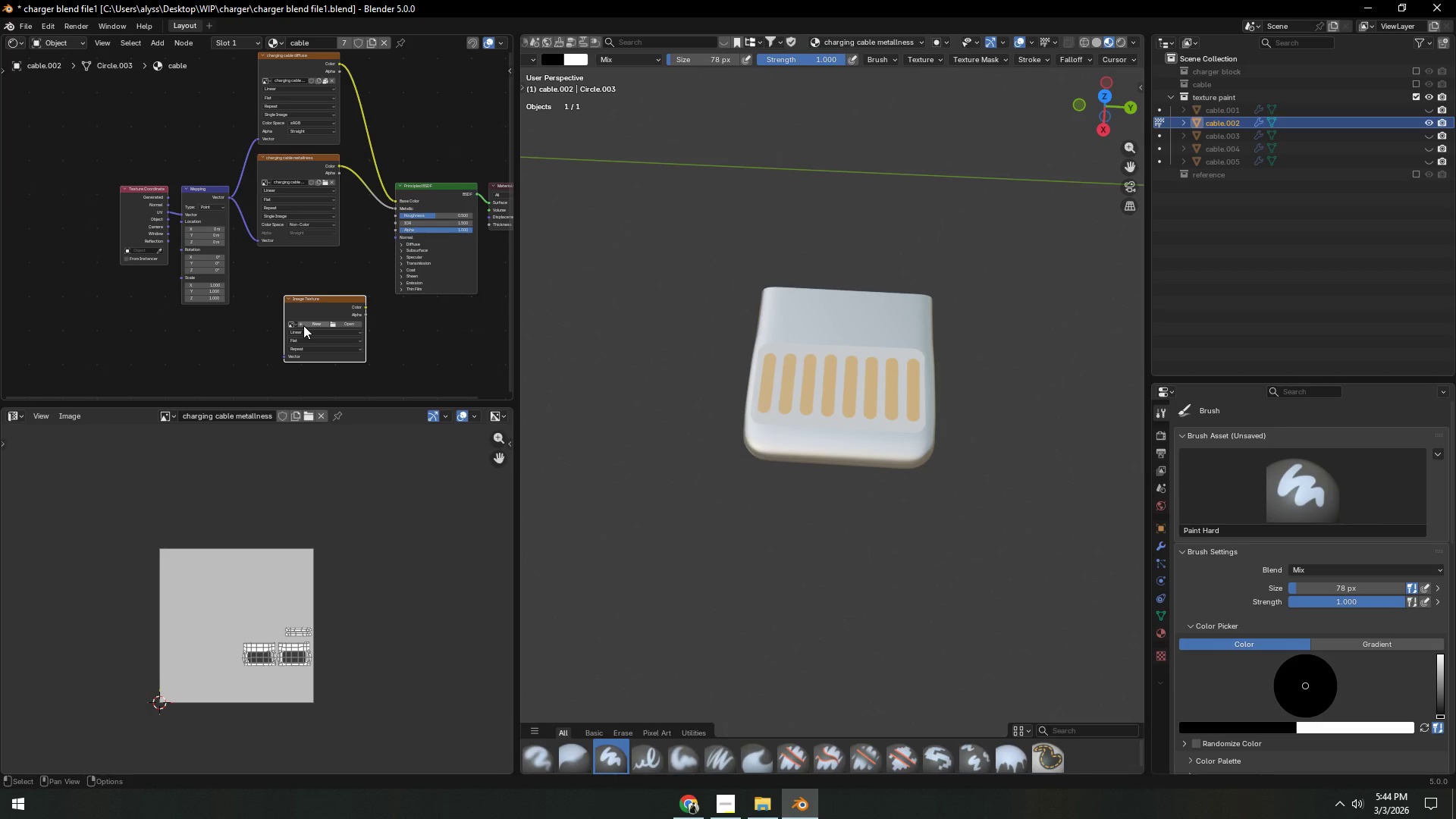 
left_click([303, 325])
 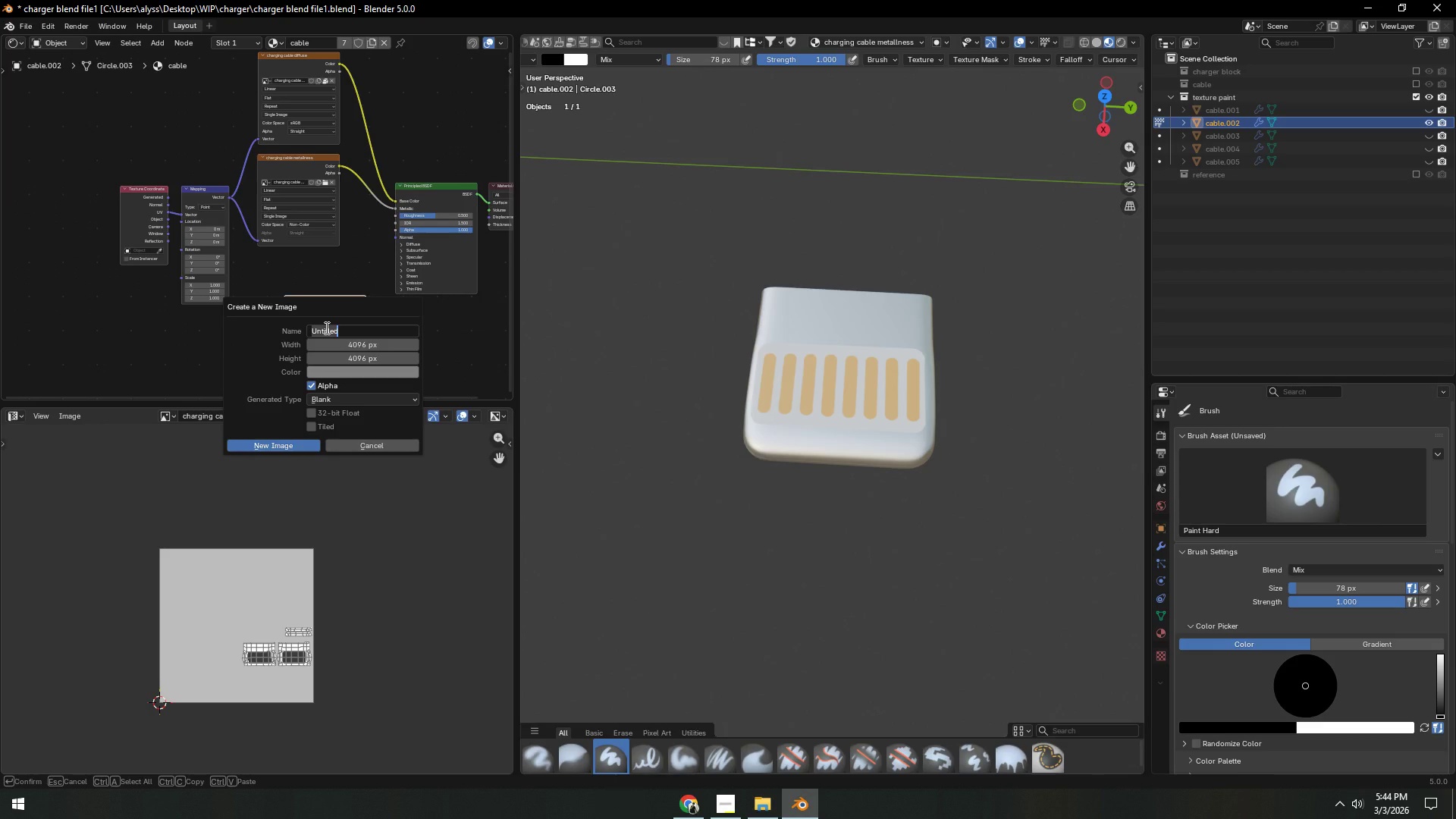 
type(charging calbe o)
key(Backspace)
type(roughness)
 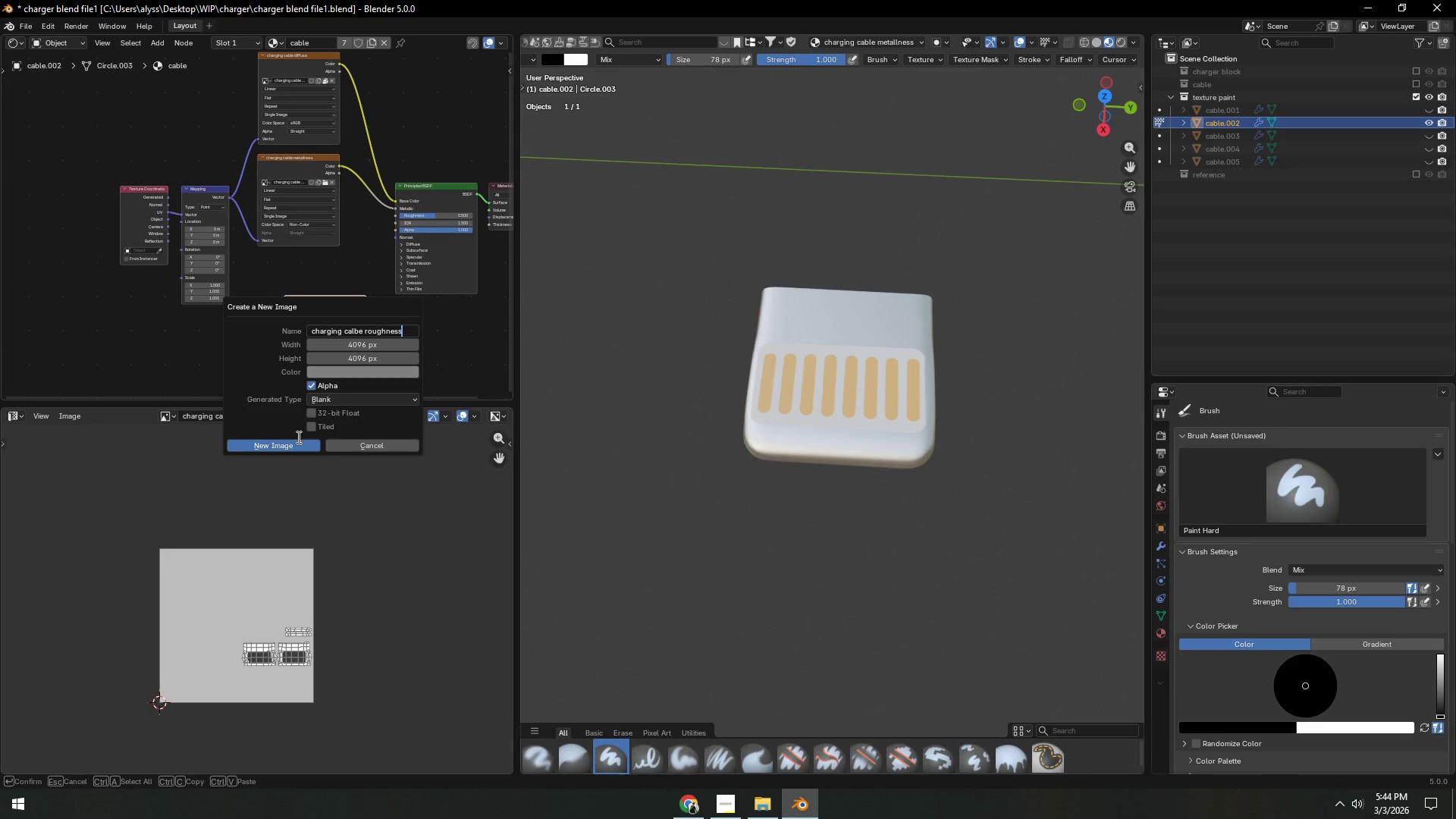 
left_click([295, 445])
 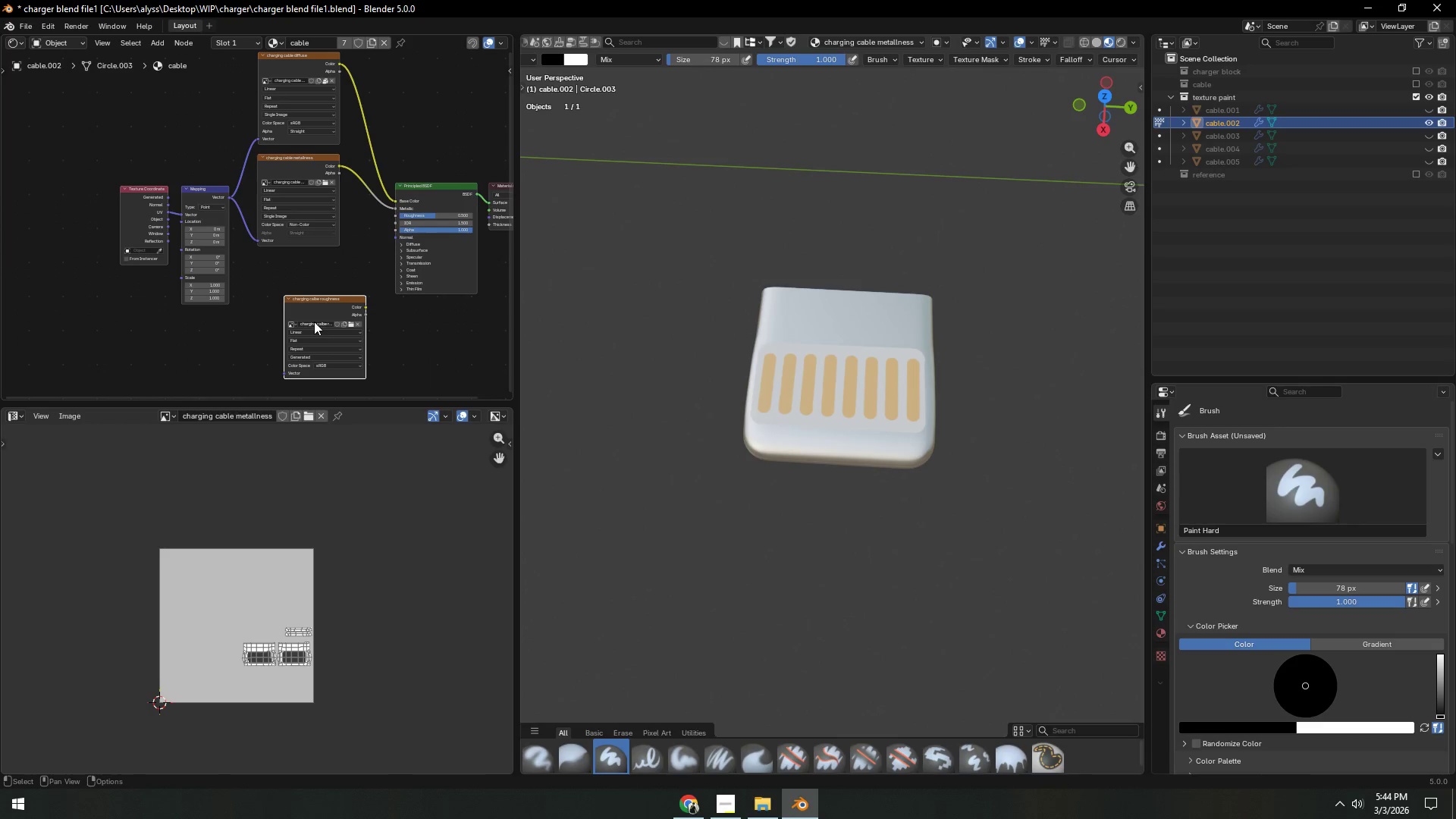 
left_click_drag(start_coordinate=[324, 305], to_coordinate=[307, 274])
 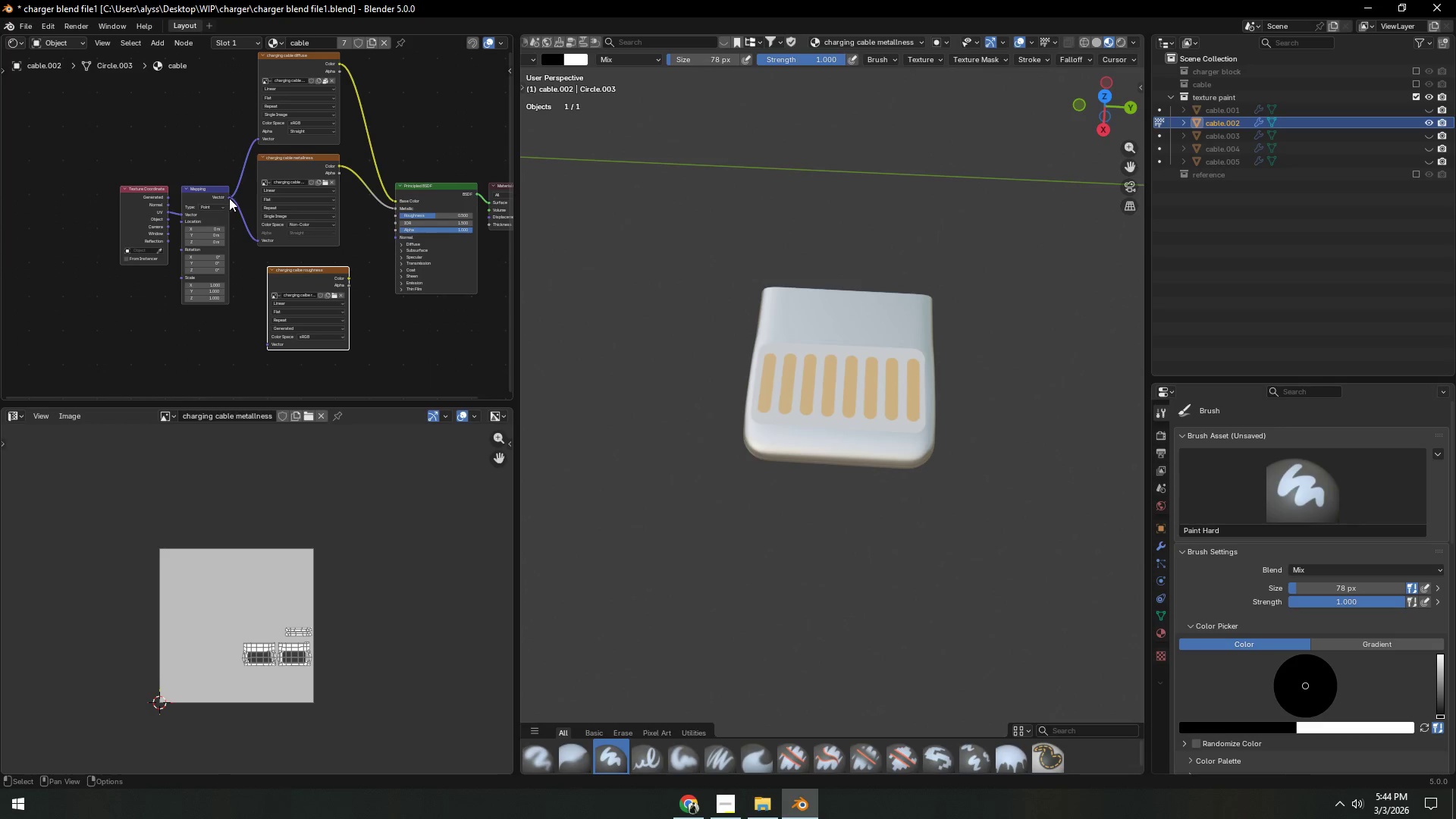 
left_click_drag(start_coordinate=[231, 198], to_coordinate=[256, 344])
 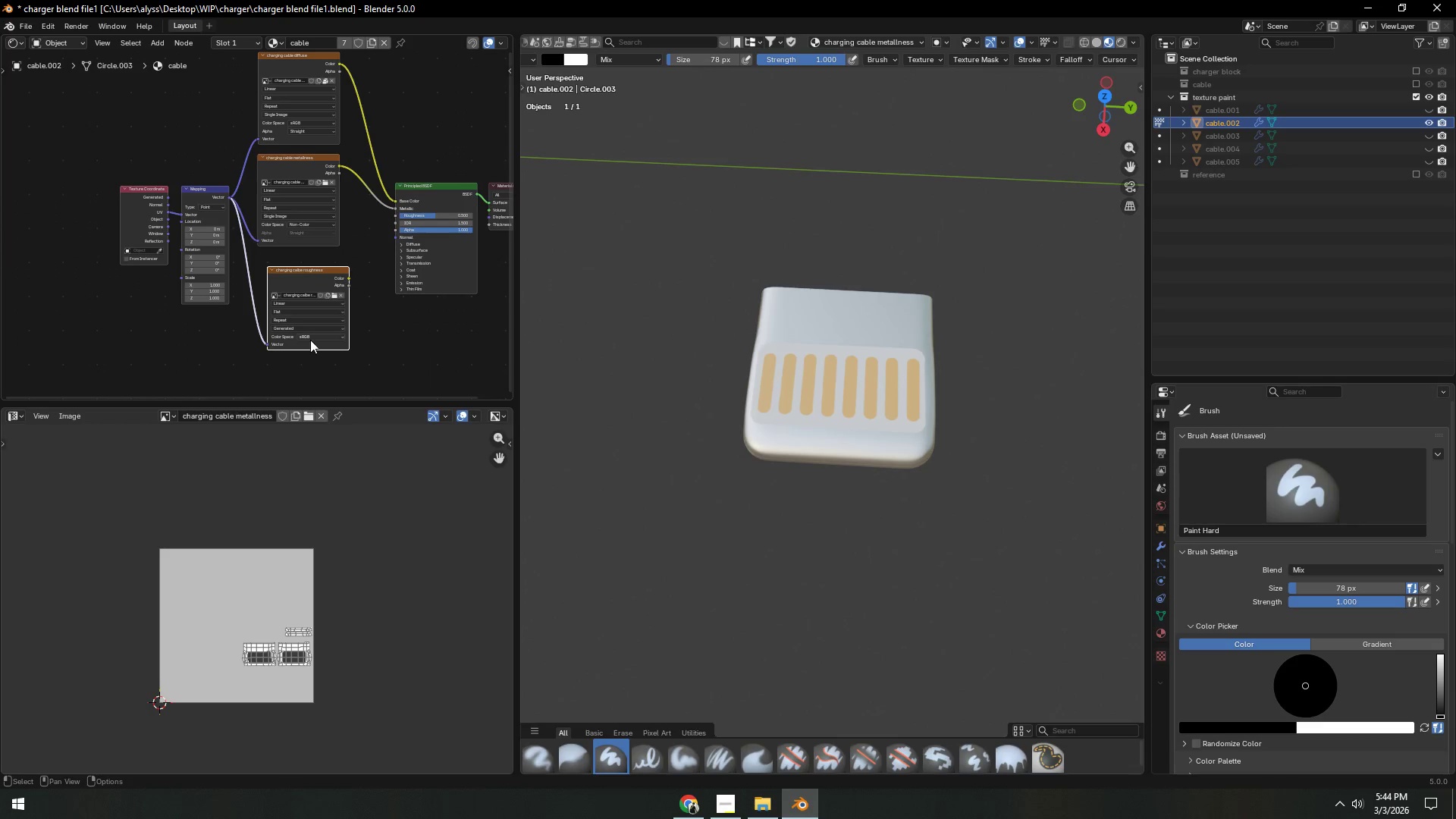 
left_click([312, 339])
 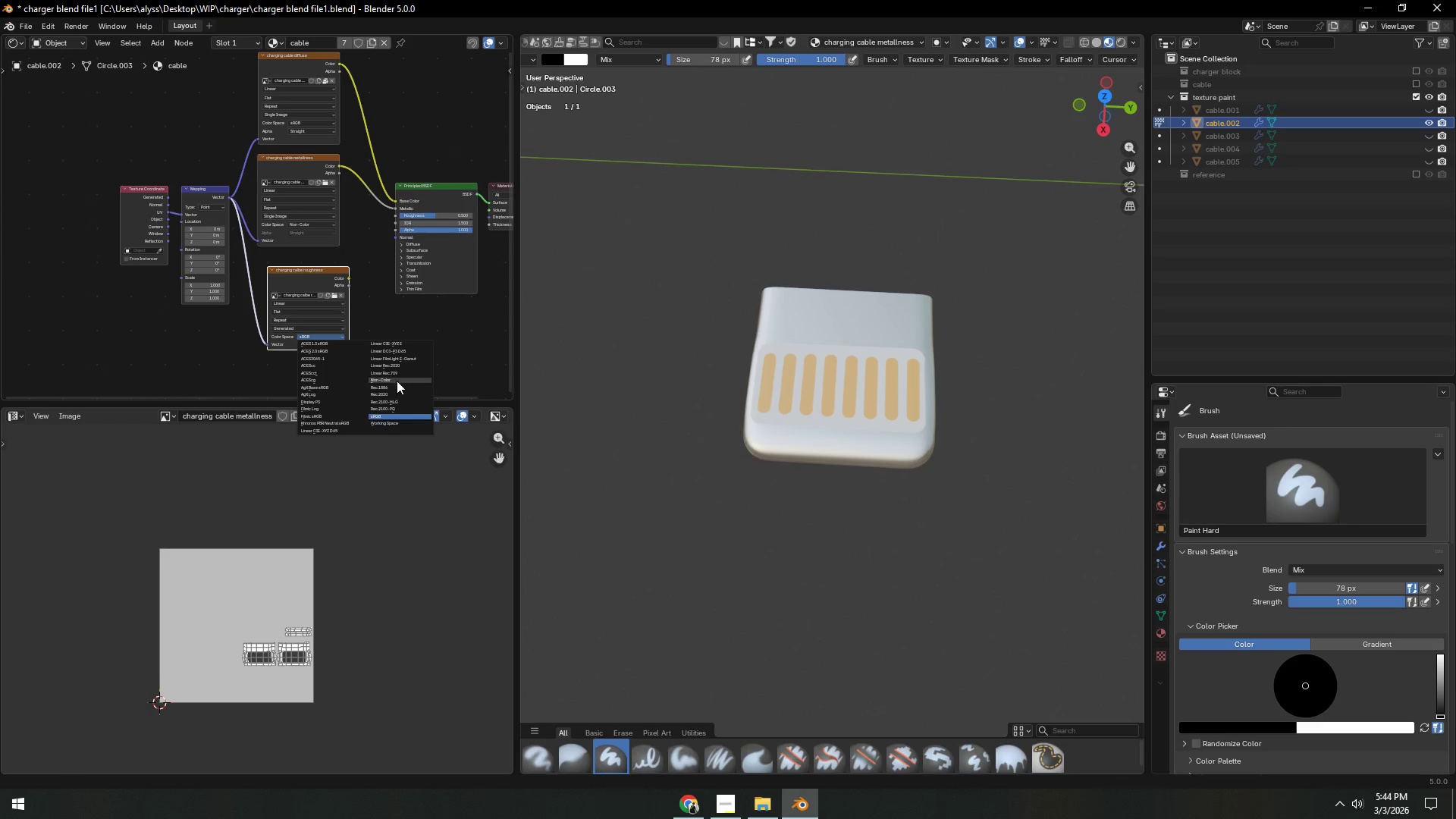 
left_click([397, 381])
 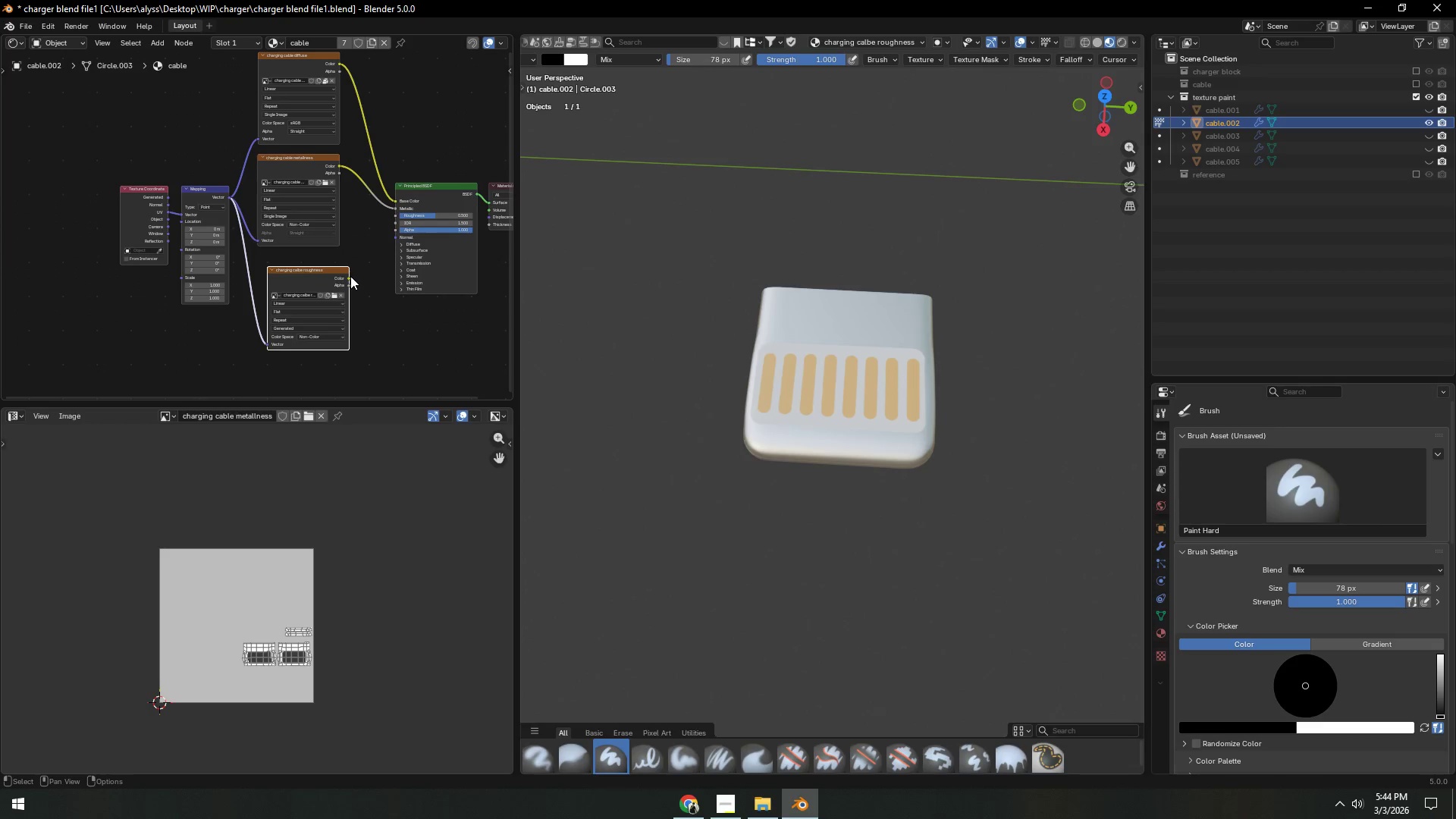 
left_click_drag(start_coordinate=[350, 276], to_coordinate=[386, 218])
 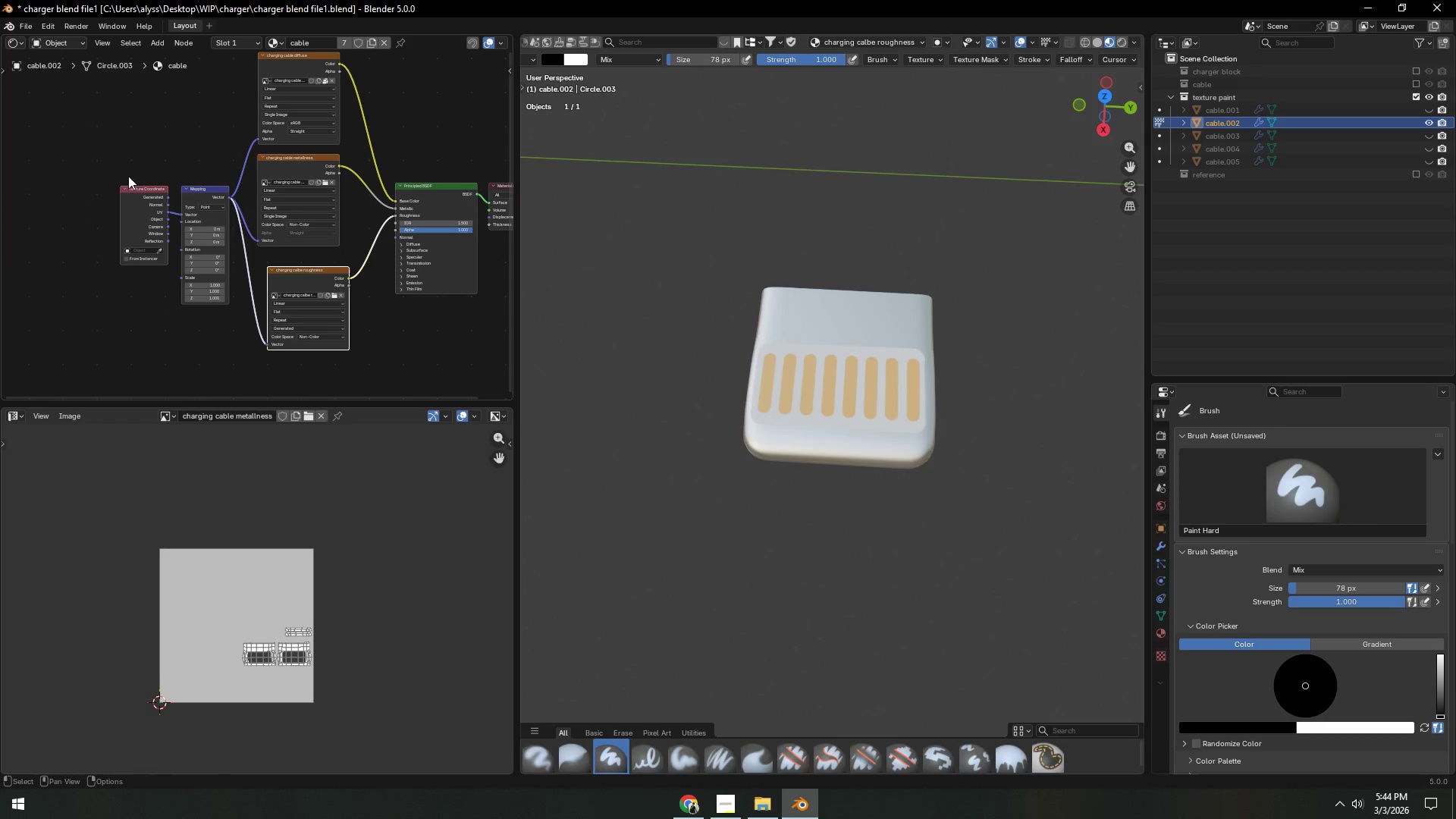 
left_click_drag(start_coordinate=[109, 165], to_coordinate=[211, 228])
 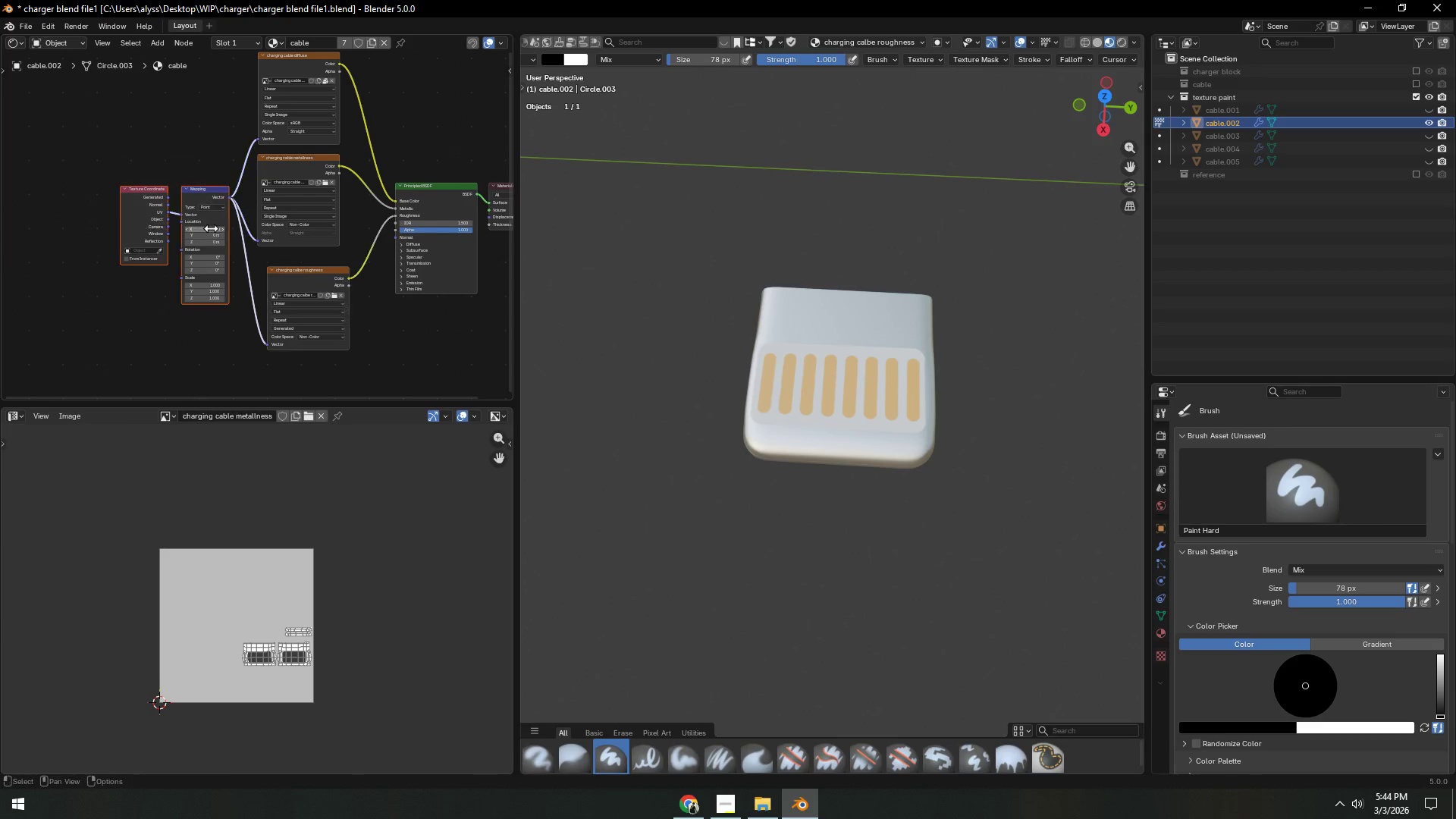 
key(G)
 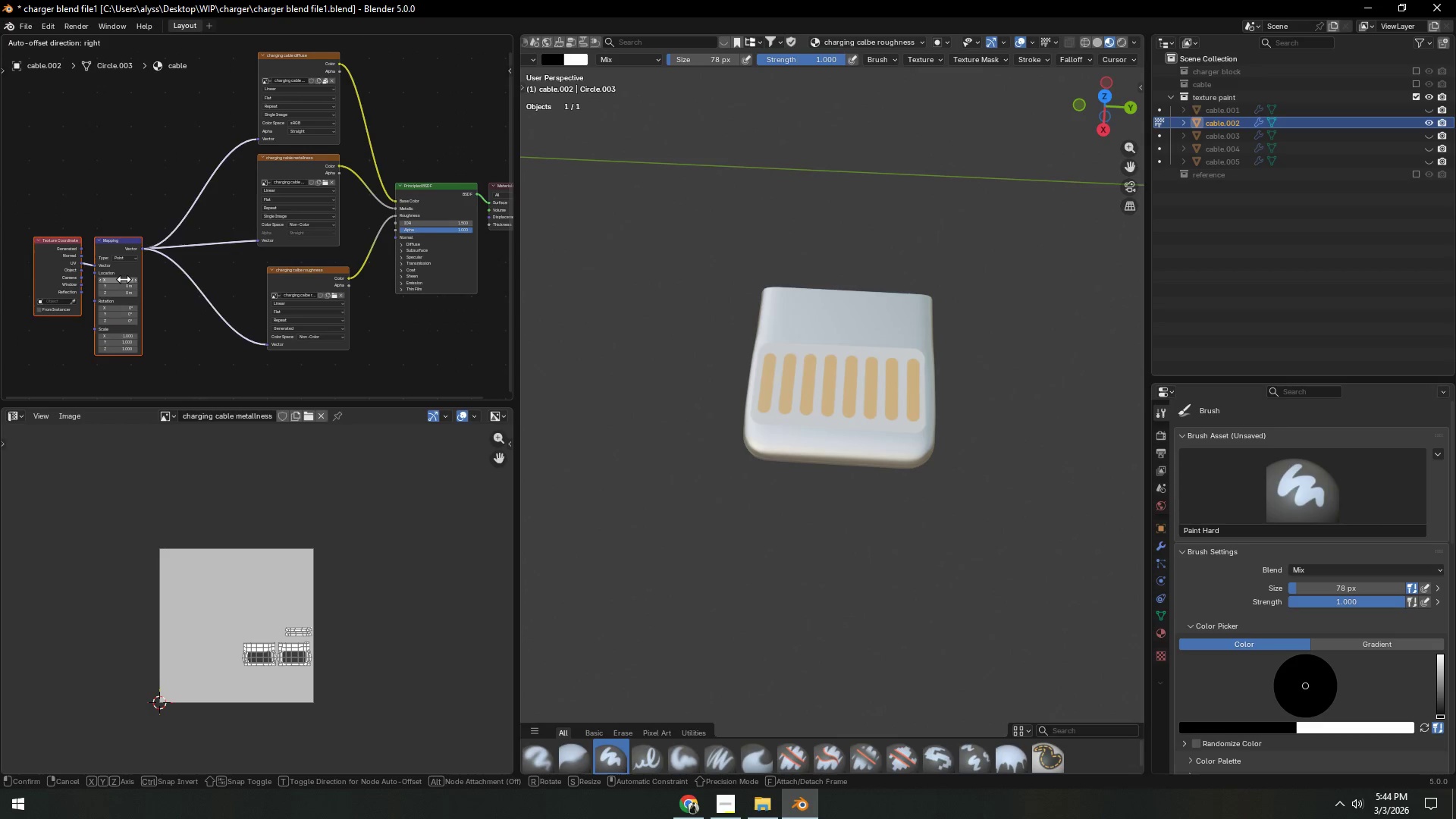 
left_click([113, 281])
 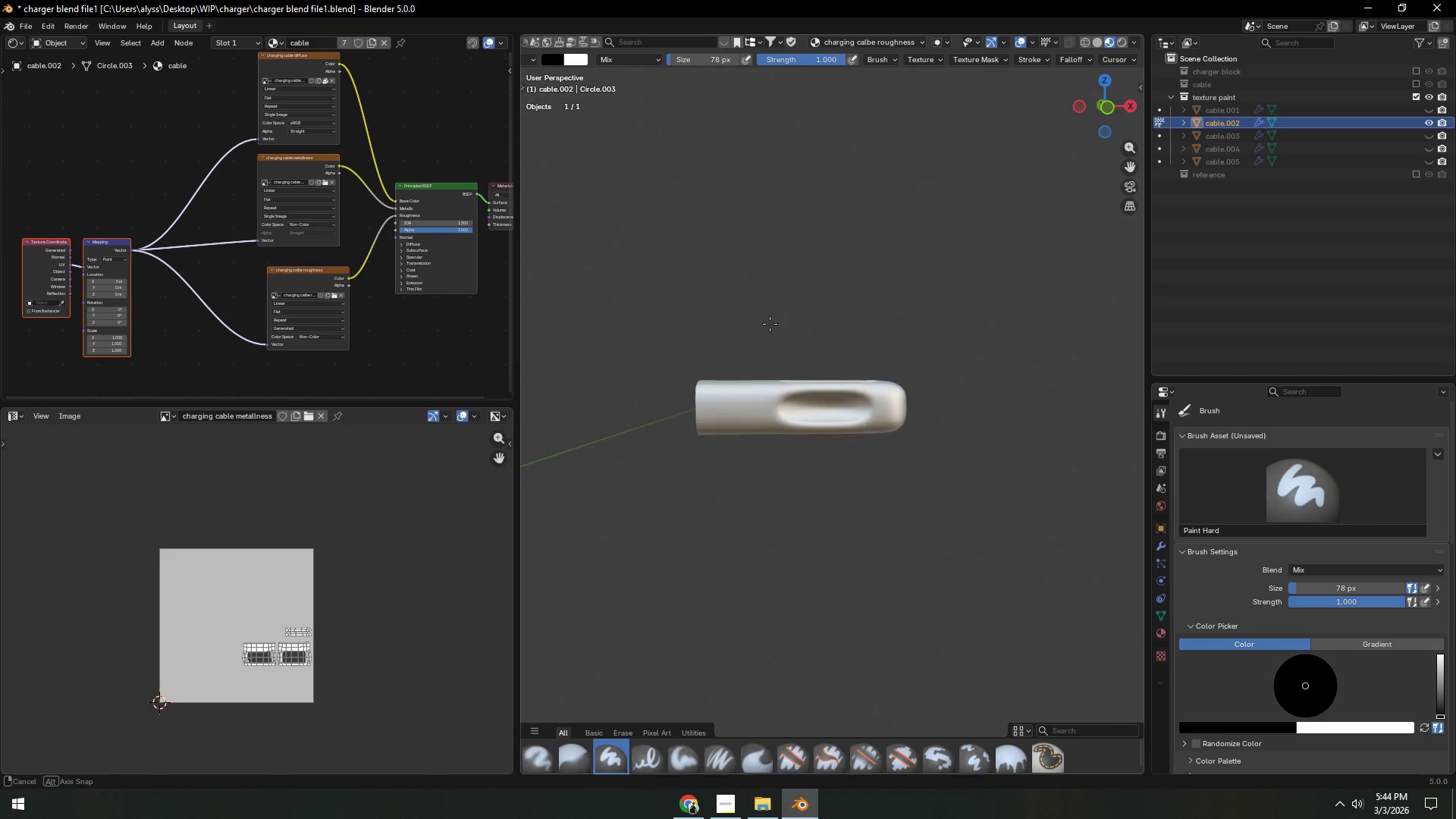 
scroll: coordinate [856, 433], scroll_direction: up, amount: 3.0
 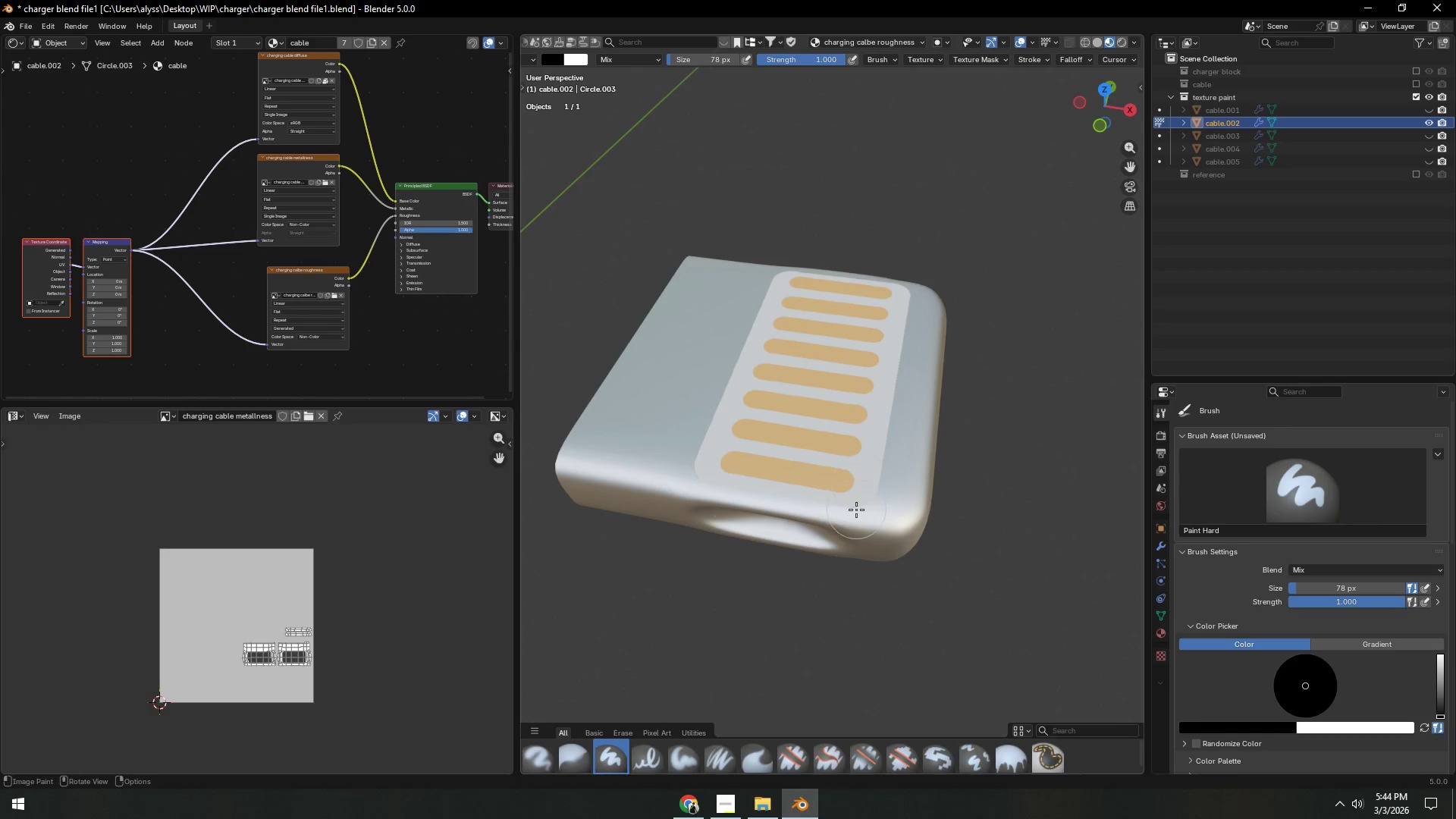 
hold_key(key=Backquote, duration=0.33)
 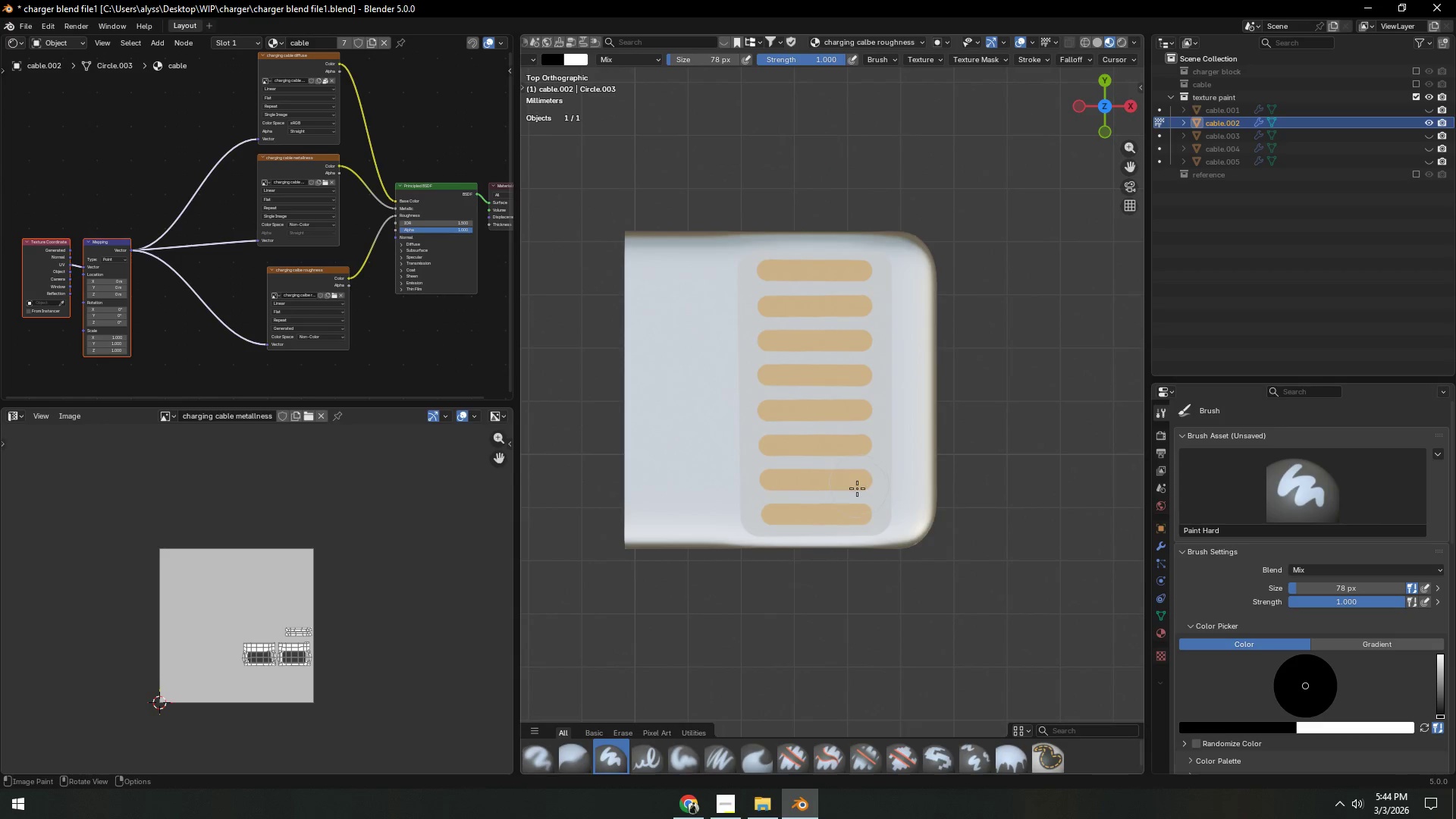 
scroll: coordinate [855, 493], scroll_direction: down, amount: 2.0
 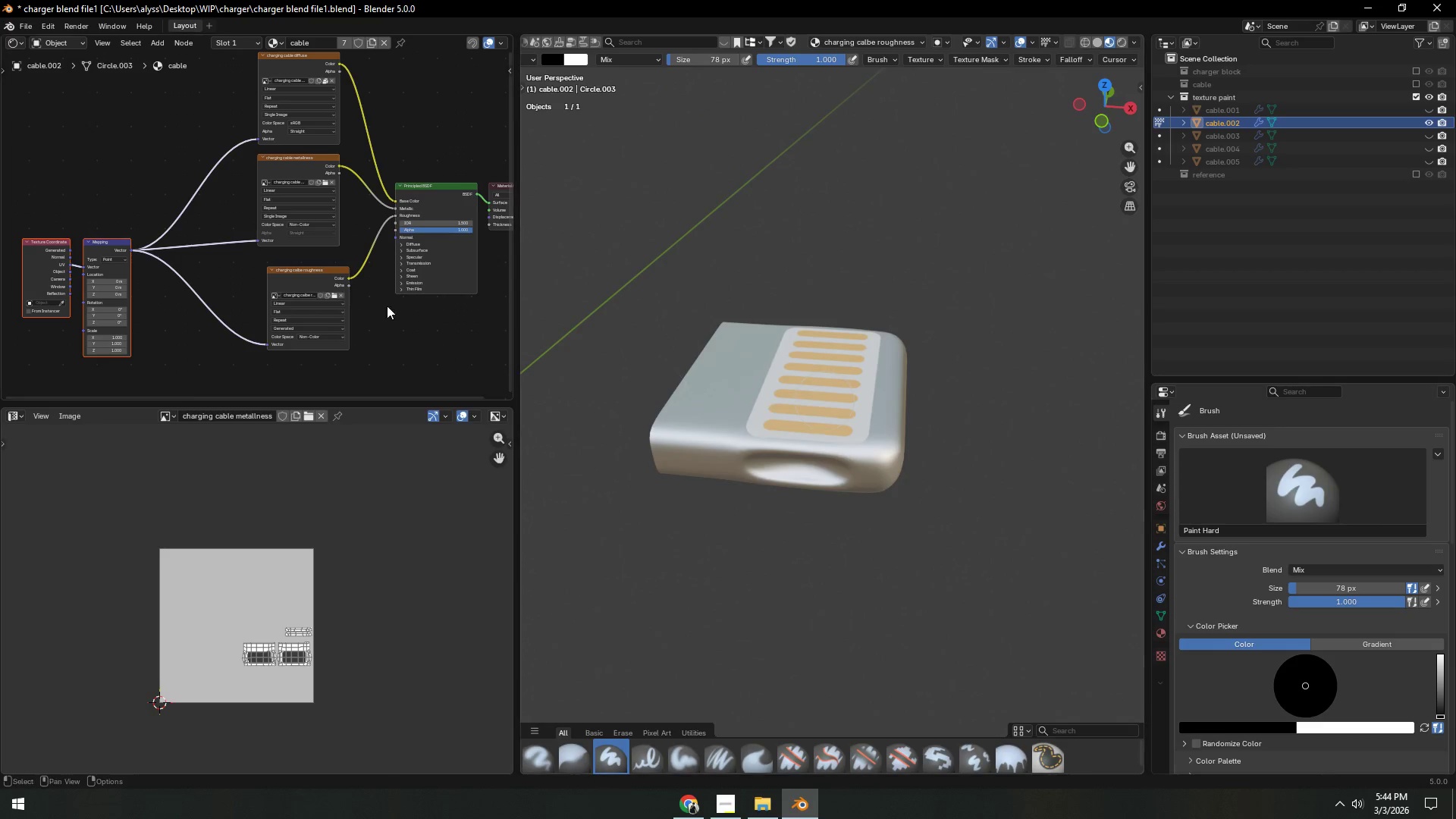 
left_click([315, 274])
 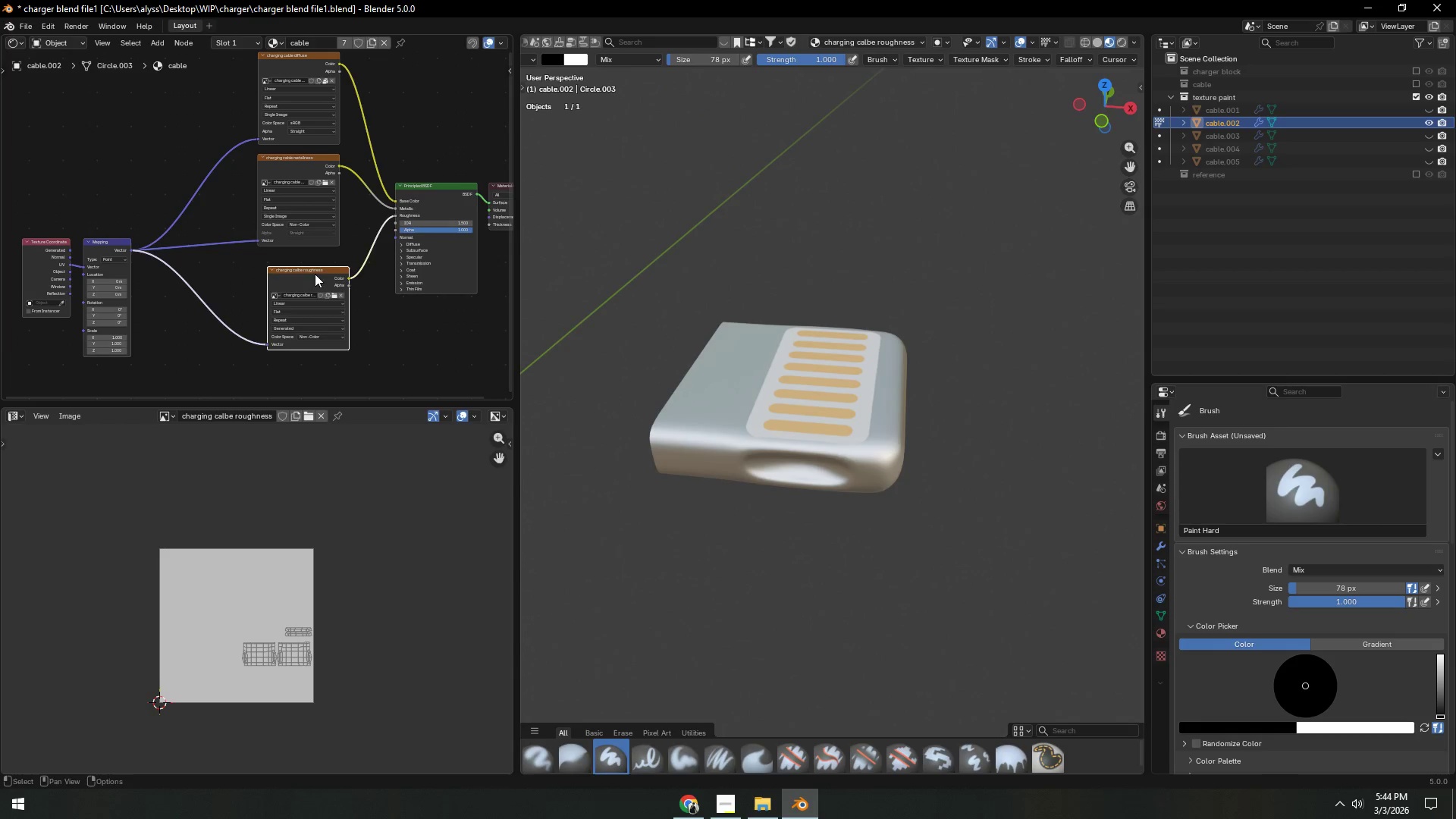 
left_click_drag(start_coordinate=[315, 274], to_coordinate=[284, 274])
 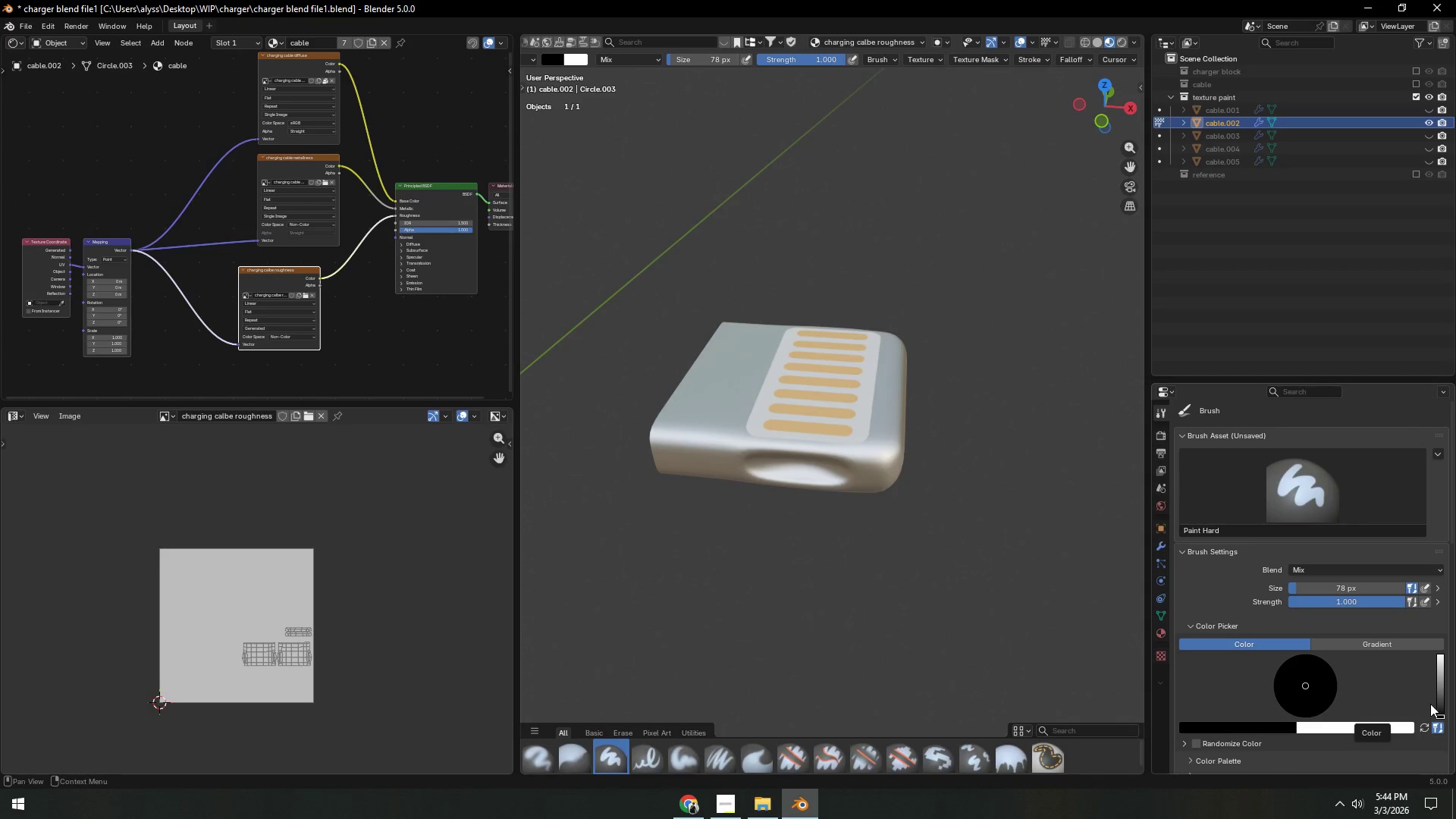 
left_click_drag(start_coordinate=[1440, 714], to_coordinate=[1440, 710])
 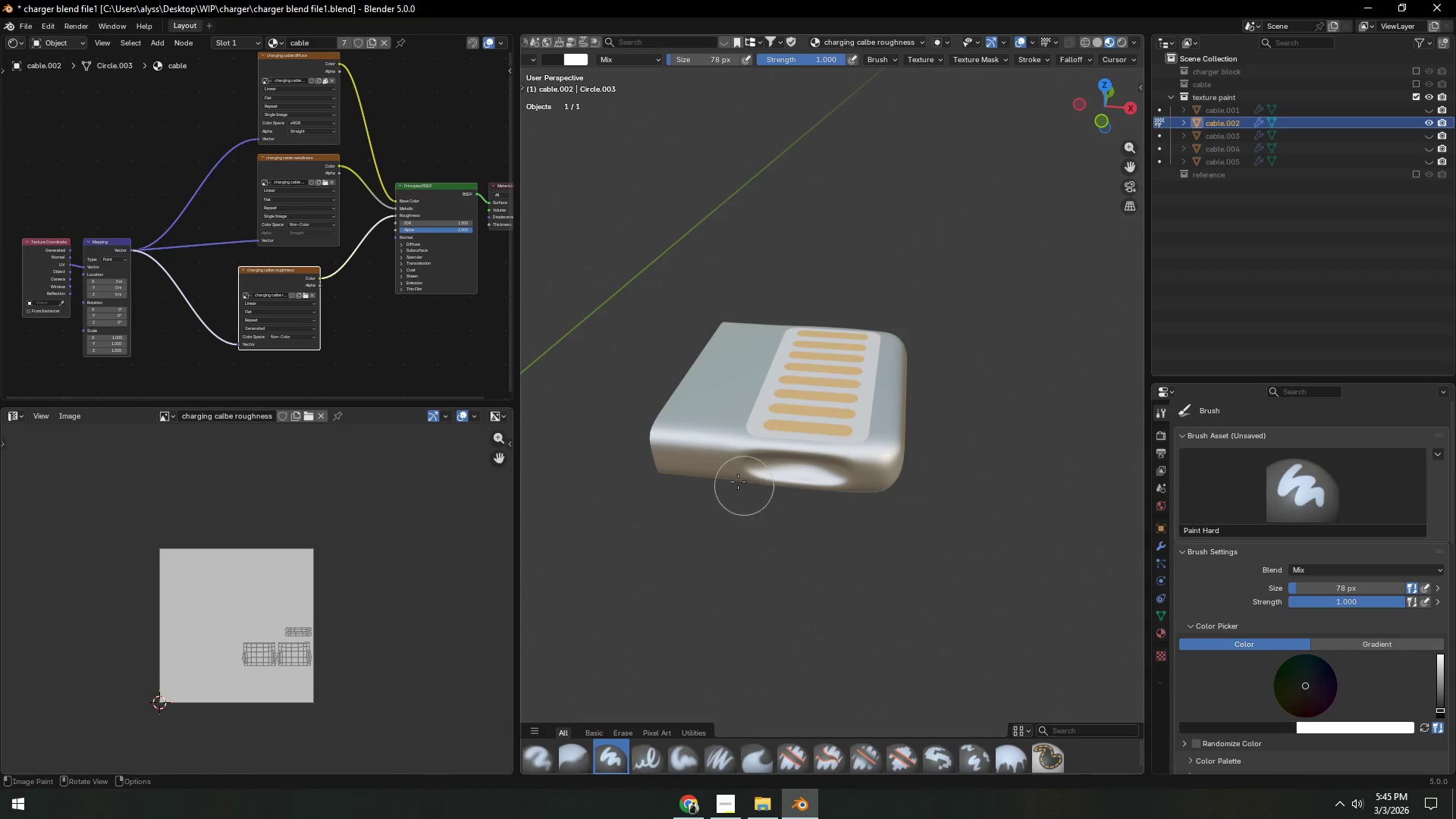 
left_click_drag(start_coordinate=[643, 436], to_coordinate=[897, 450])
 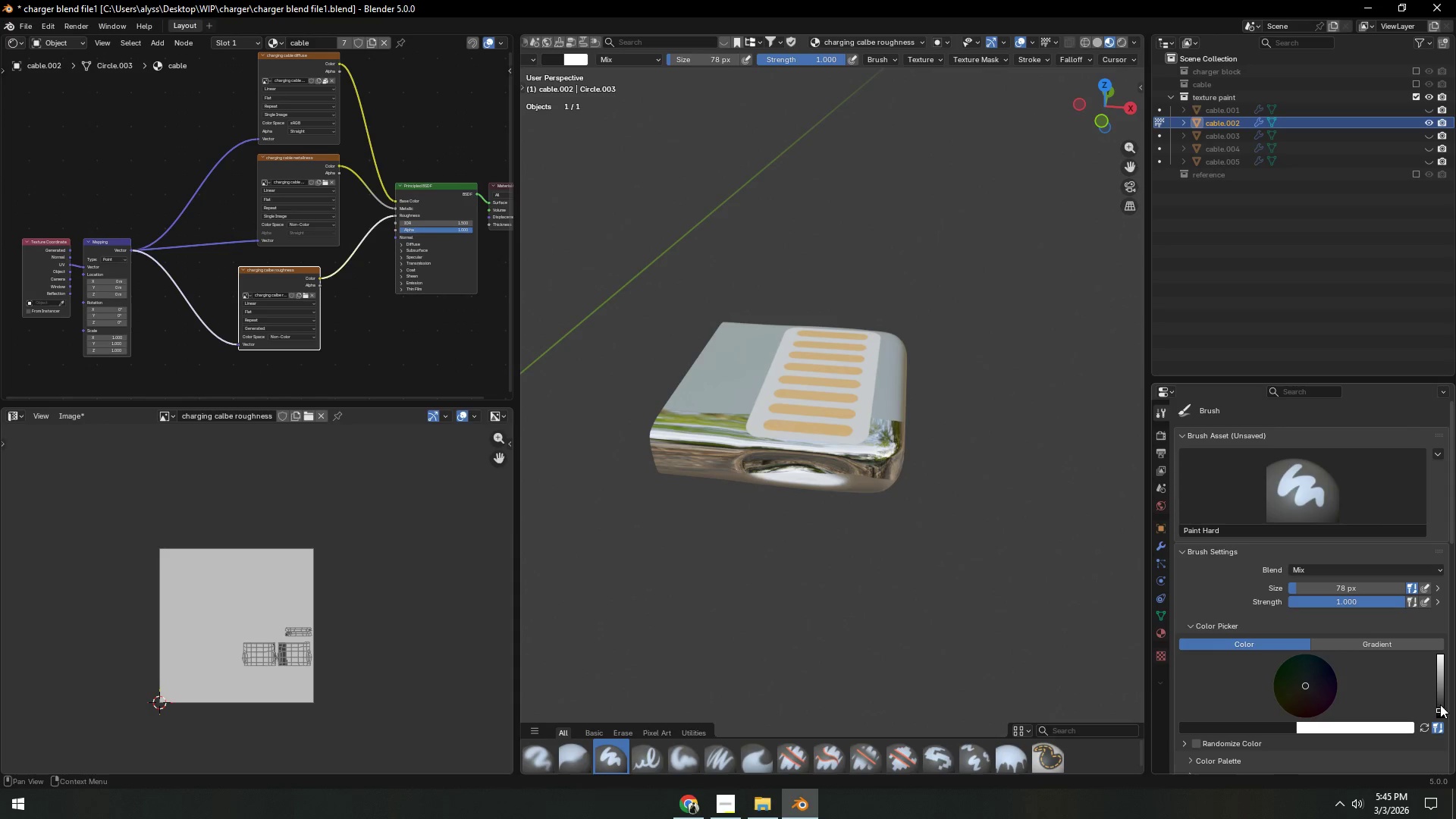 
left_click_drag(start_coordinate=[1439, 708], to_coordinate=[1438, 702])
 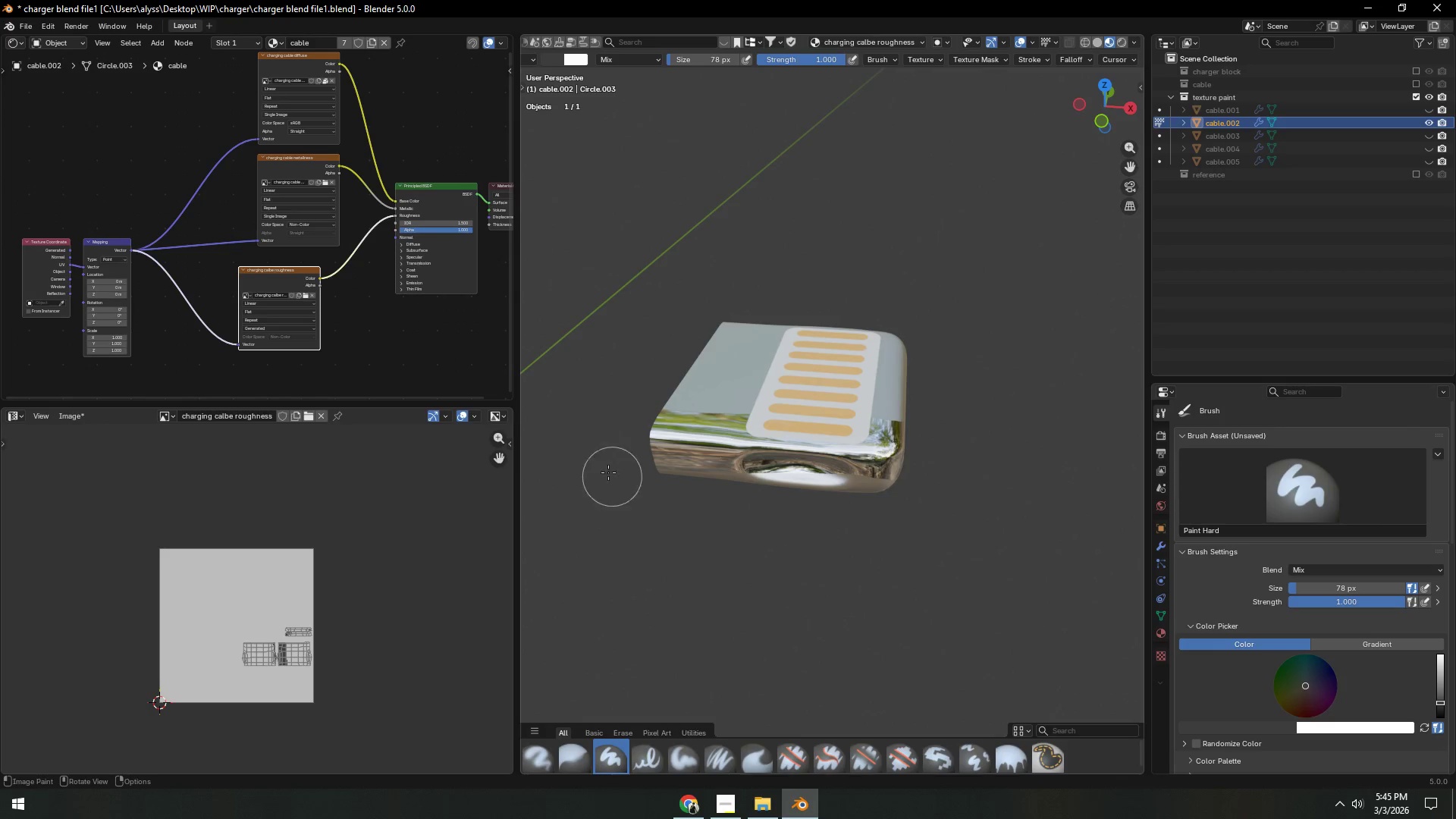 
left_click_drag(start_coordinate=[602, 447], to_coordinate=[873, 416])
 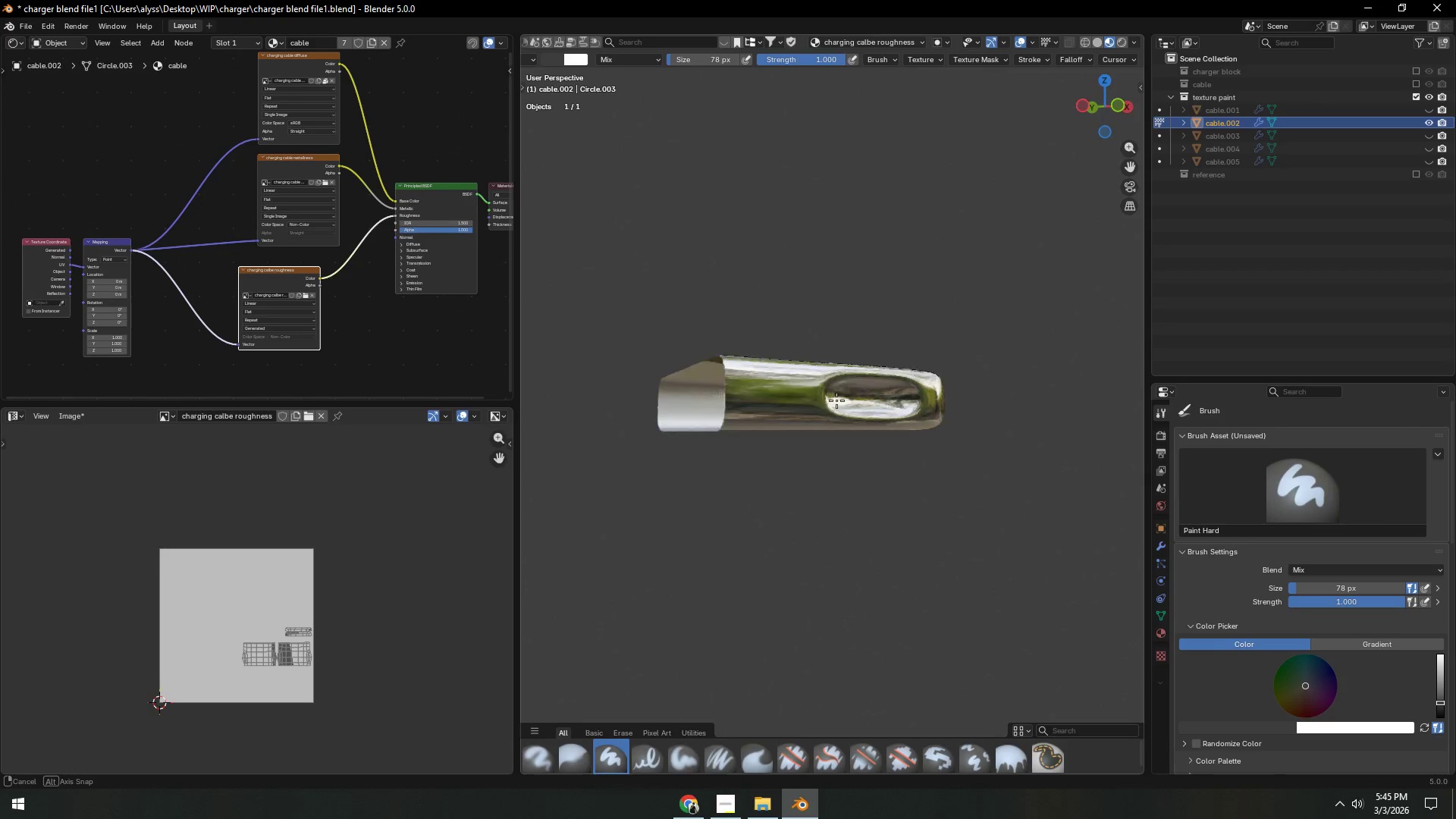 
left_click_drag(start_coordinate=[742, 347], to_coordinate=[681, 442])
 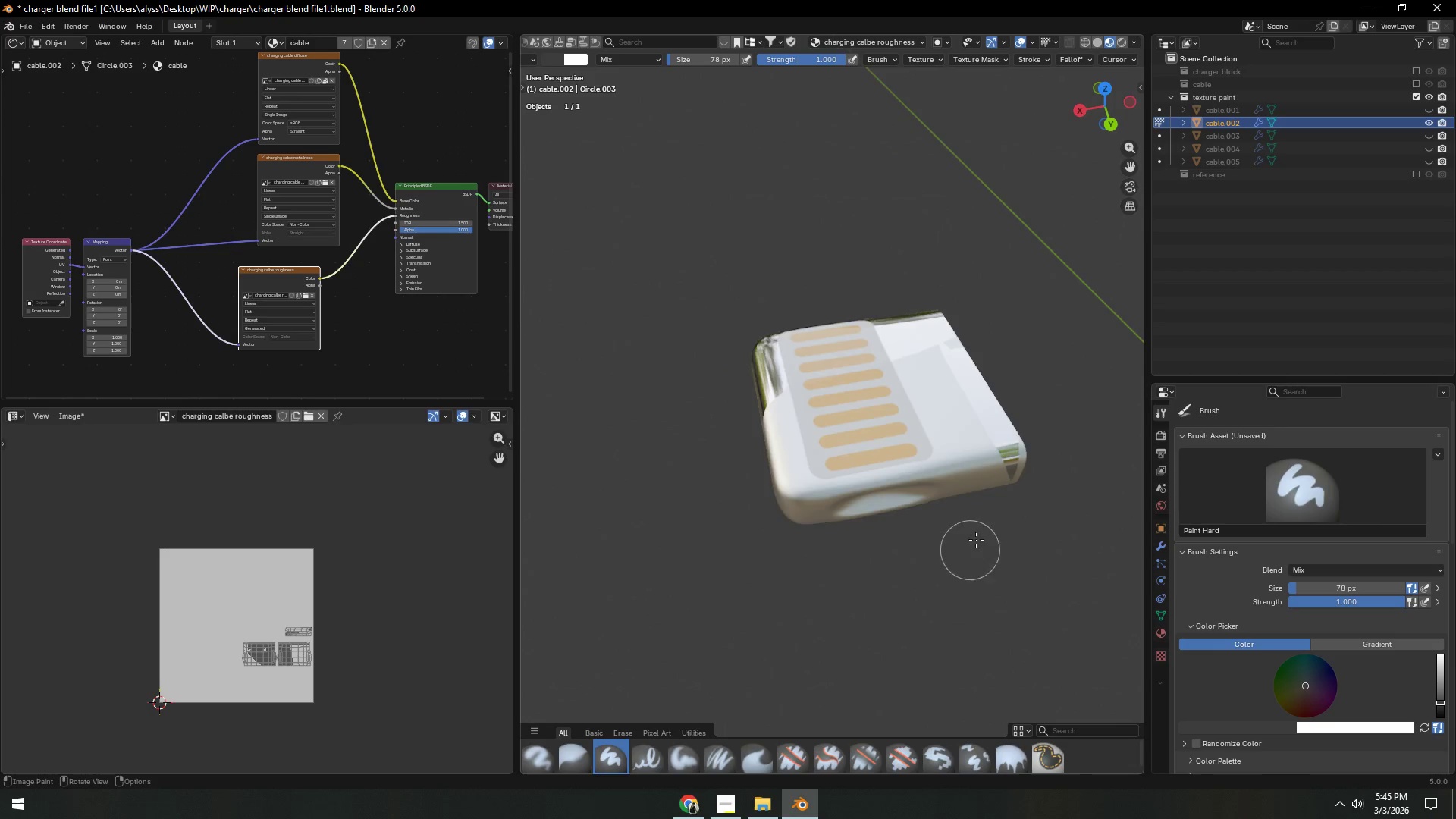 
left_click_drag(start_coordinate=[764, 485], to_coordinate=[895, 355])
 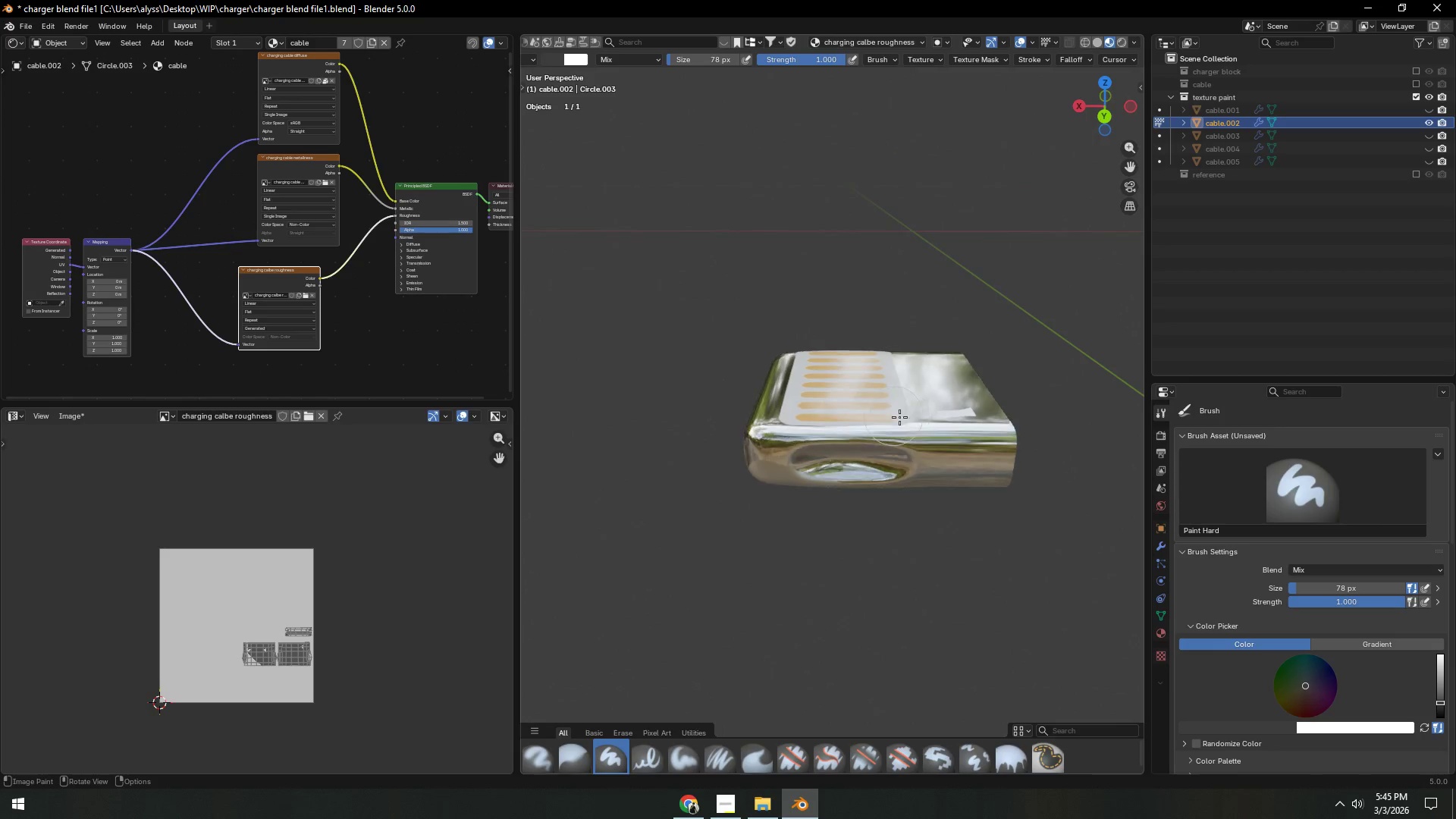 
left_click_drag(start_coordinate=[915, 408], to_coordinate=[952, 465])
 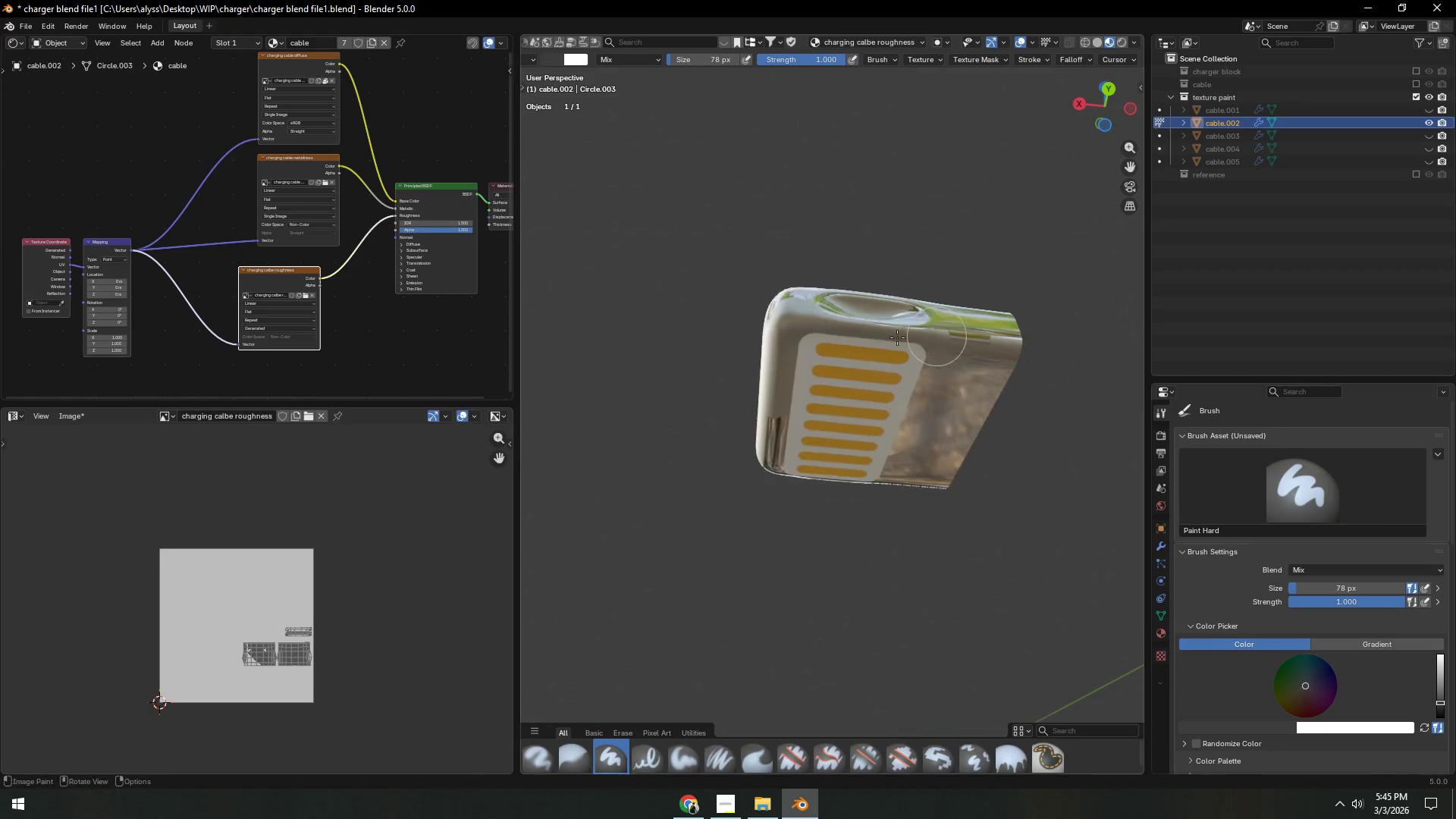 
left_click_drag(start_coordinate=[791, 324], to_coordinate=[884, 522])
 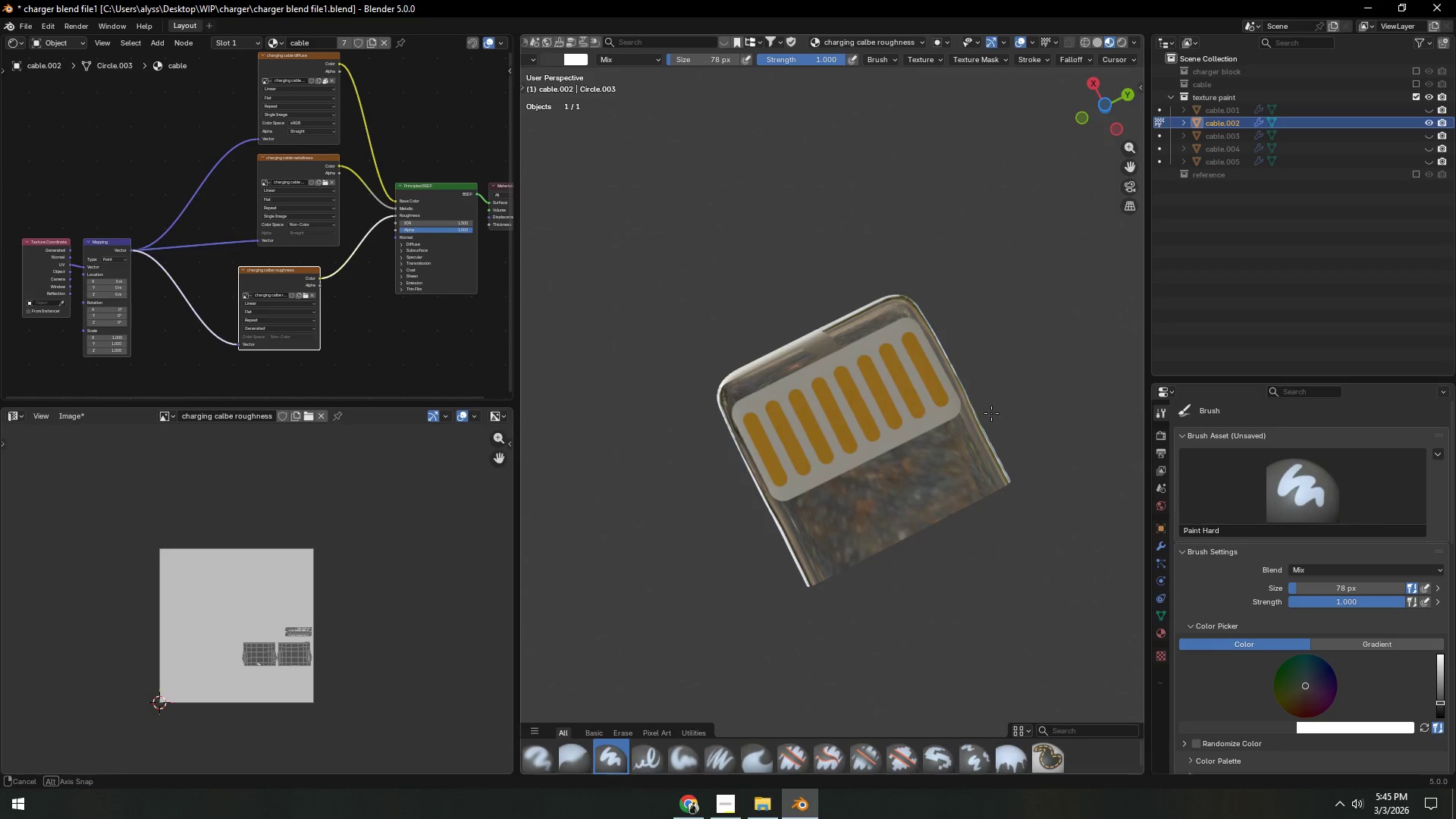 
left_click_drag(start_coordinate=[740, 377], to_coordinate=[862, 334])
 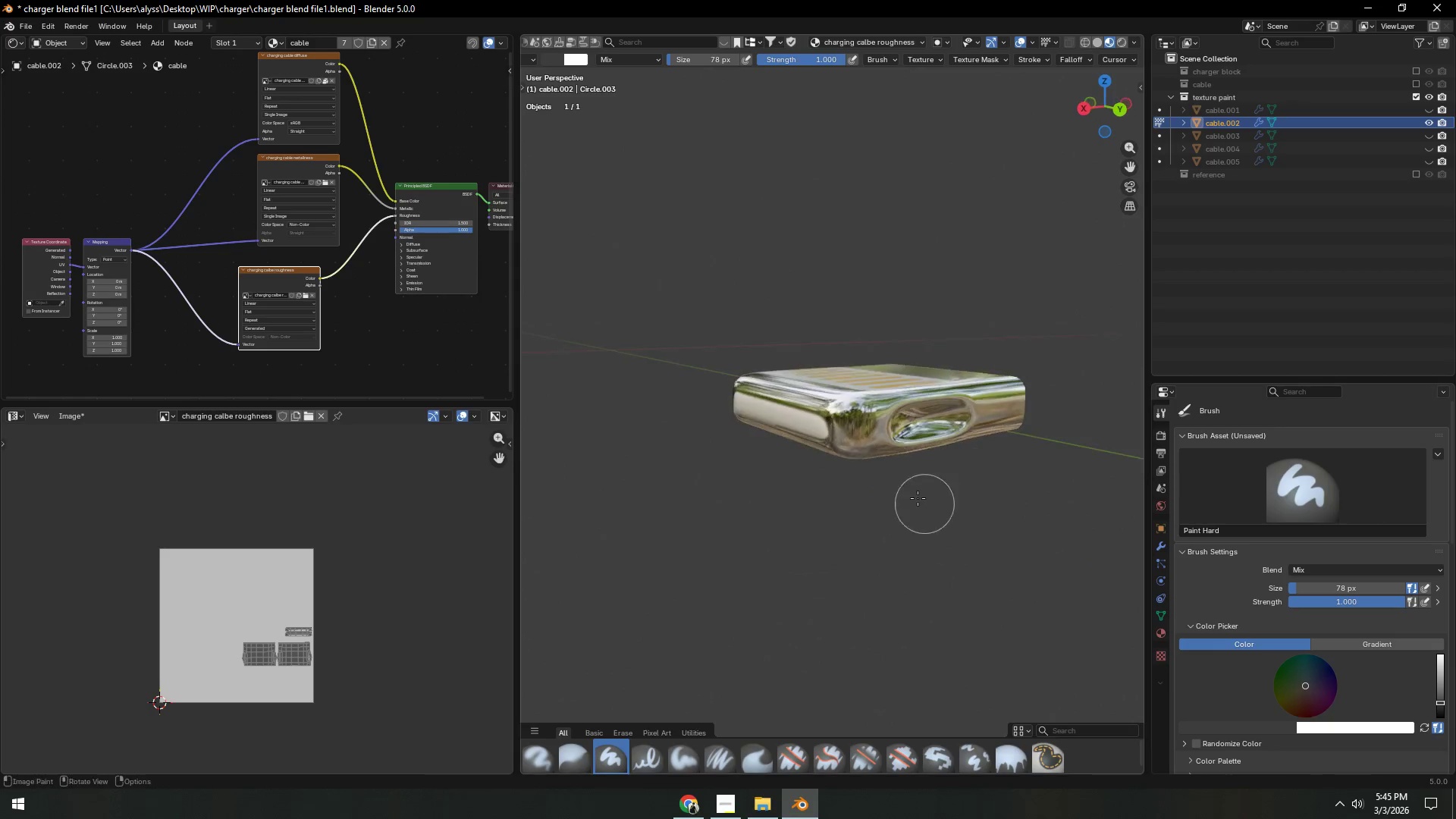 
left_click_drag(start_coordinate=[808, 432], to_coordinate=[834, 431])
 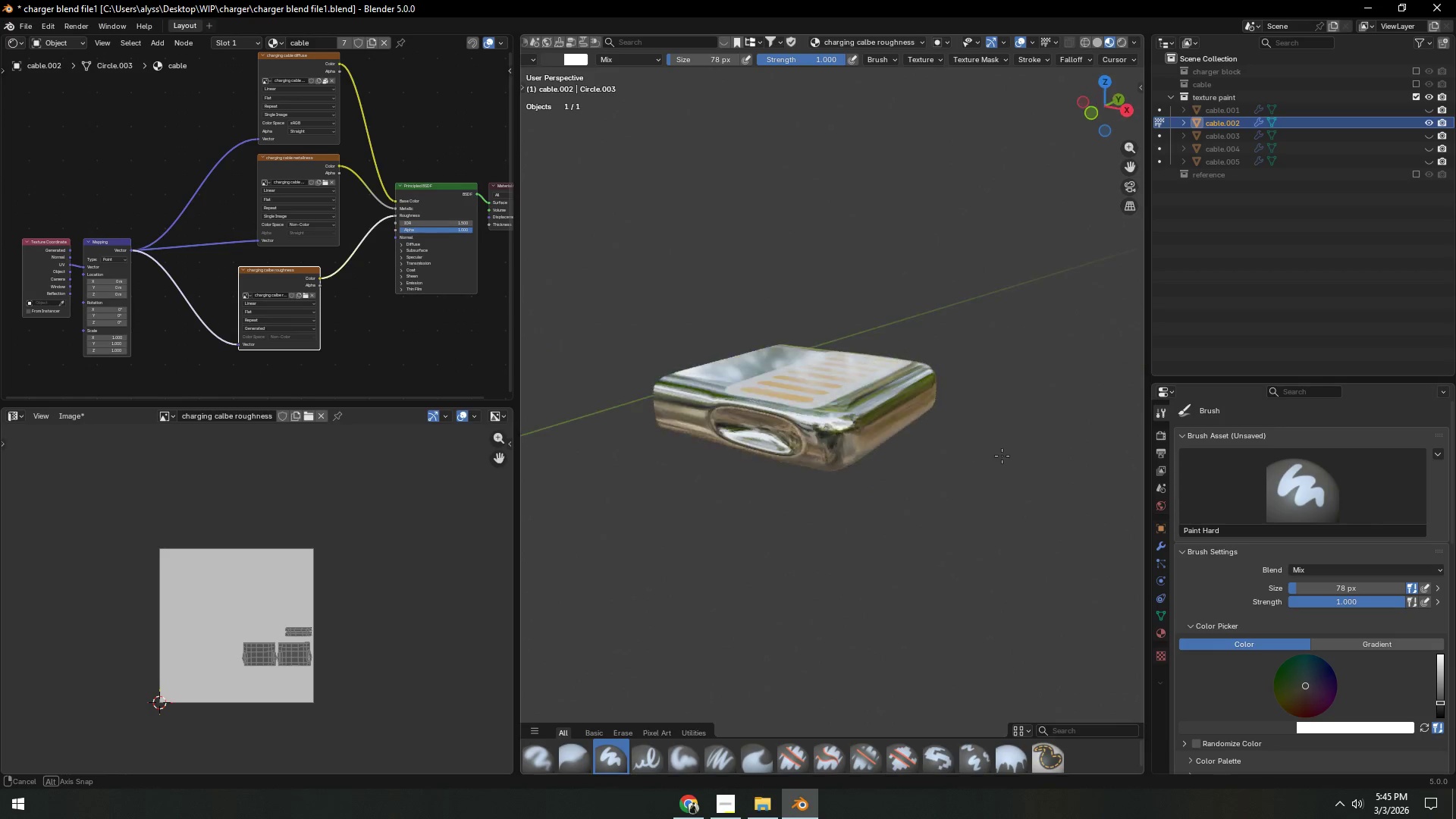 
left_click_drag(start_coordinate=[873, 431], to_coordinate=[698, 421])
 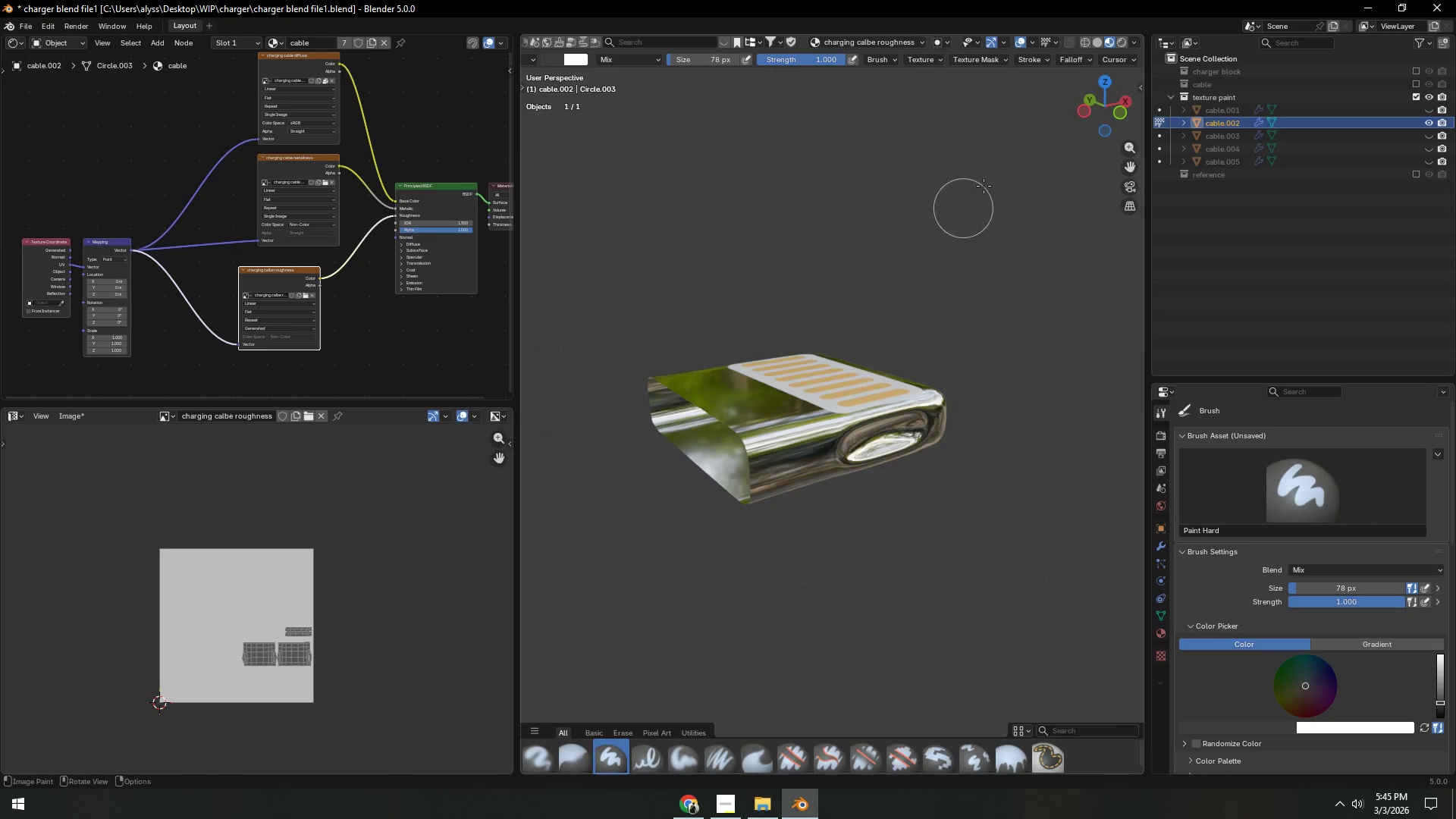 
left_click([1119, 42])
 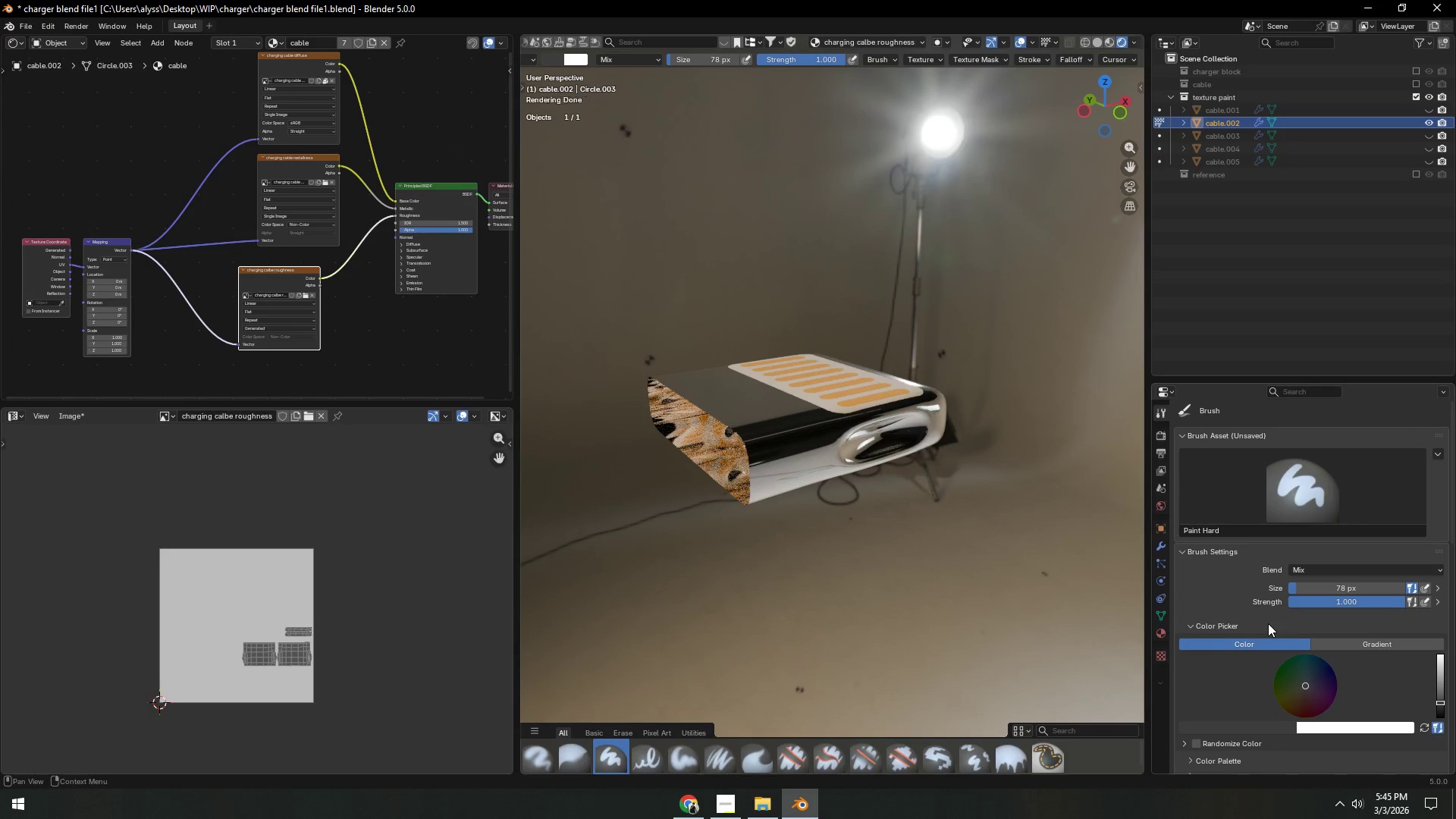 
wait(6.59)
 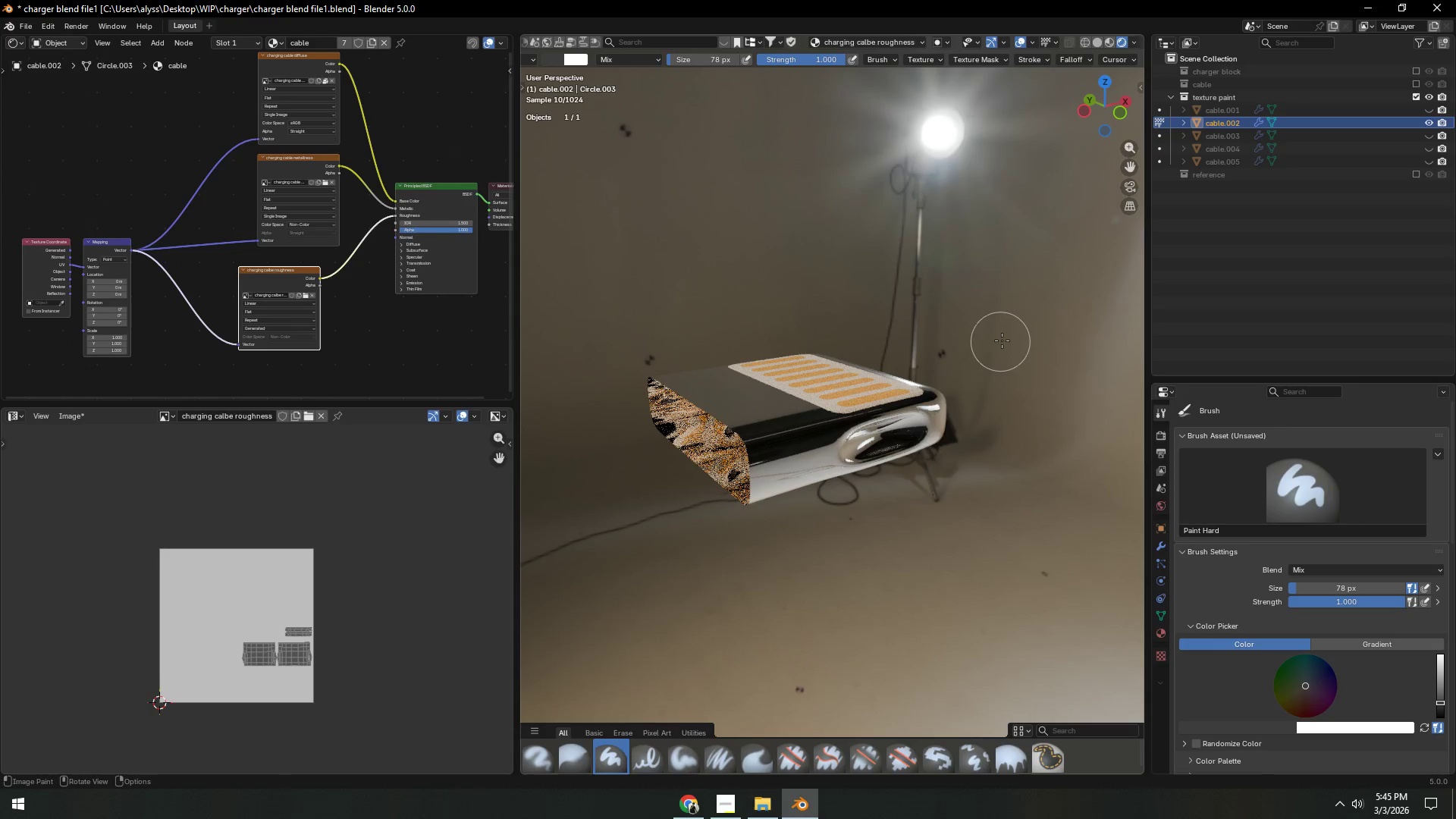 
left_click([1111, 46])
 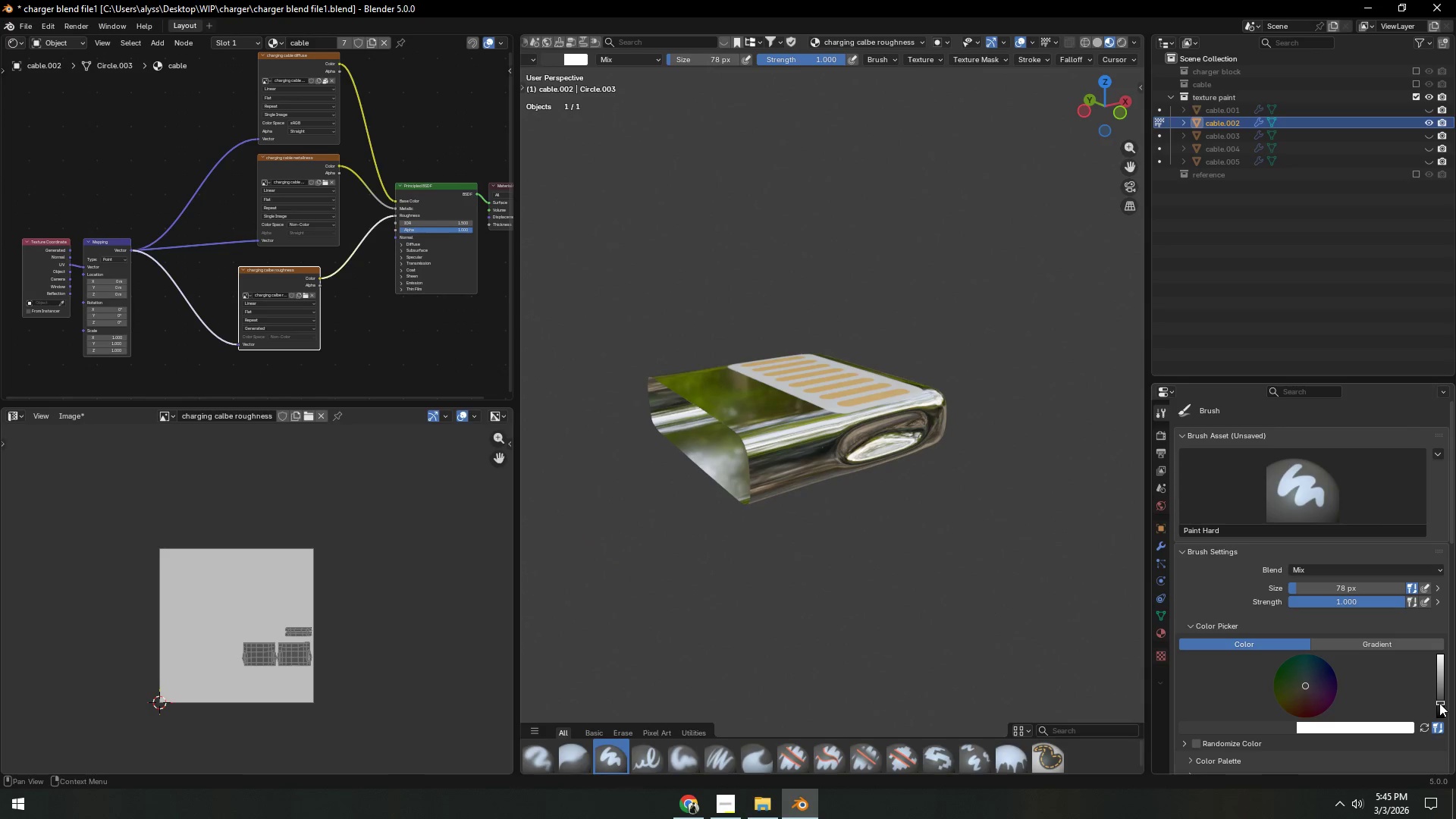 
left_click_drag(start_coordinate=[1439, 702], to_coordinate=[1441, 679])
 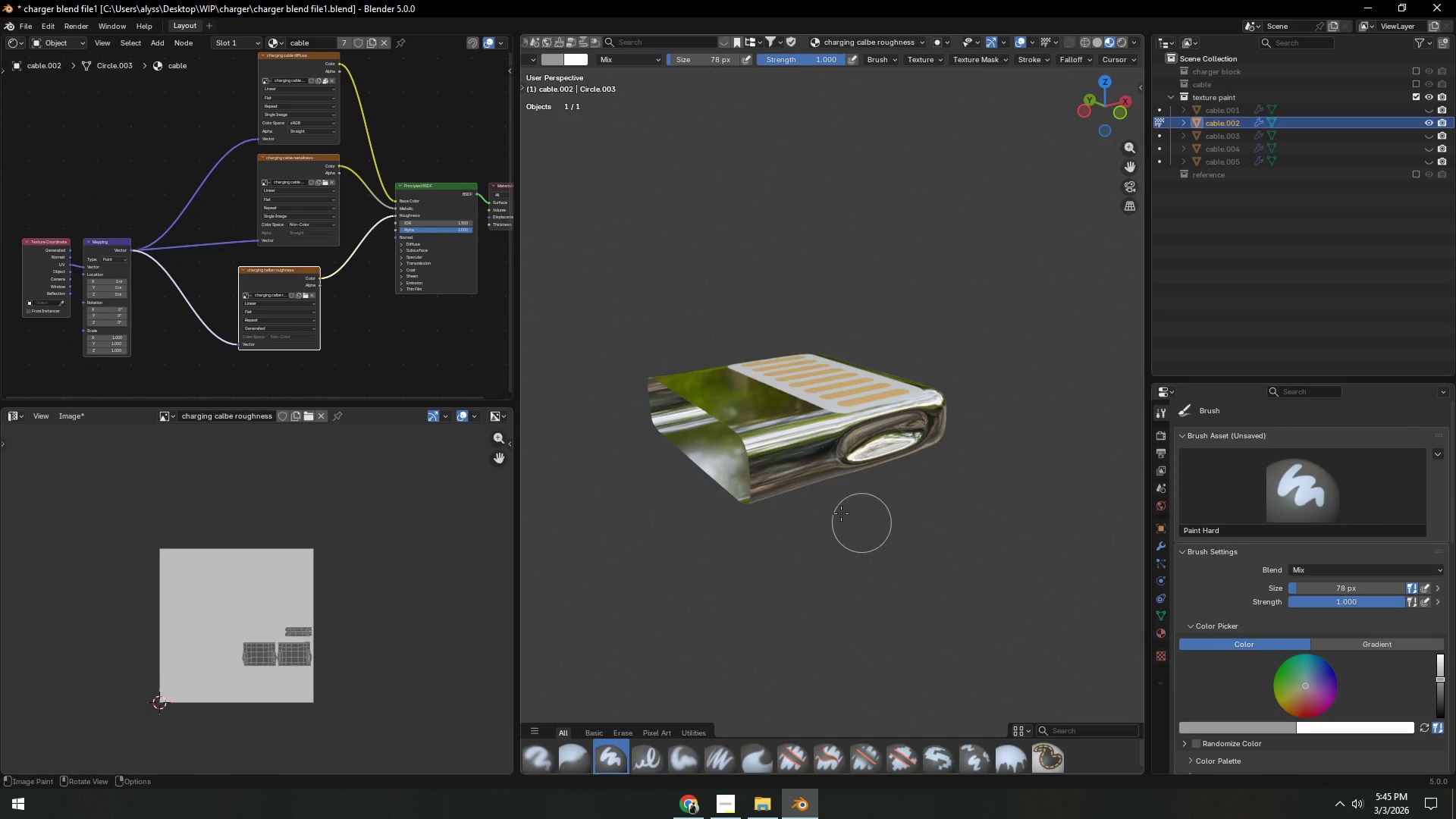 
left_click_drag(start_coordinate=[749, 451], to_coordinate=[938, 411])
 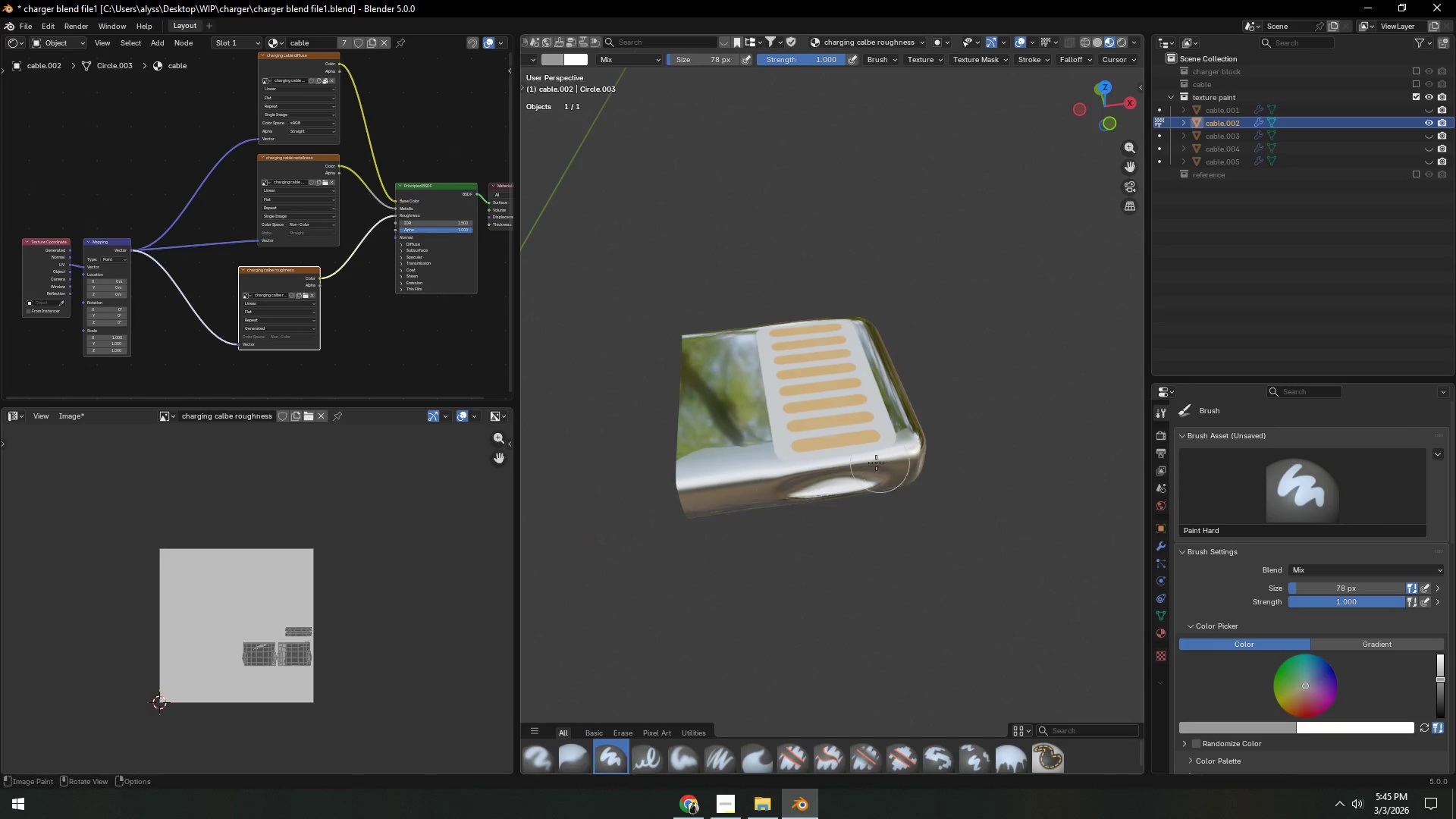 
left_click_drag(start_coordinate=[675, 447], to_coordinate=[867, 382])
 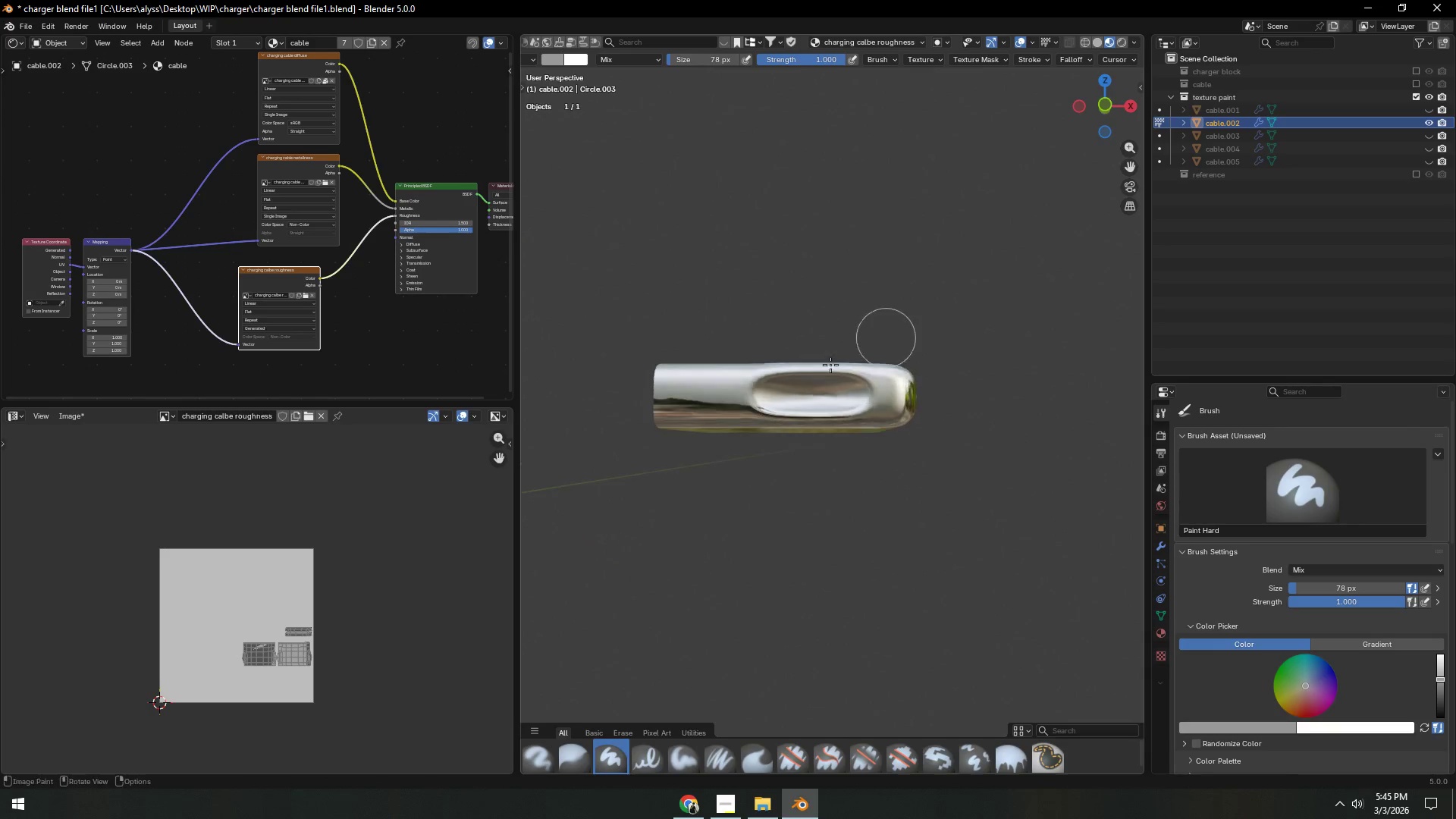 
left_click_drag(start_coordinate=[629, 397], to_coordinate=[783, 447])
 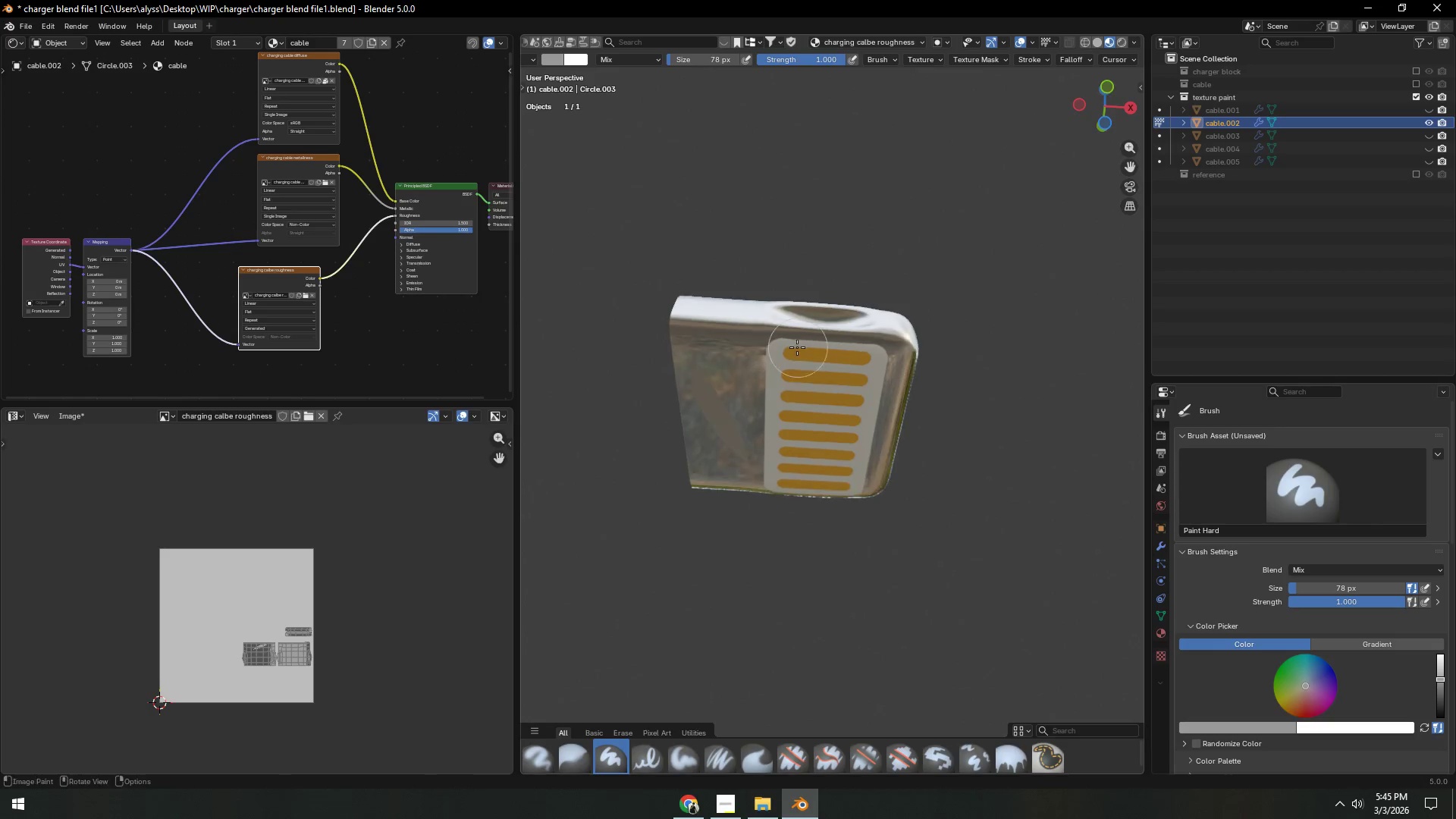 
left_click_drag(start_coordinate=[656, 341], to_coordinate=[791, 453])
 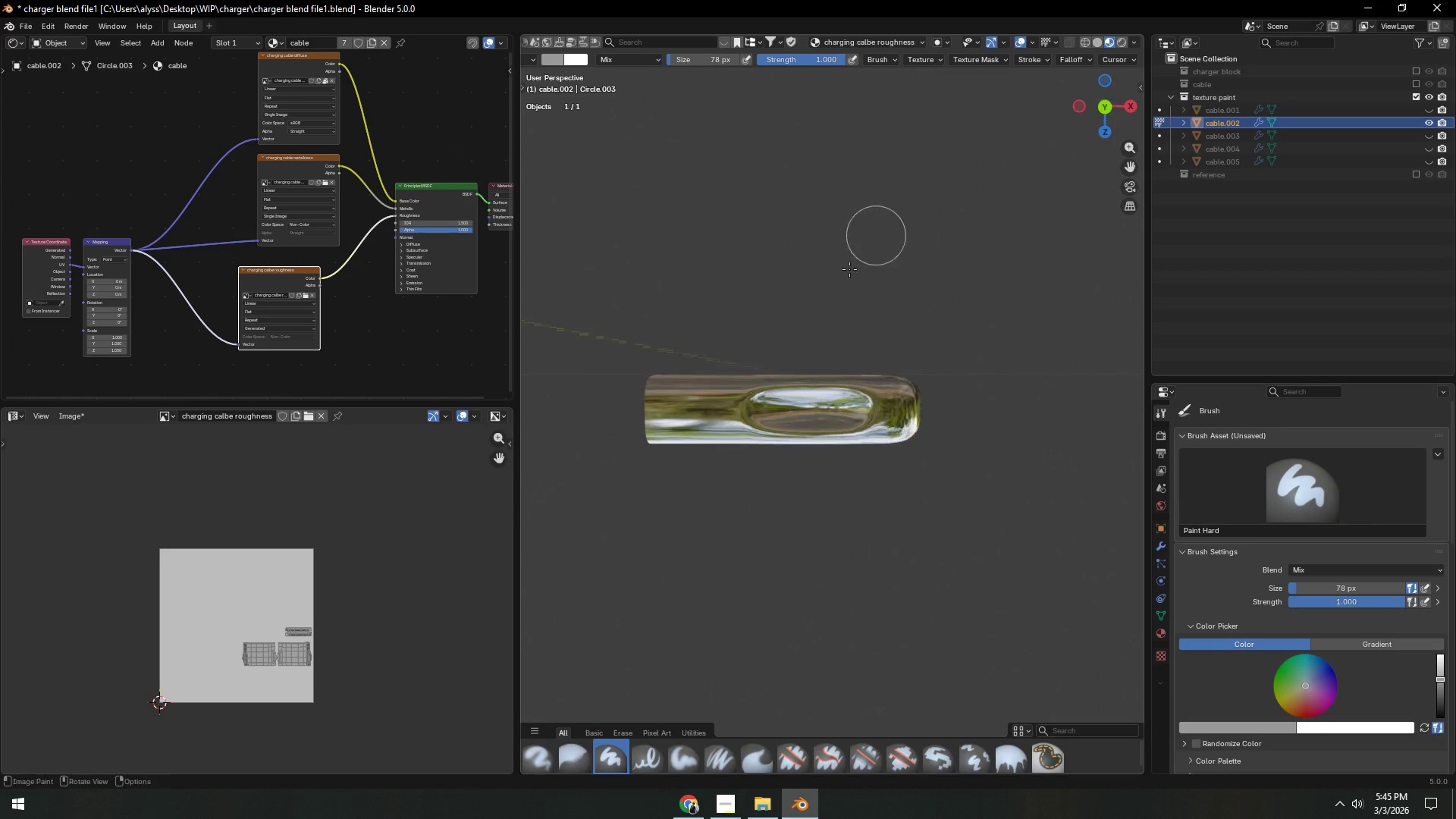 
left_click_drag(start_coordinate=[640, 400], to_coordinate=[919, 396])
 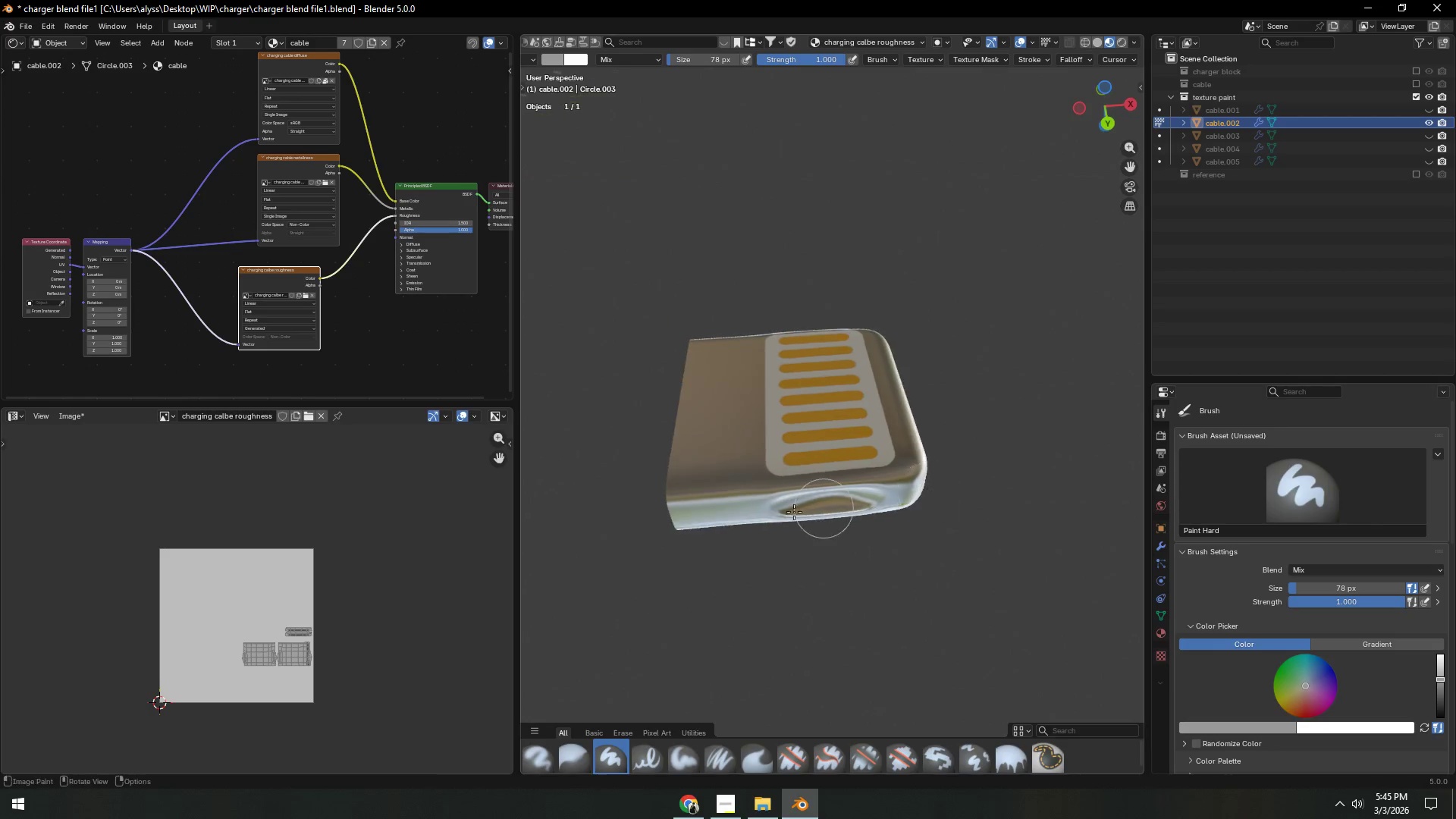 
left_click_drag(start_coordinate=[656, 502], to_coordinate=[958, 501])
 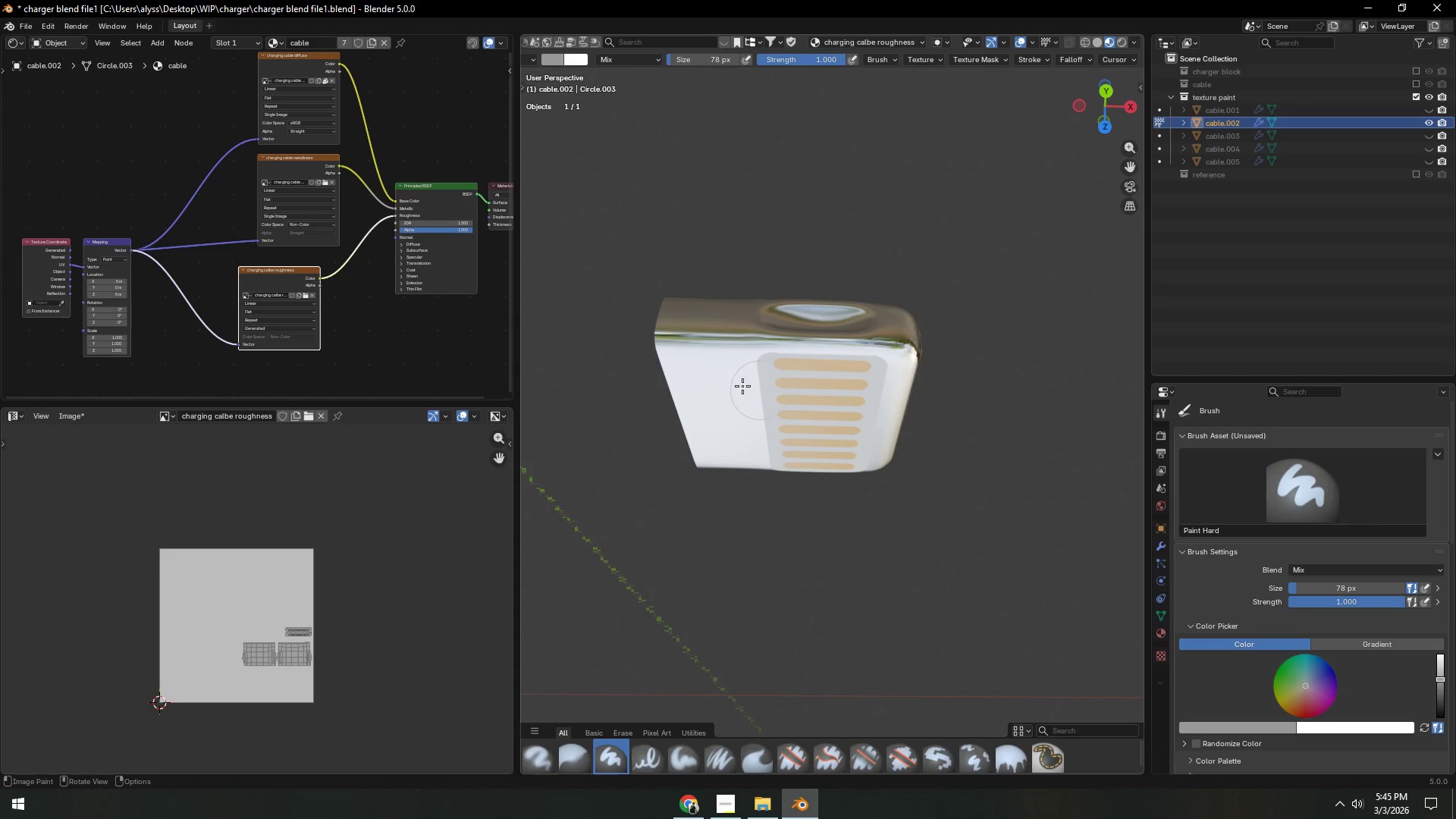 
left_click_drag(start_coordinate=[664, 346], to_coordinate=[934, 350])
 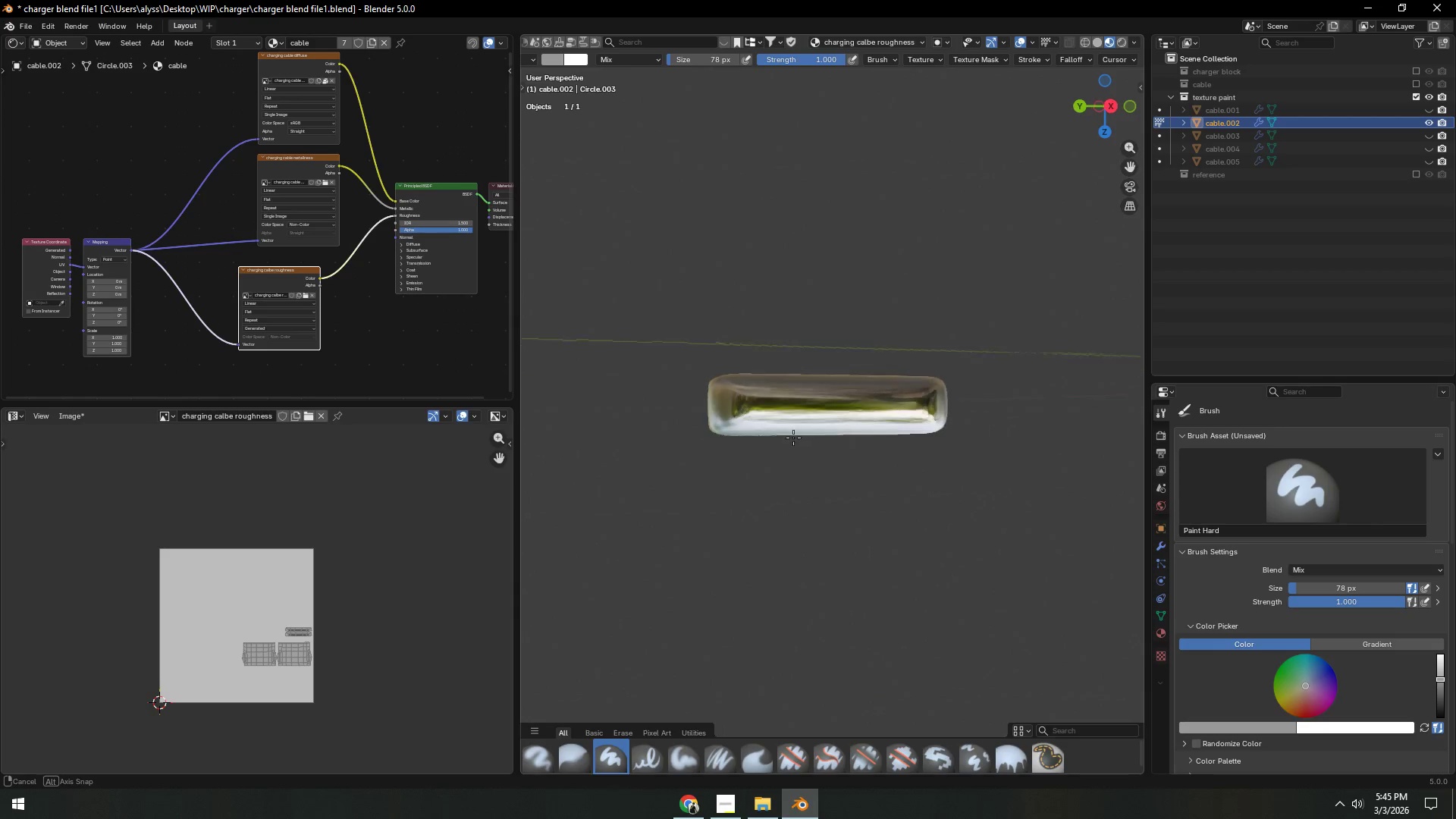 
left_click_drag(start_coordinate=[715, 418], to_coordinate=[703, 394])
 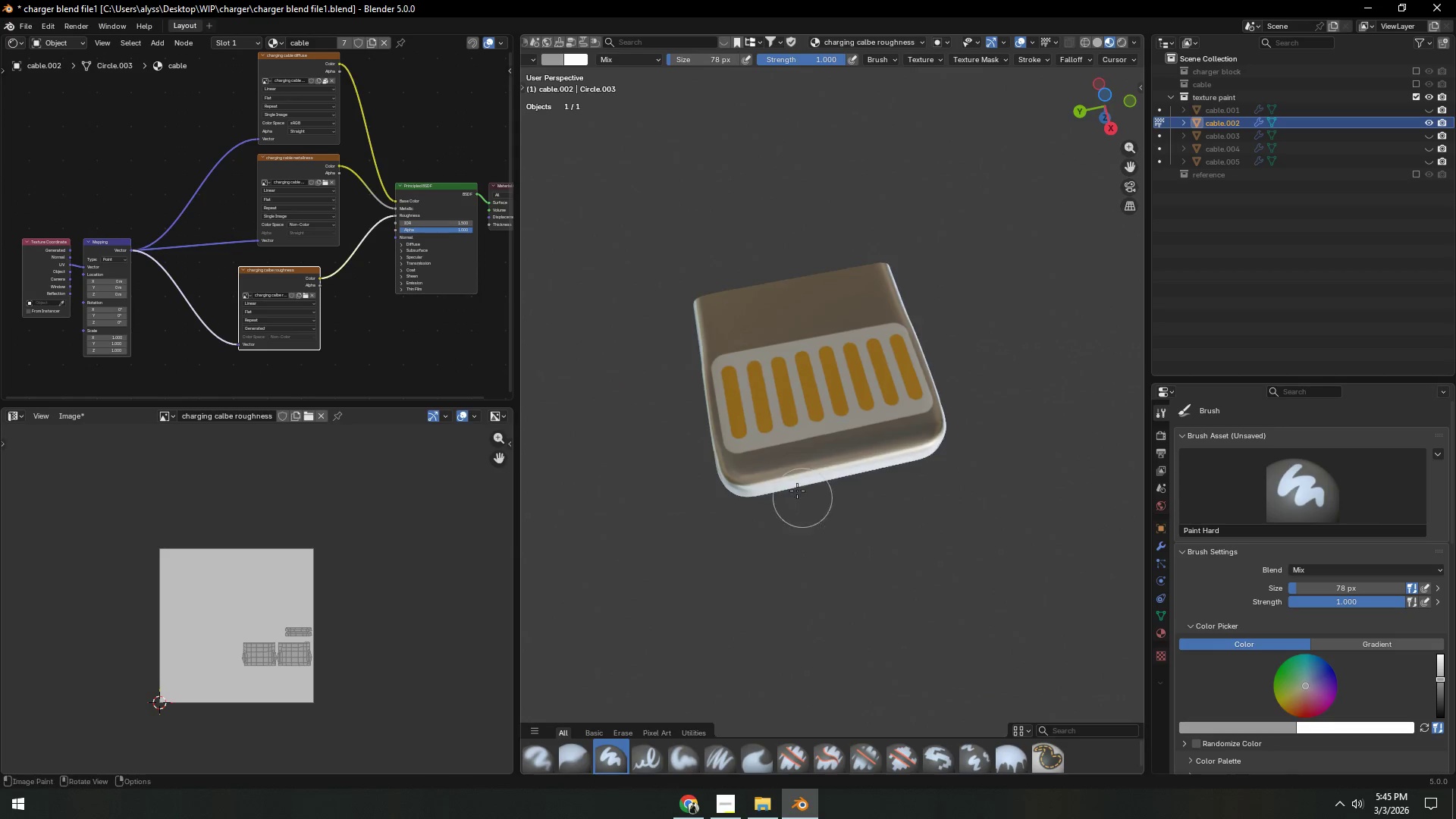 
left_click_drag(start_coordinate=[732, 479], to_coordinate=[924, 427])
 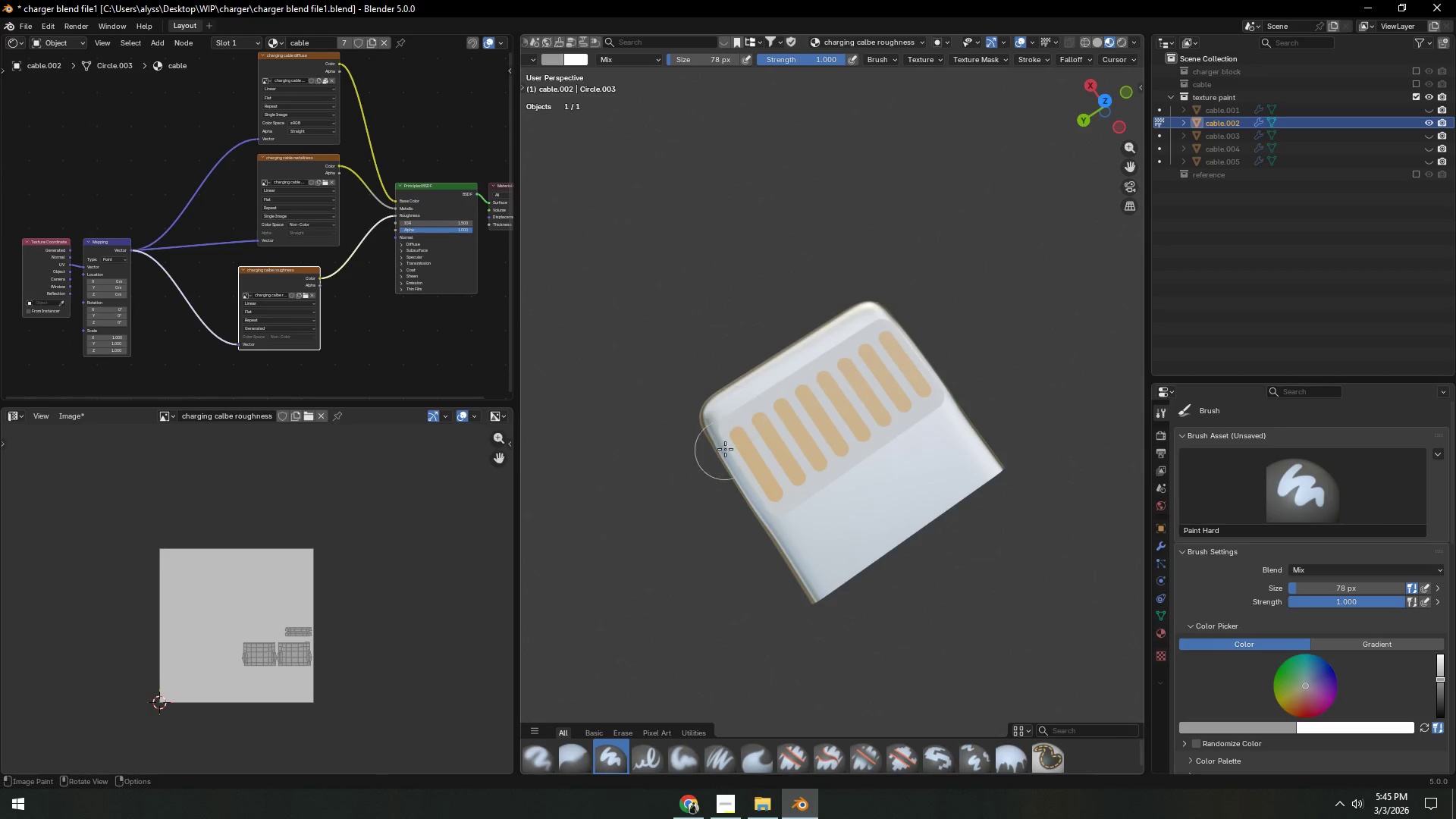 
left_click_drag(start_coordinate=[895, 480], to_coordinate=[776, 472])
 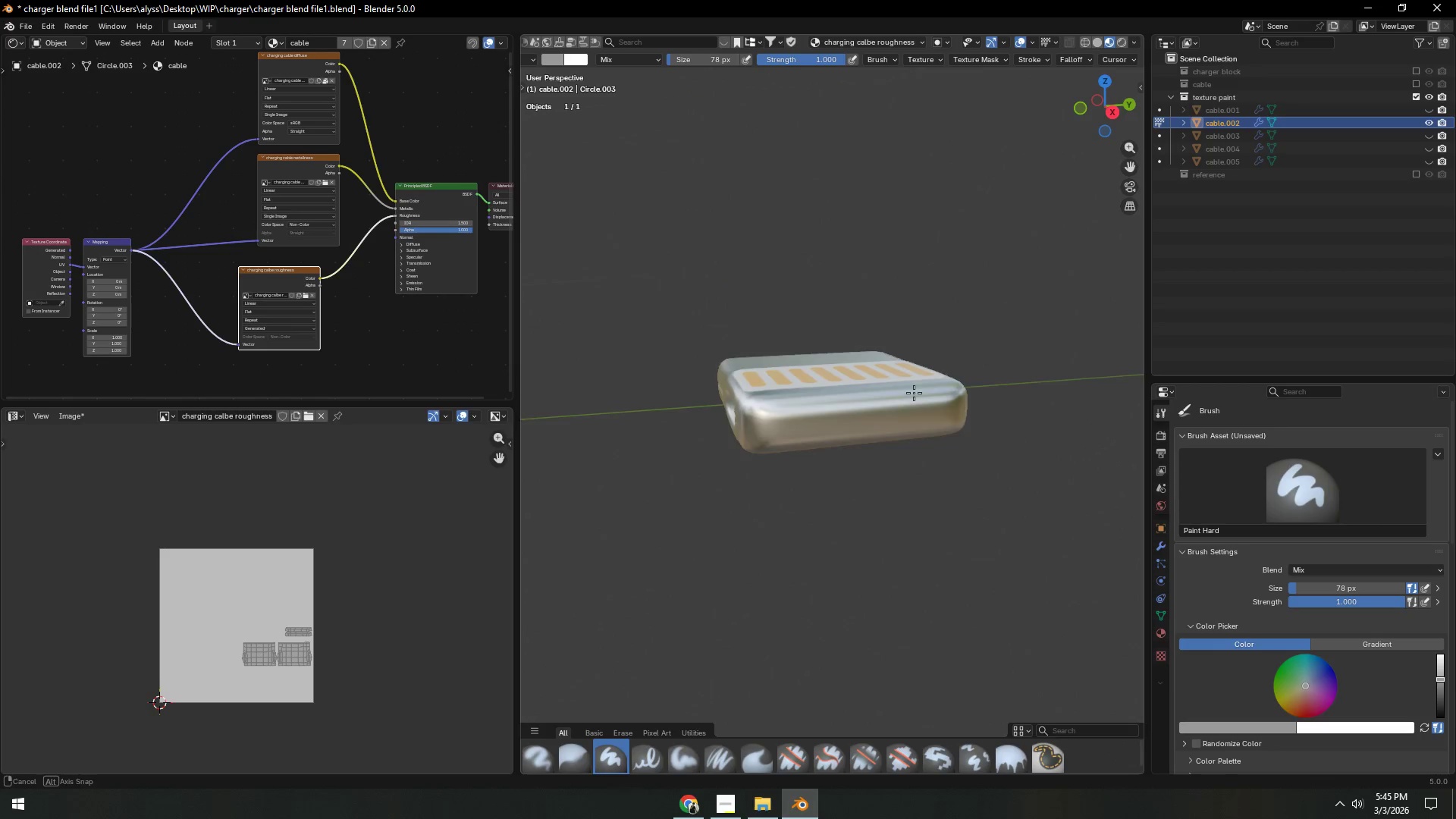 
left_click_drag(start_coordinate=[873, 404], to_coordinate=[707, 422])
 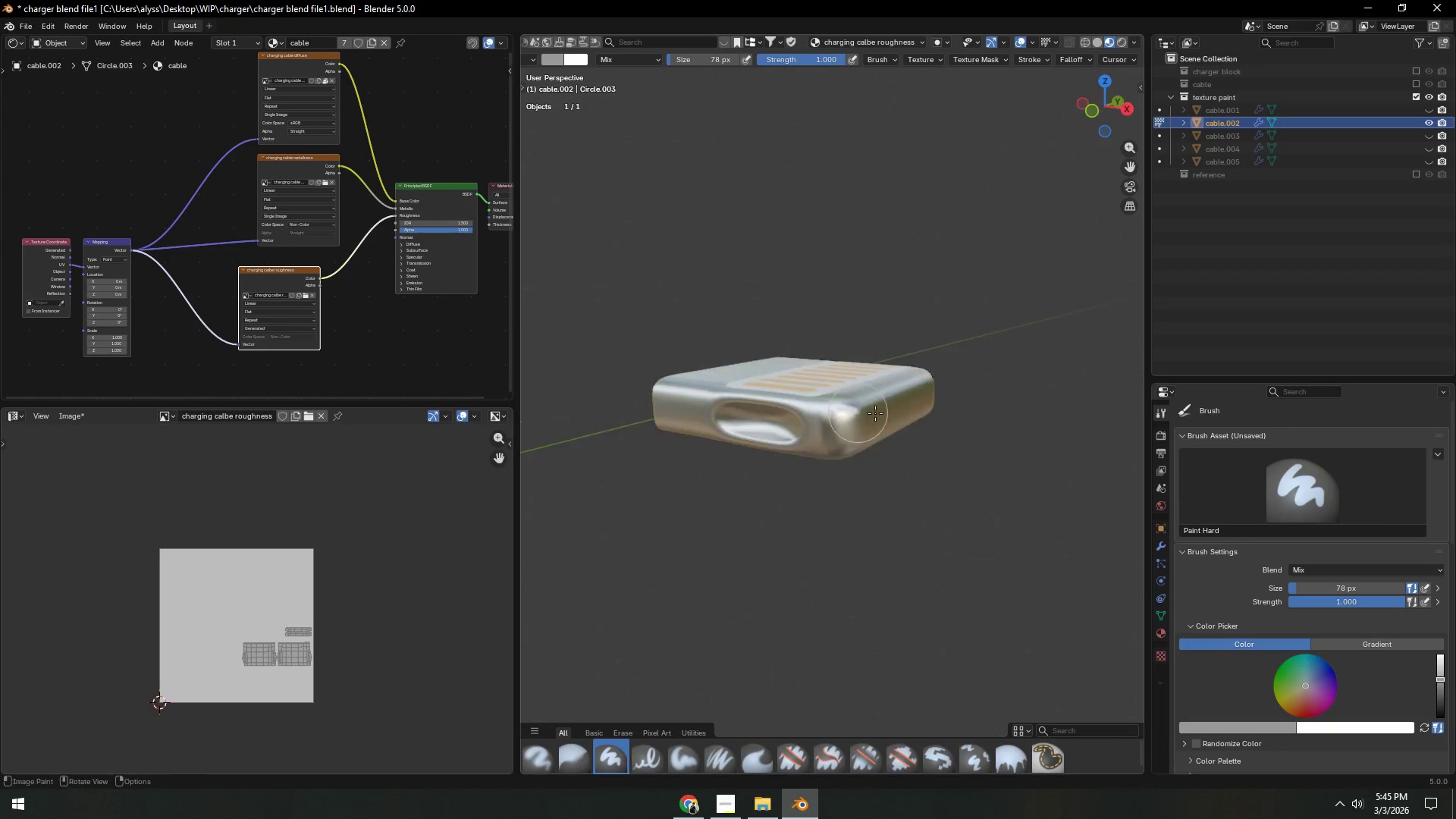 
left_click_drag(start_coordinate=[883, 416], to_coordinate=[720, 421])
 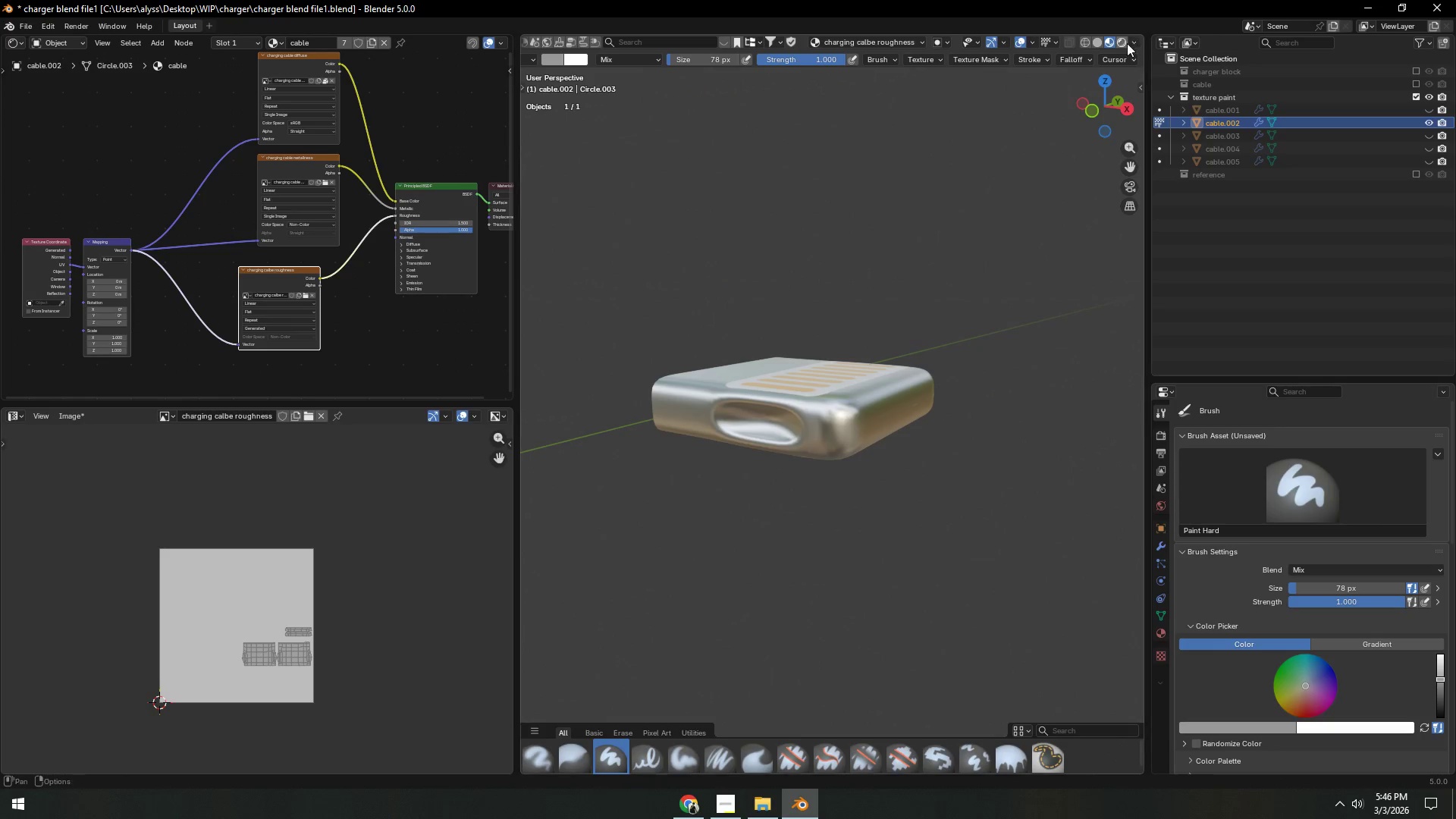 
left_click([1124, 44])
 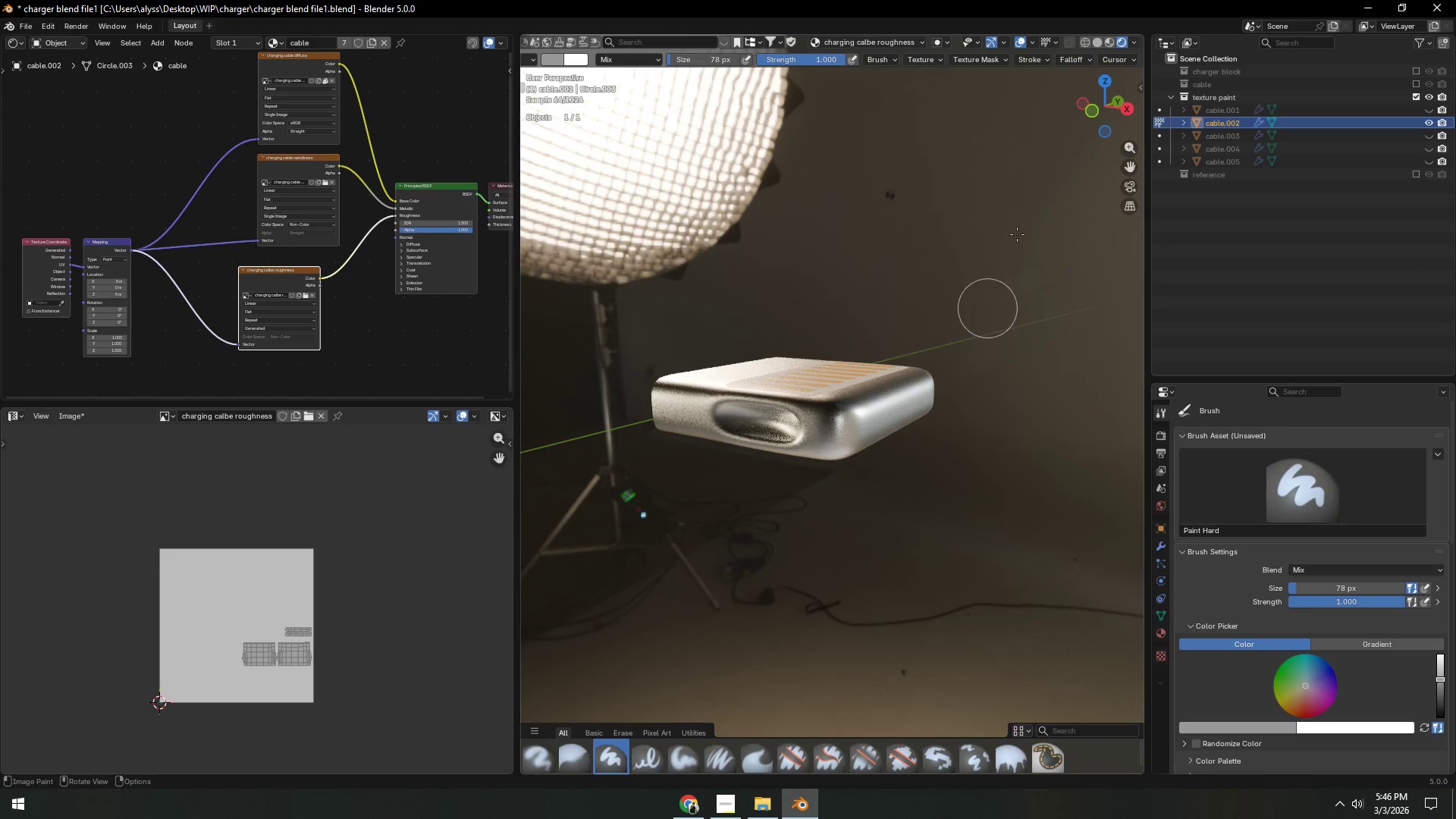 
left_click([1096, 42])
 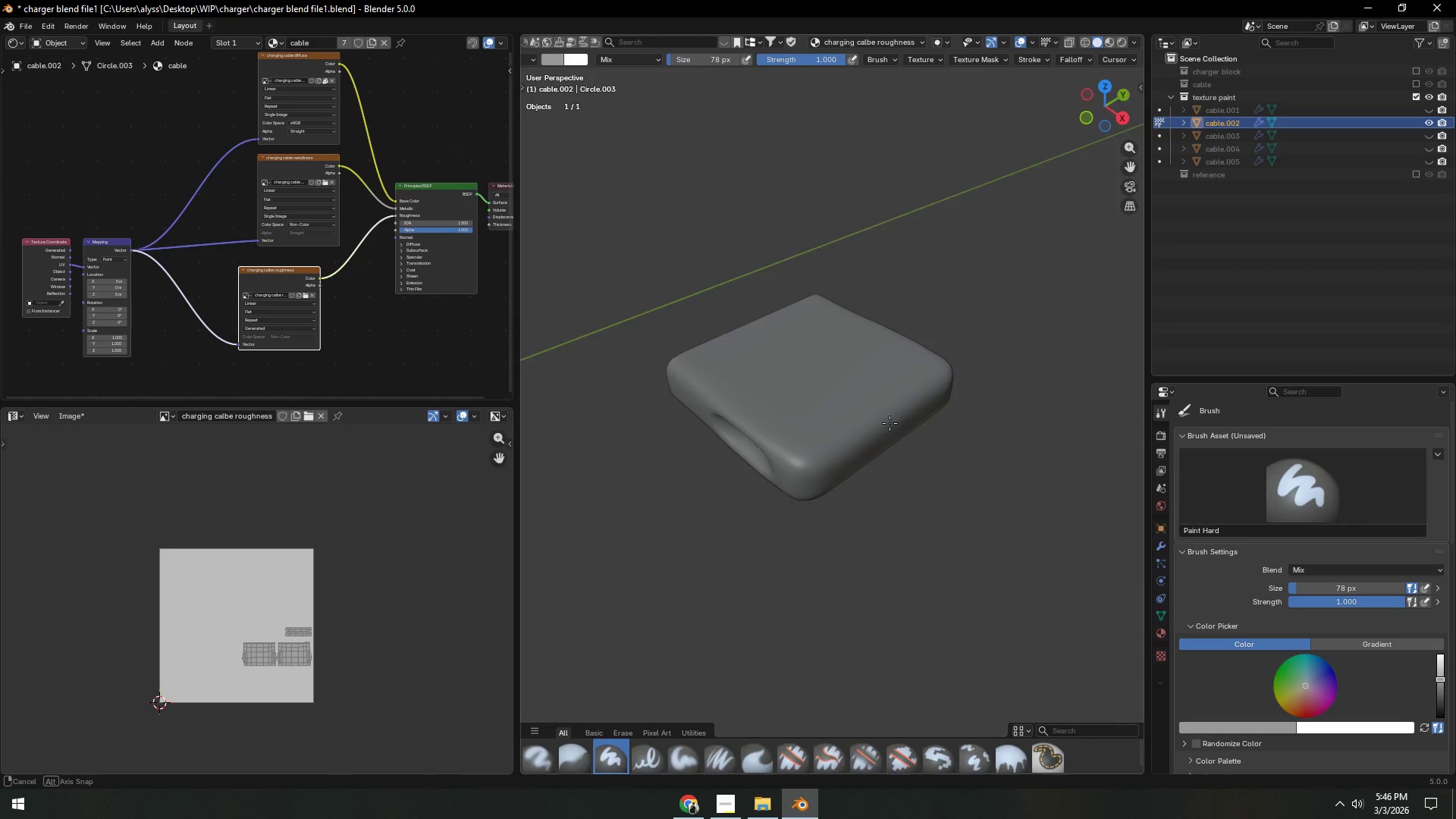 
key(Backquote)
 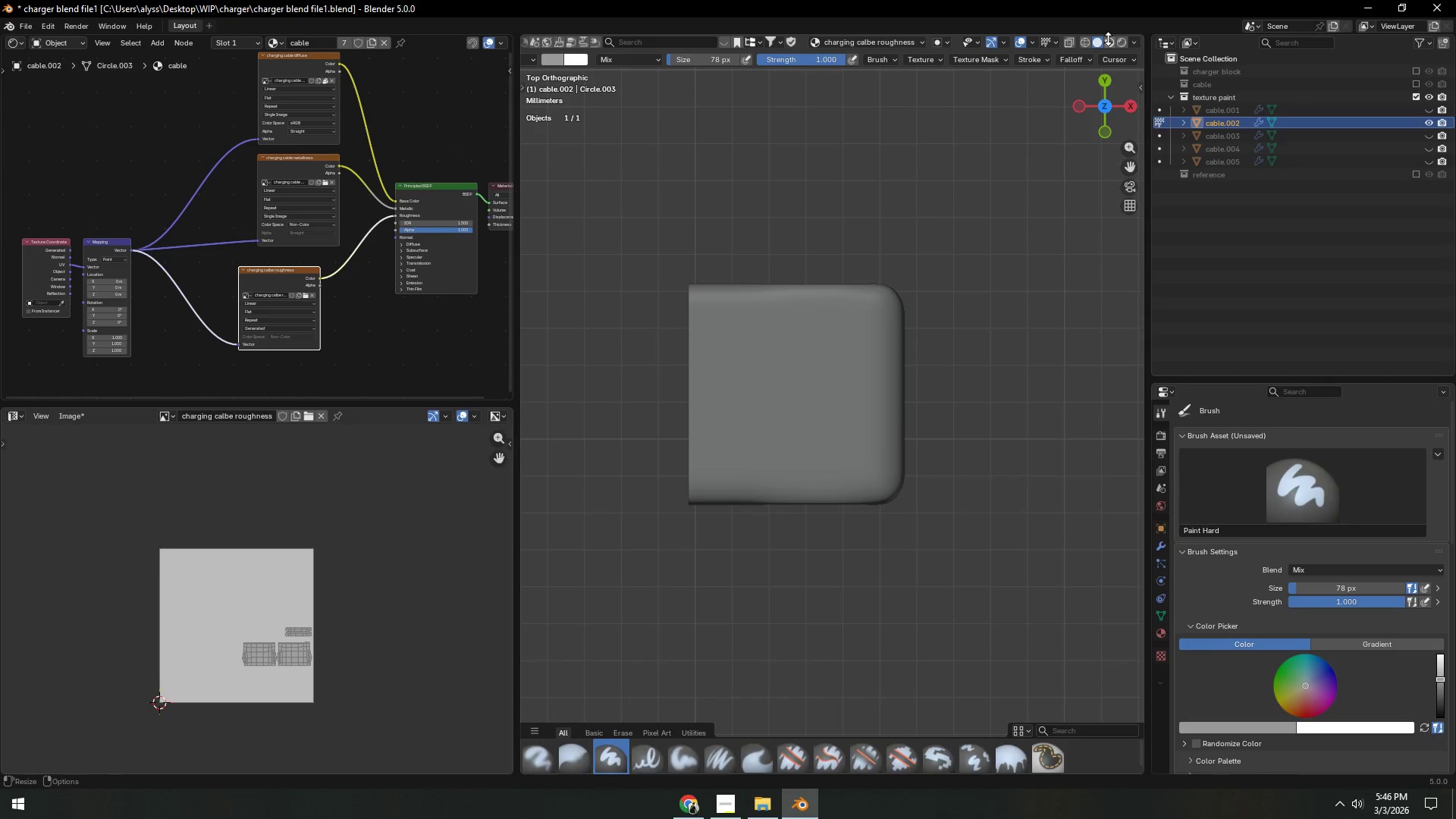 
left_click([1108, 43])
 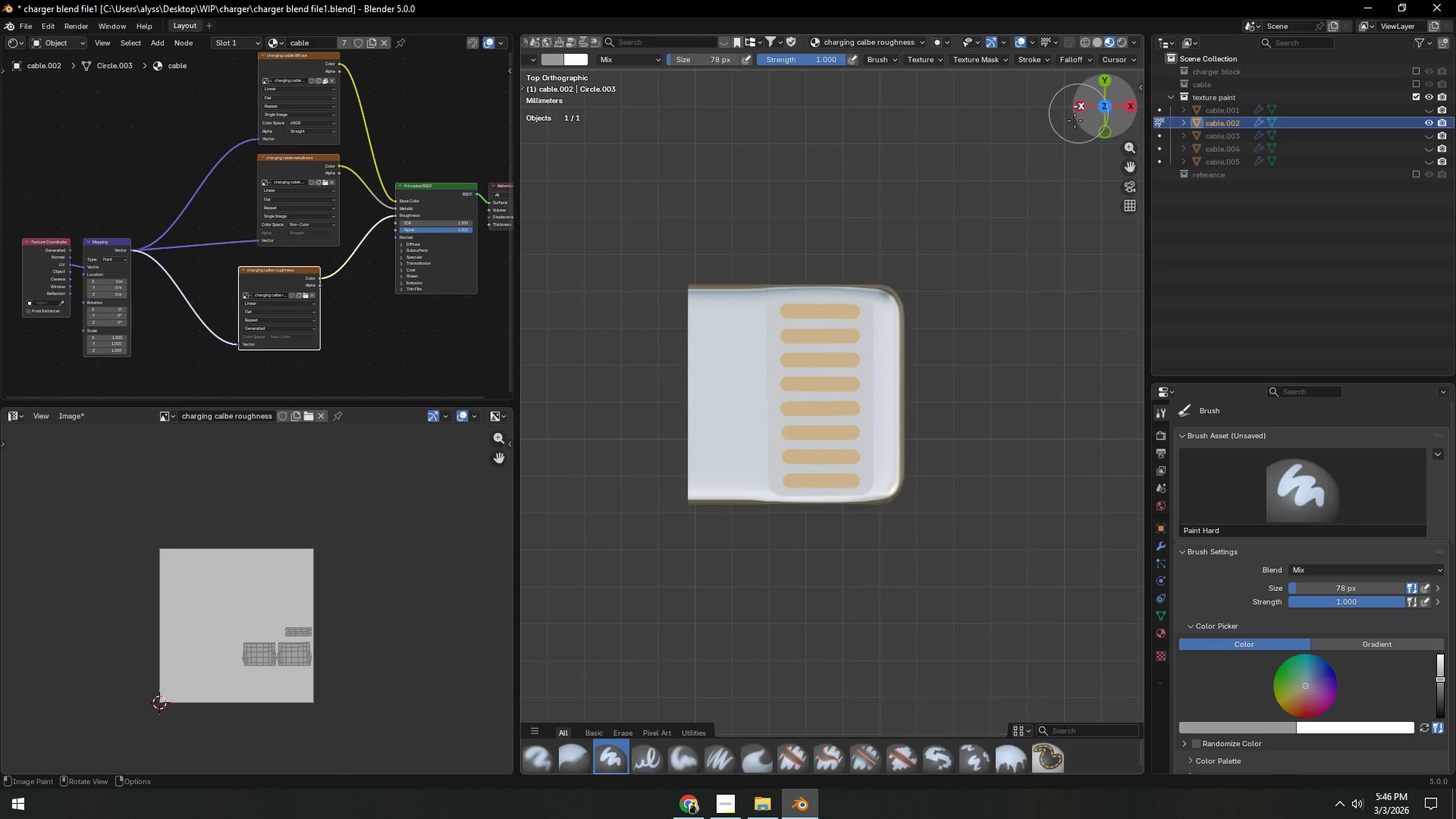 
scroll: coordinate [896, 397], scroll_direction: up, amount: 5.0
 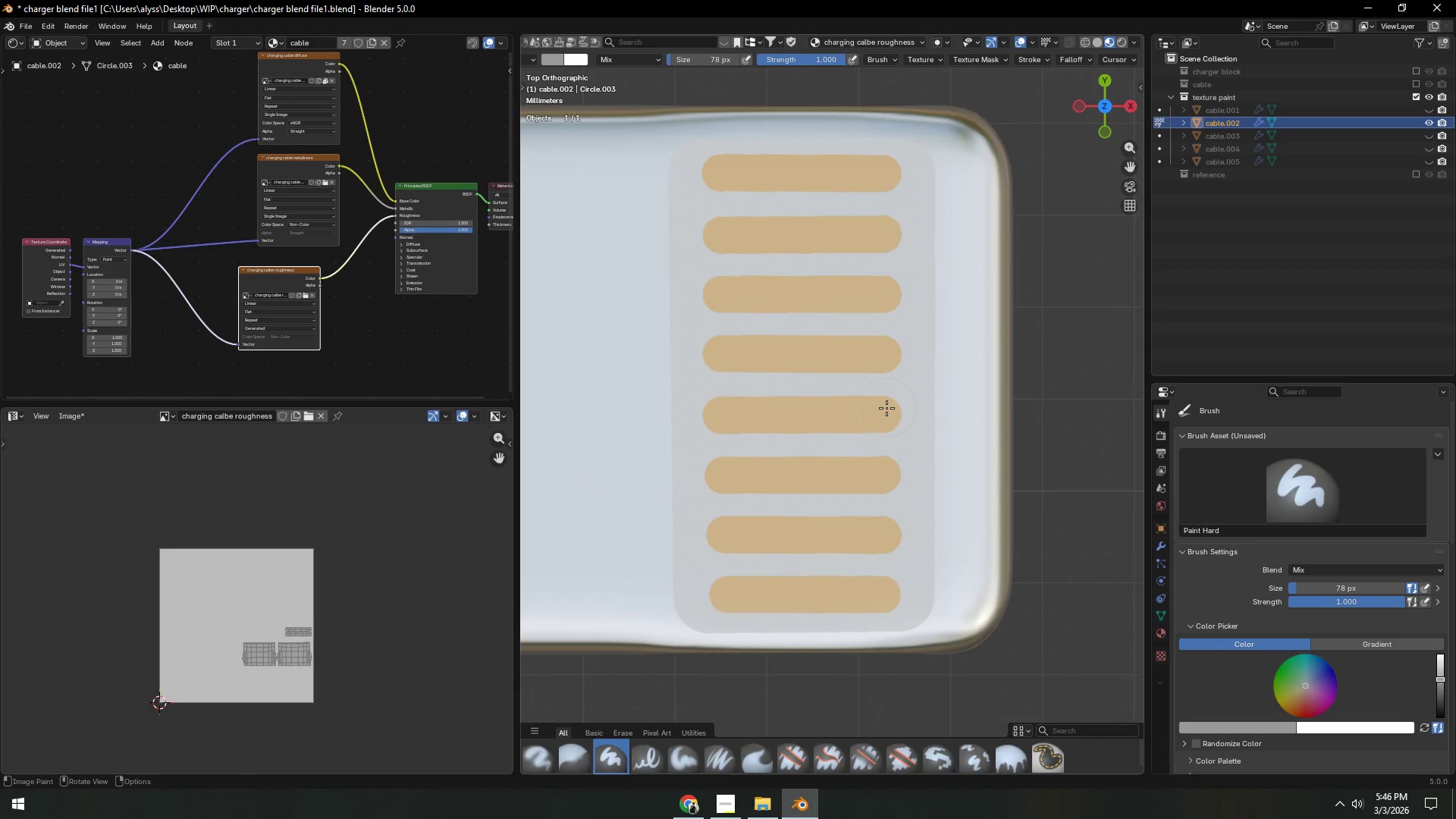 
key(Shift+ShiftLeft)
 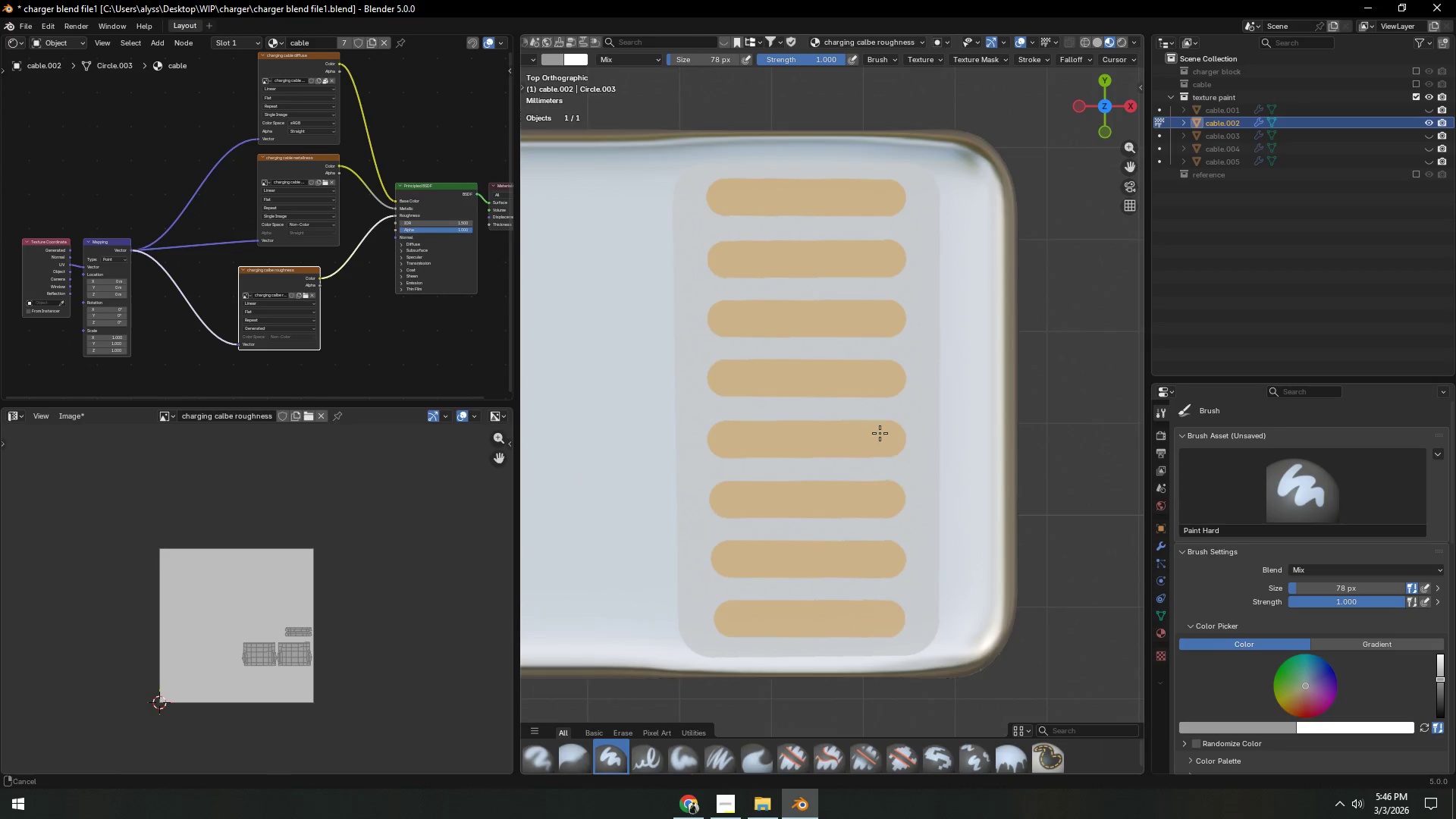 
scroll: coordinate [880, 433], scroll_direction: up, amount: 1.0
 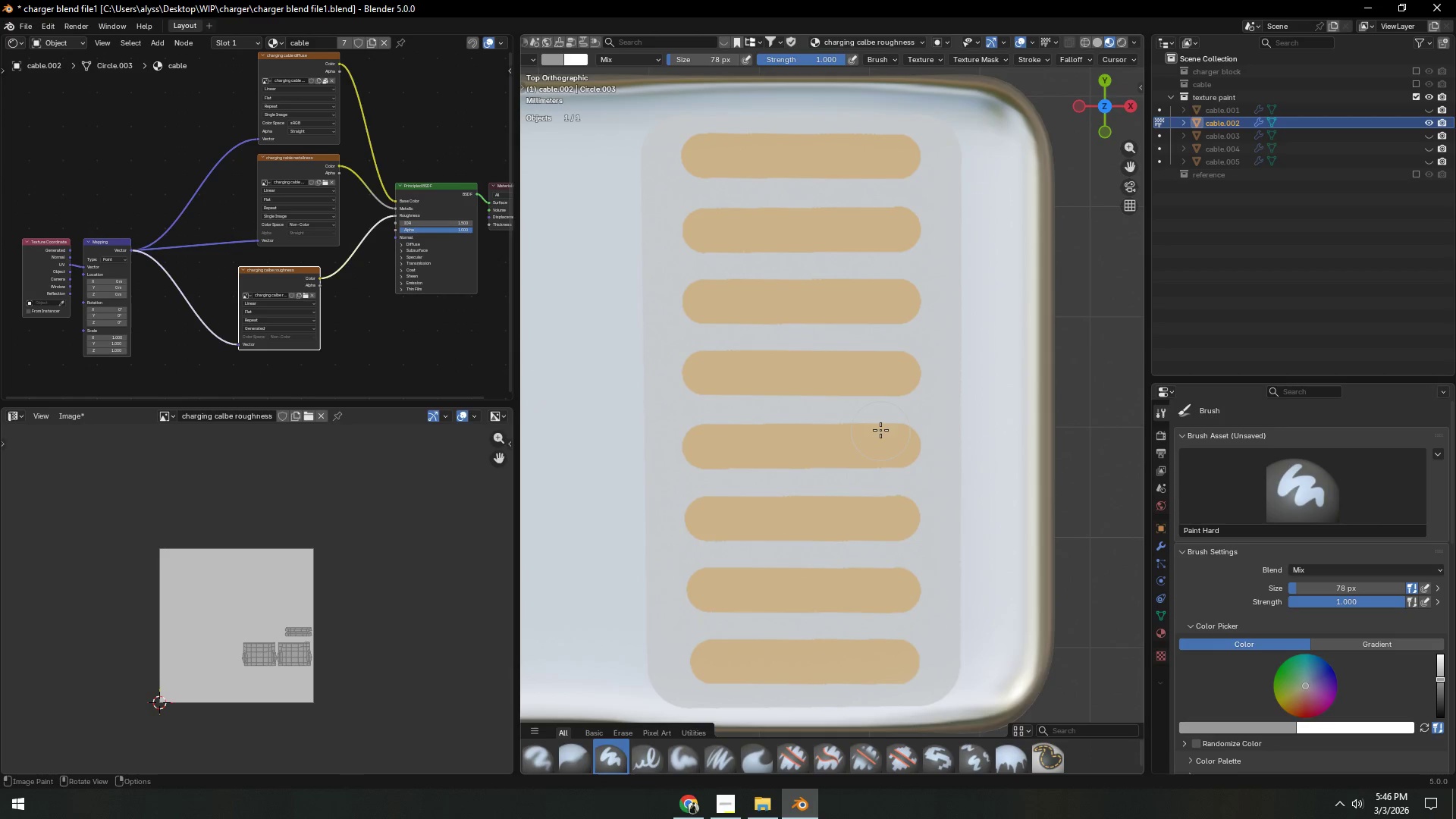 
hold_key(key=ShiftLeft, duration=0.83)
 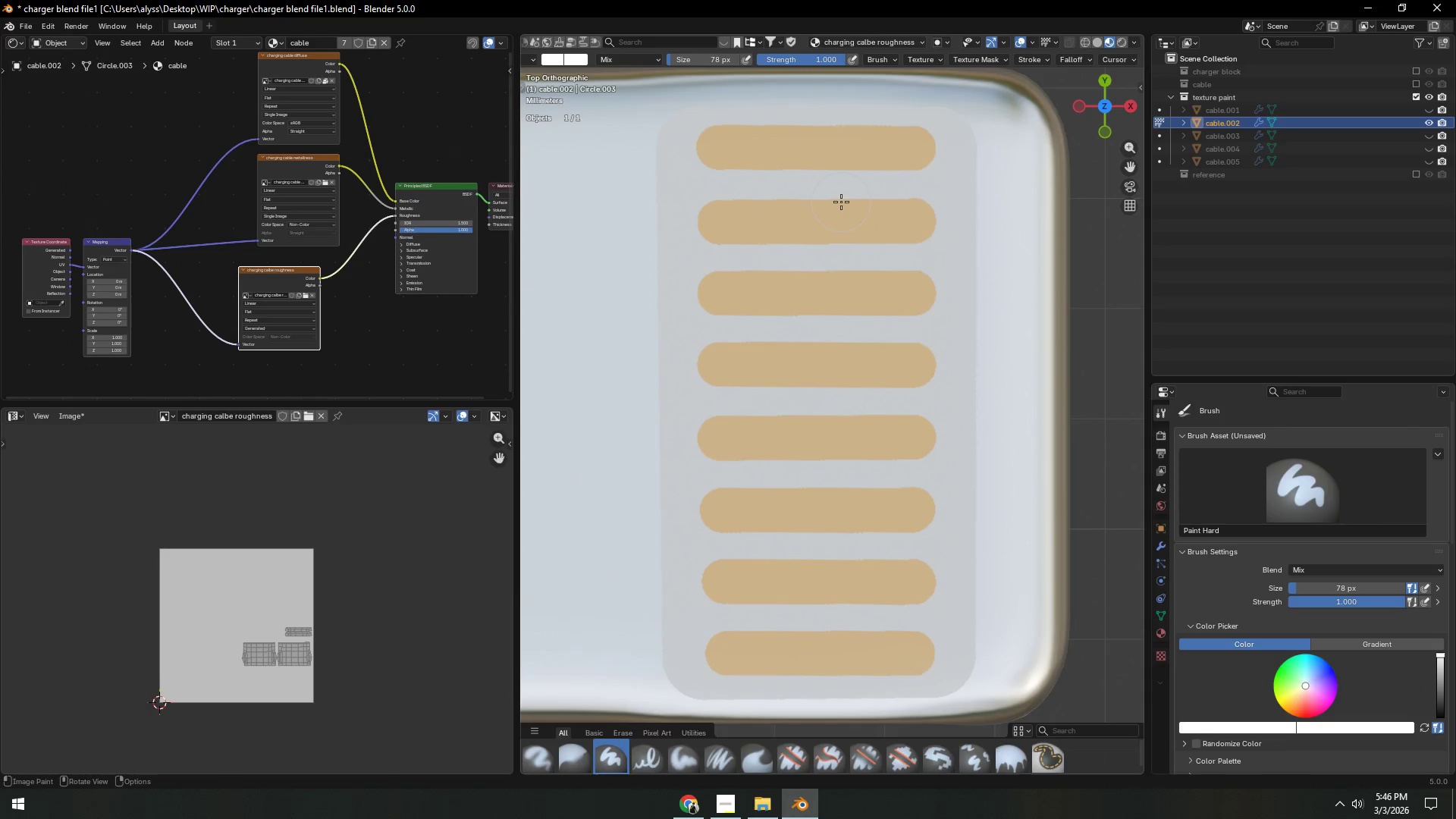 
wait(5.64)
 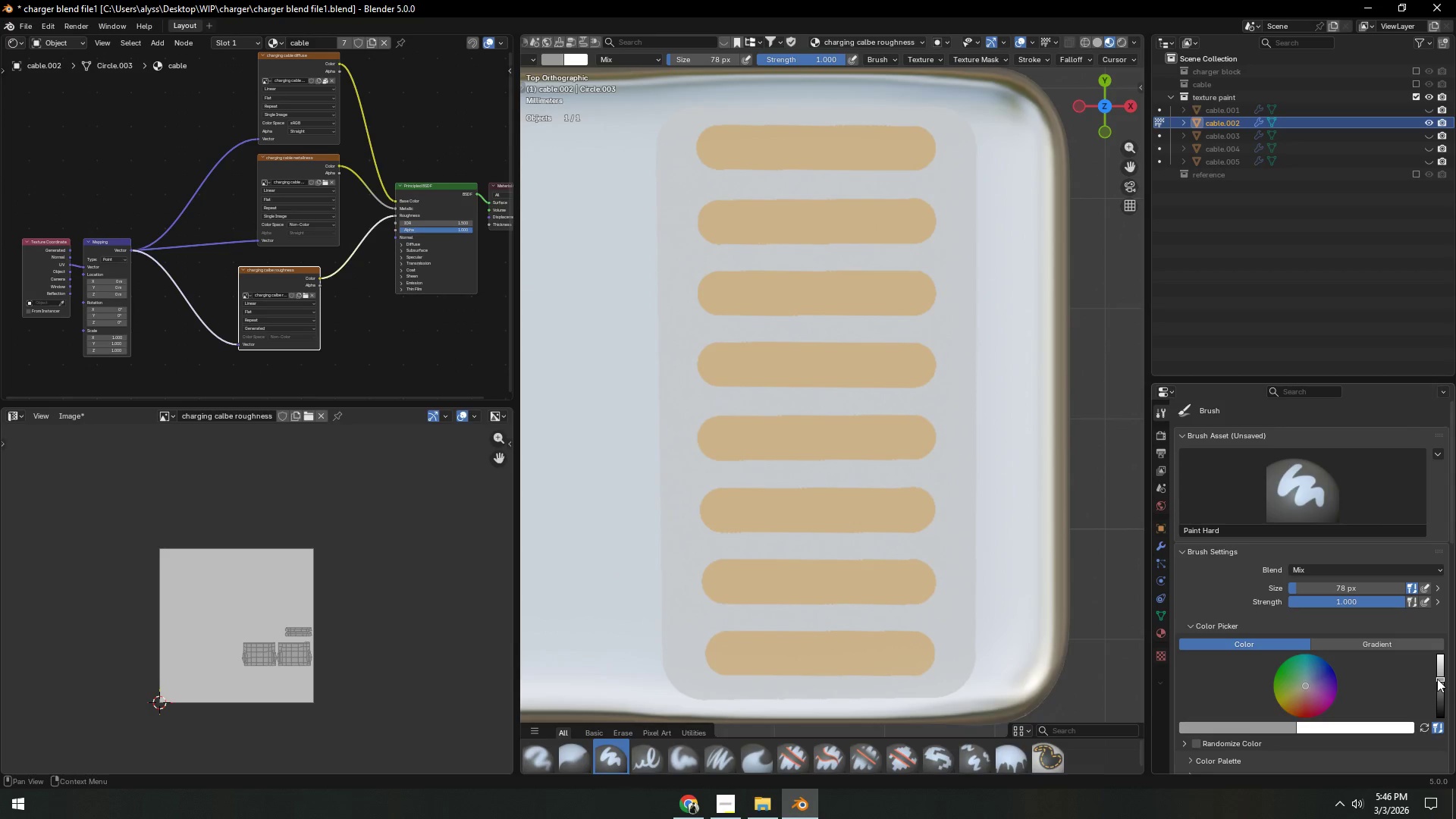 
left_click([1081, 60])
 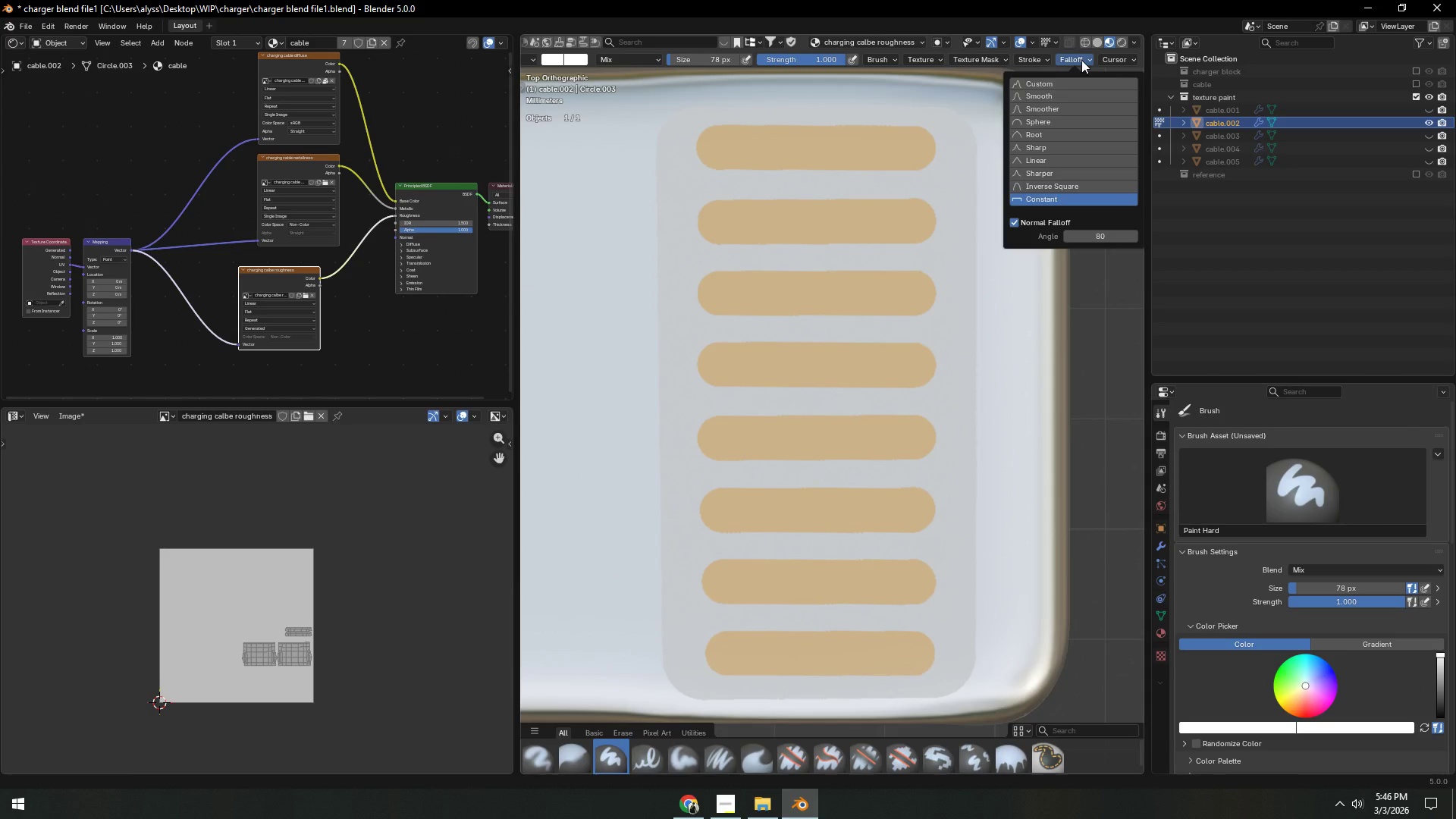 
left_click([1081, 60])
 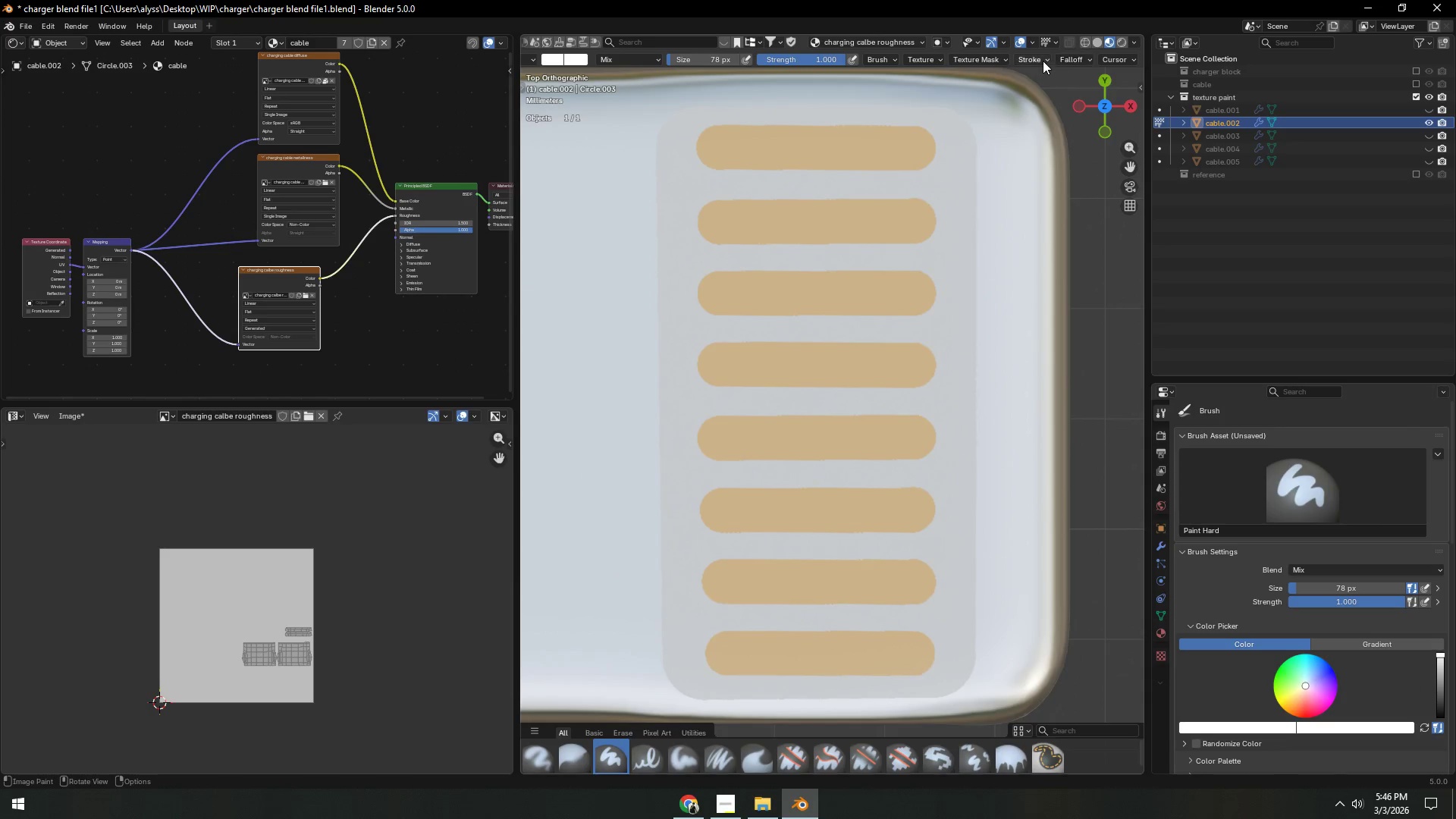 
double_click([1042, 61])
 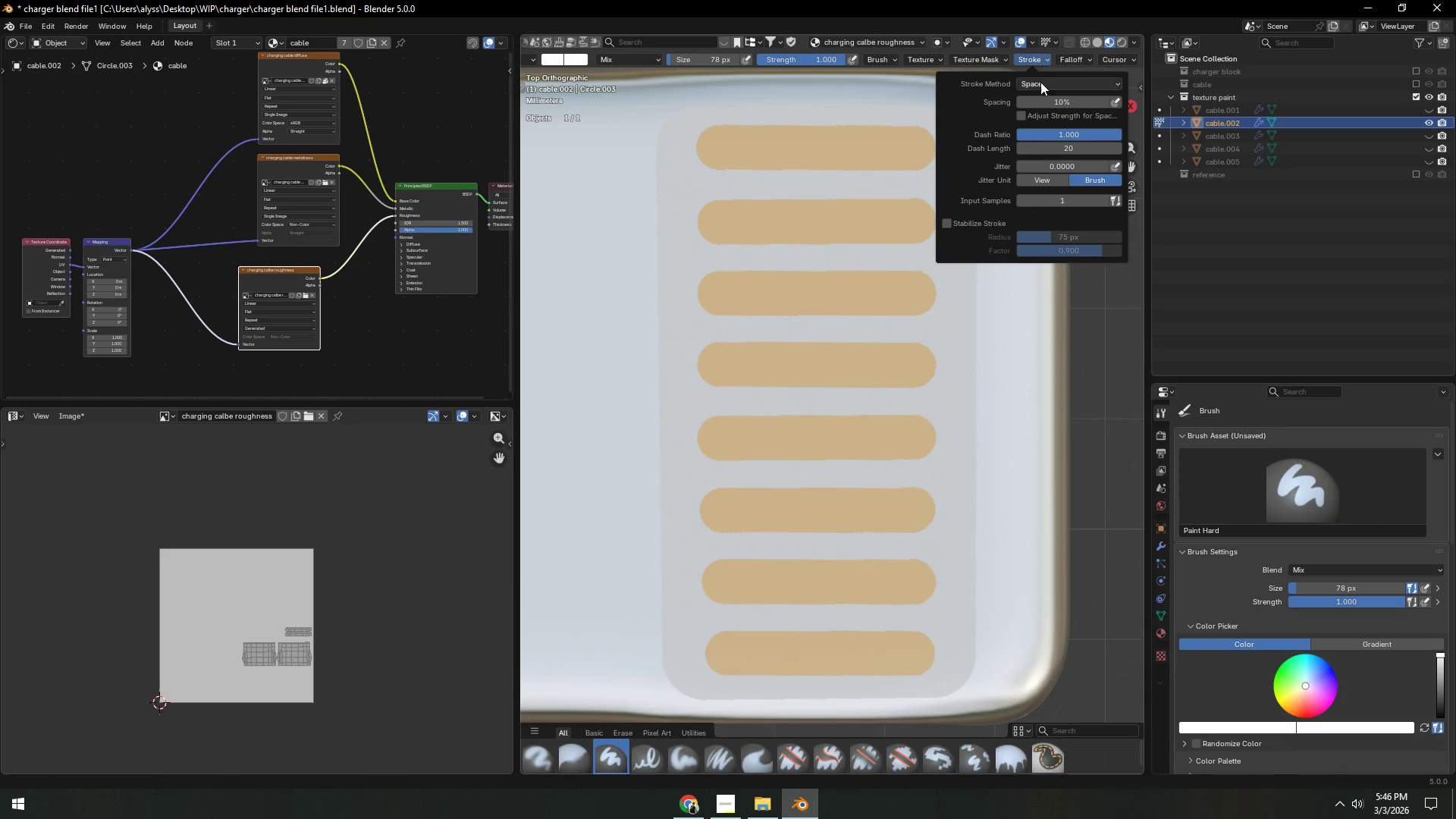 
triple_click([1040, 83])
 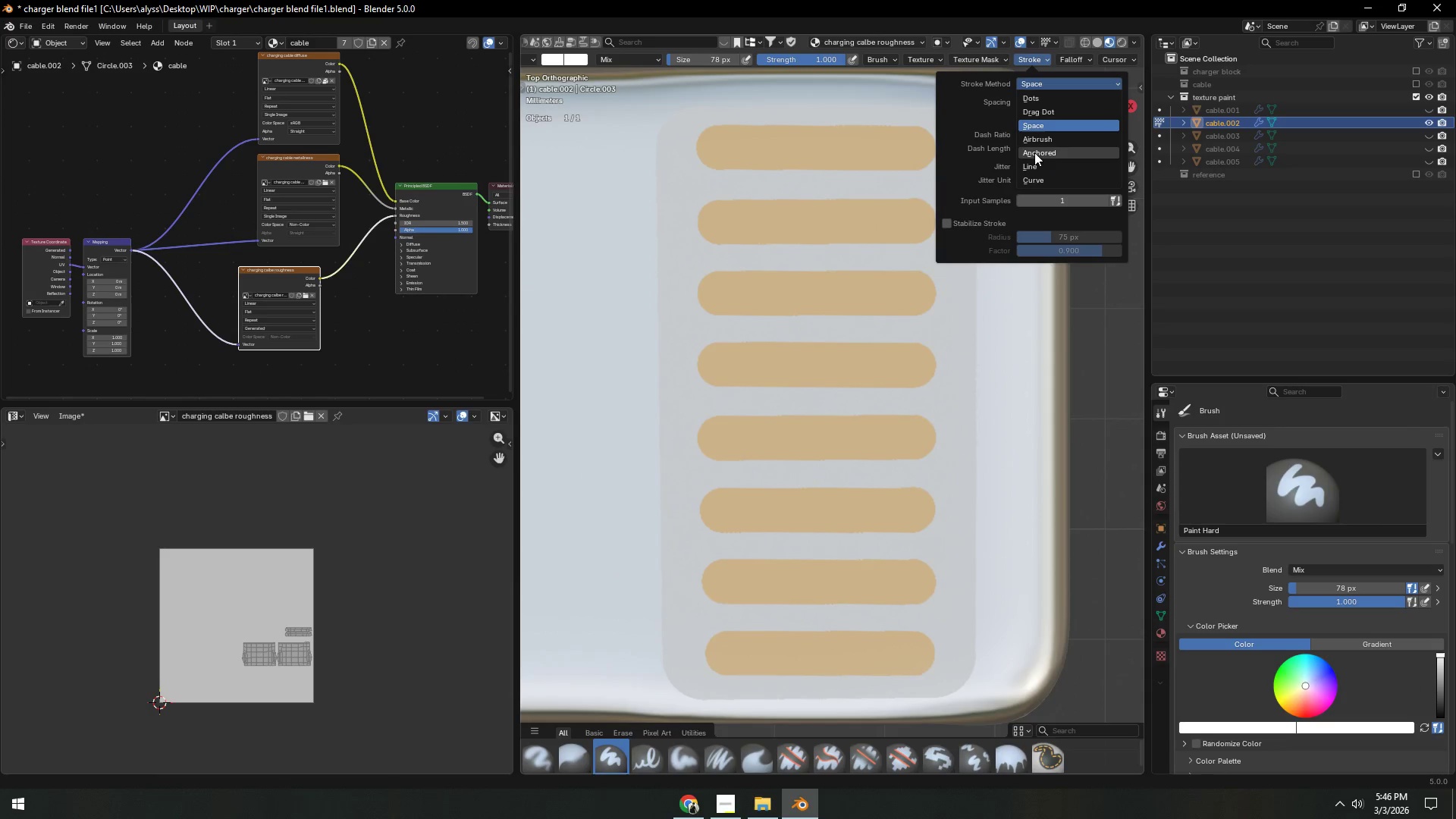 
left_click([1033, 162])
 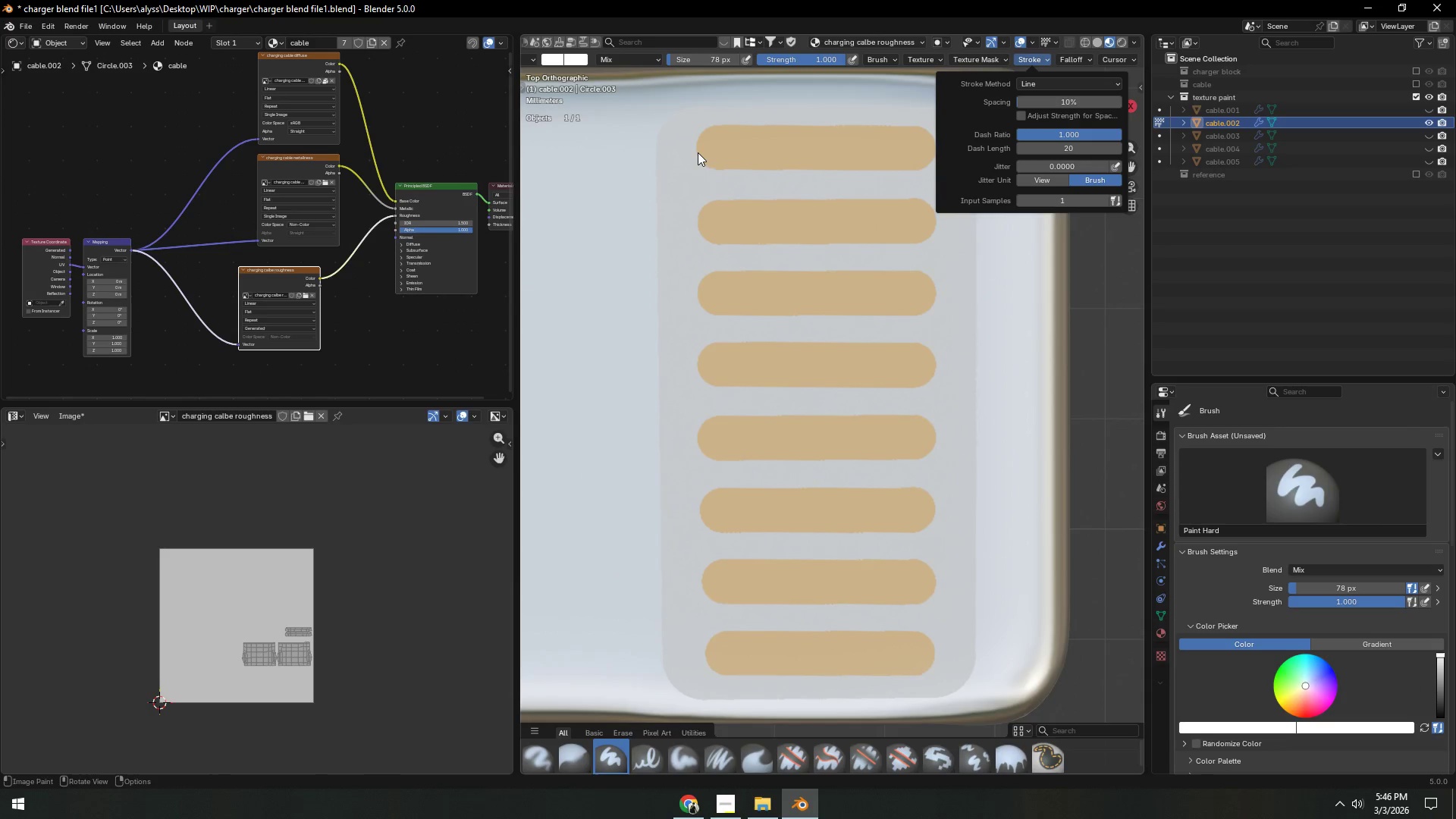 
left_click([697, 142])
 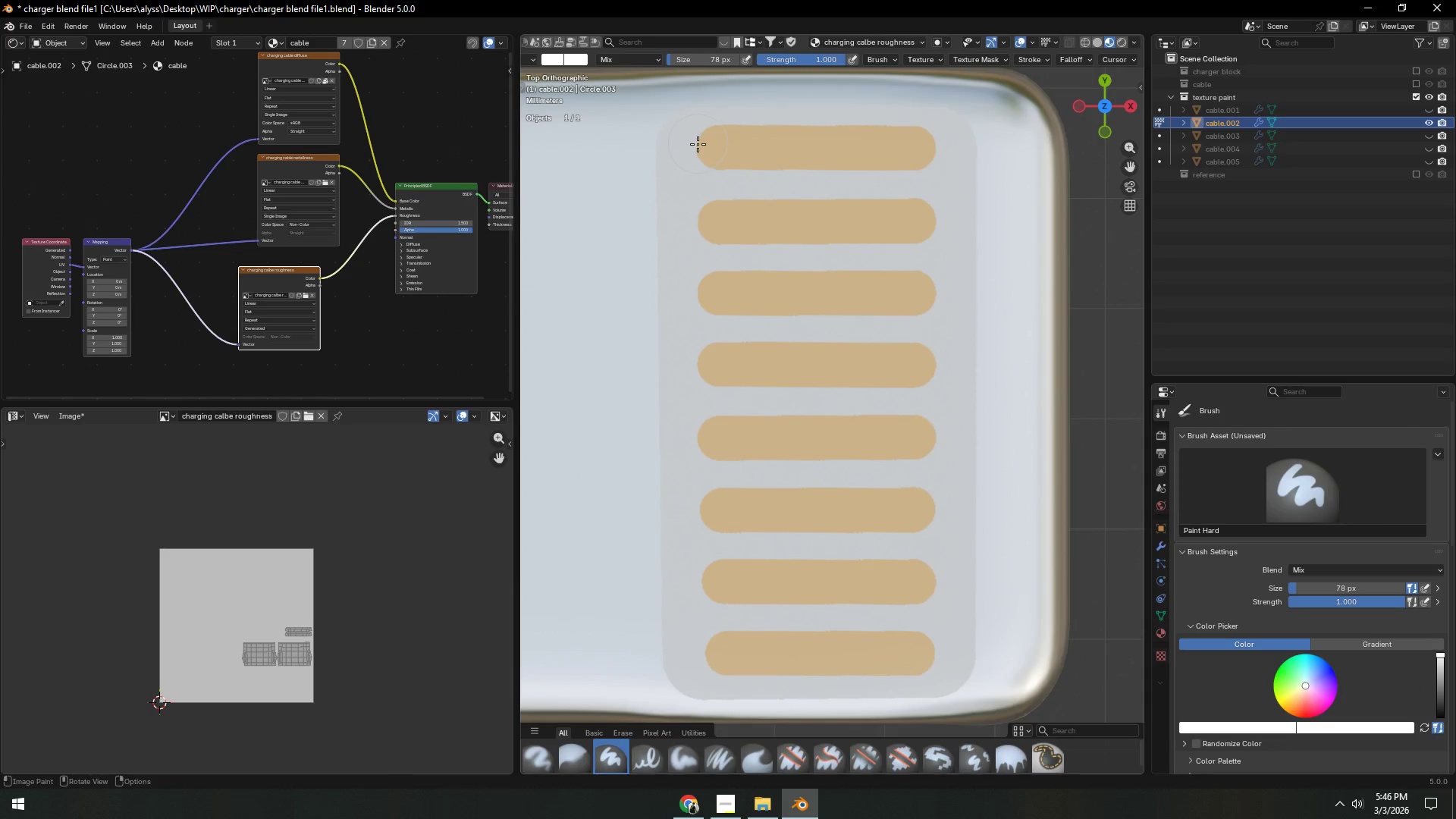 
key(F)
 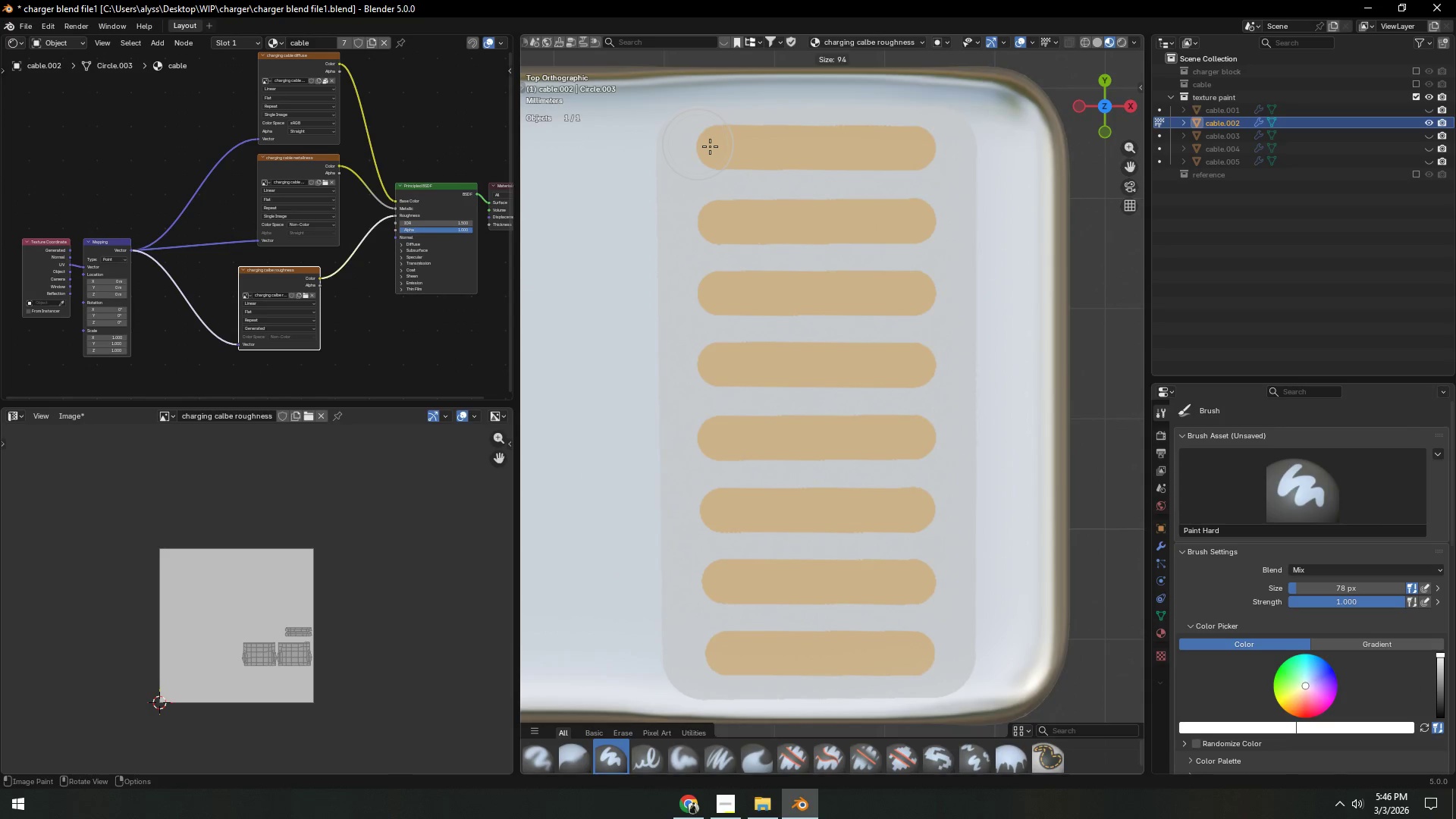 
left_click([711, 146])
 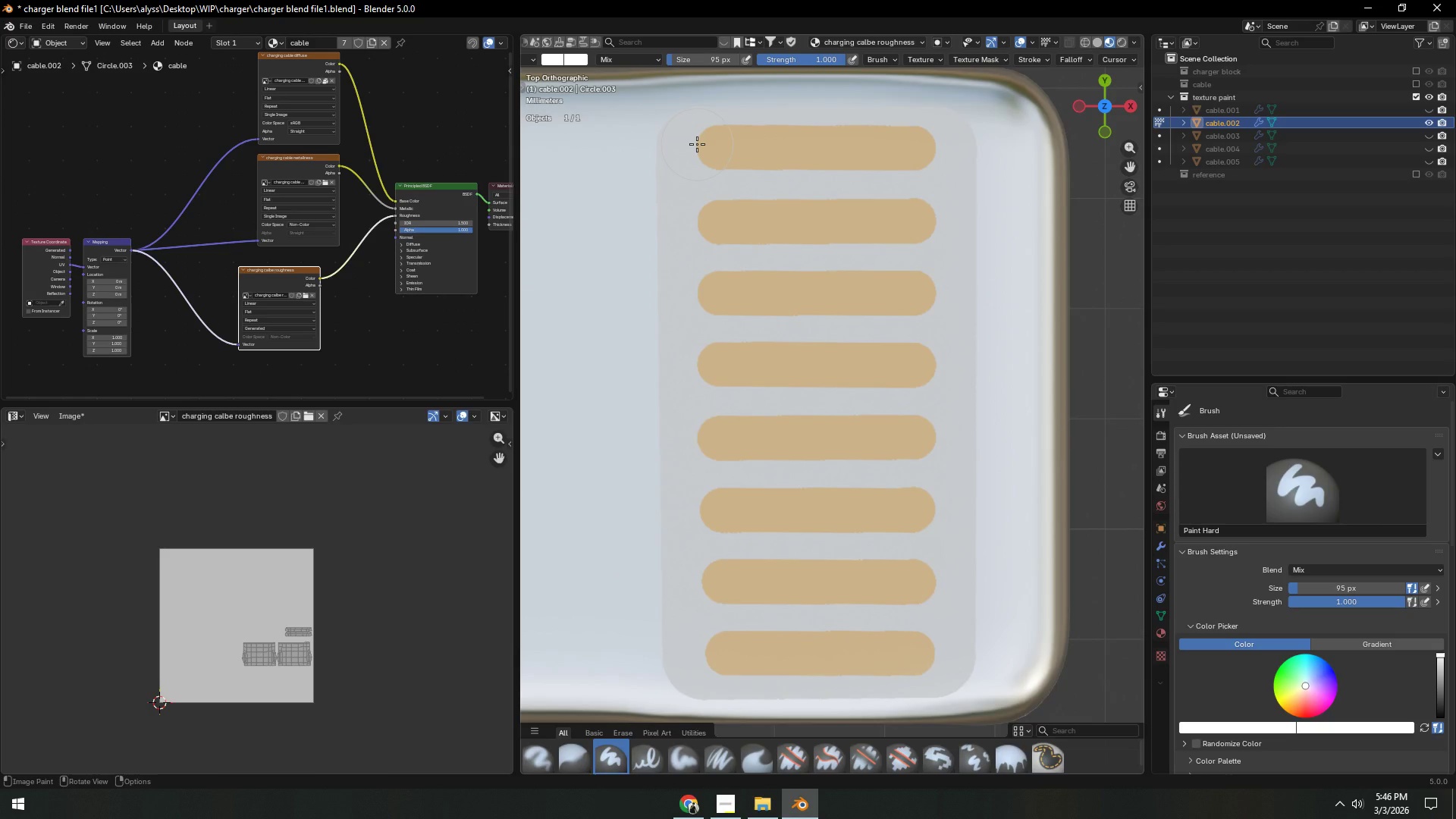 
key(F)
 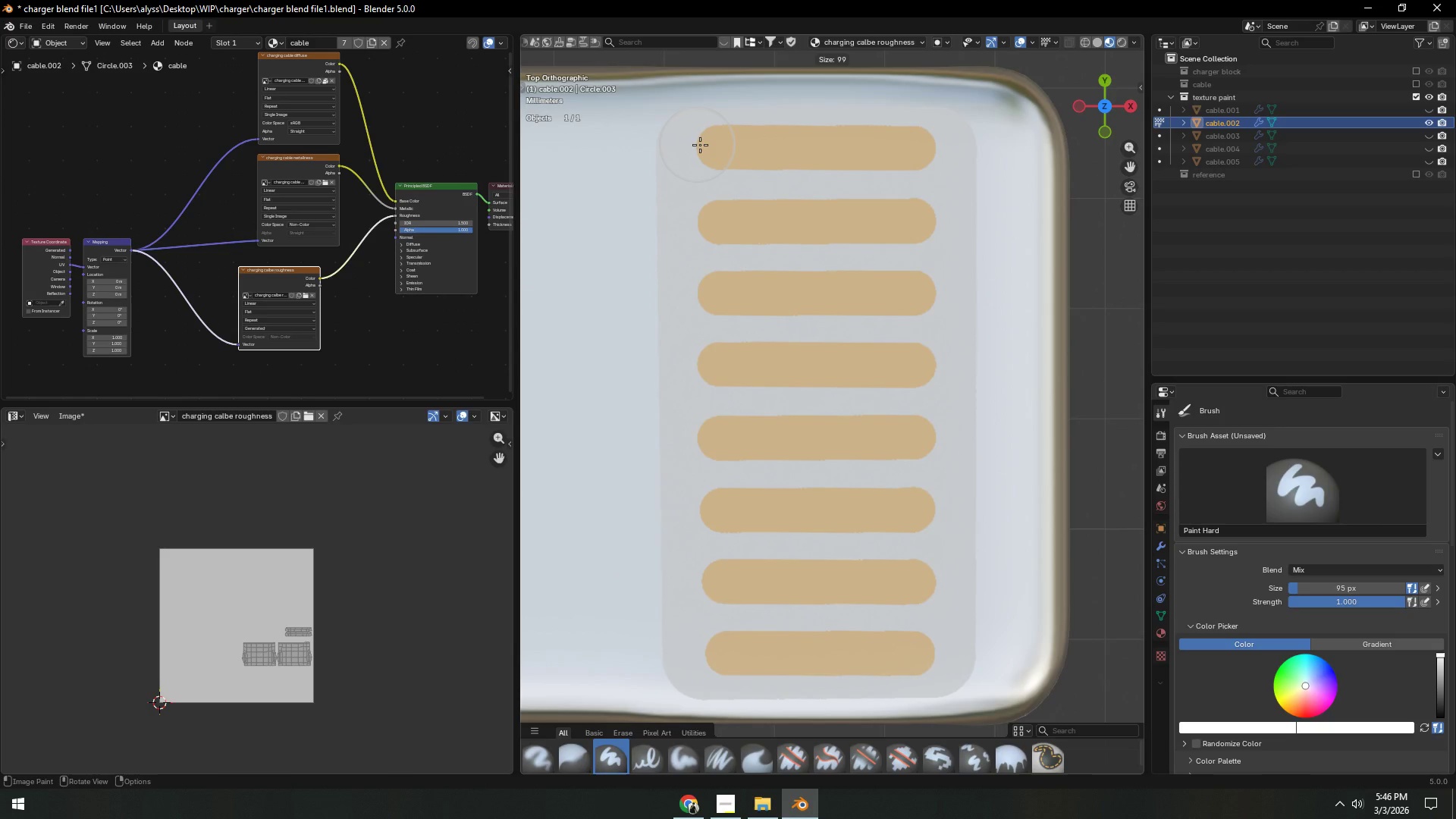 
left_click([700, 145])
 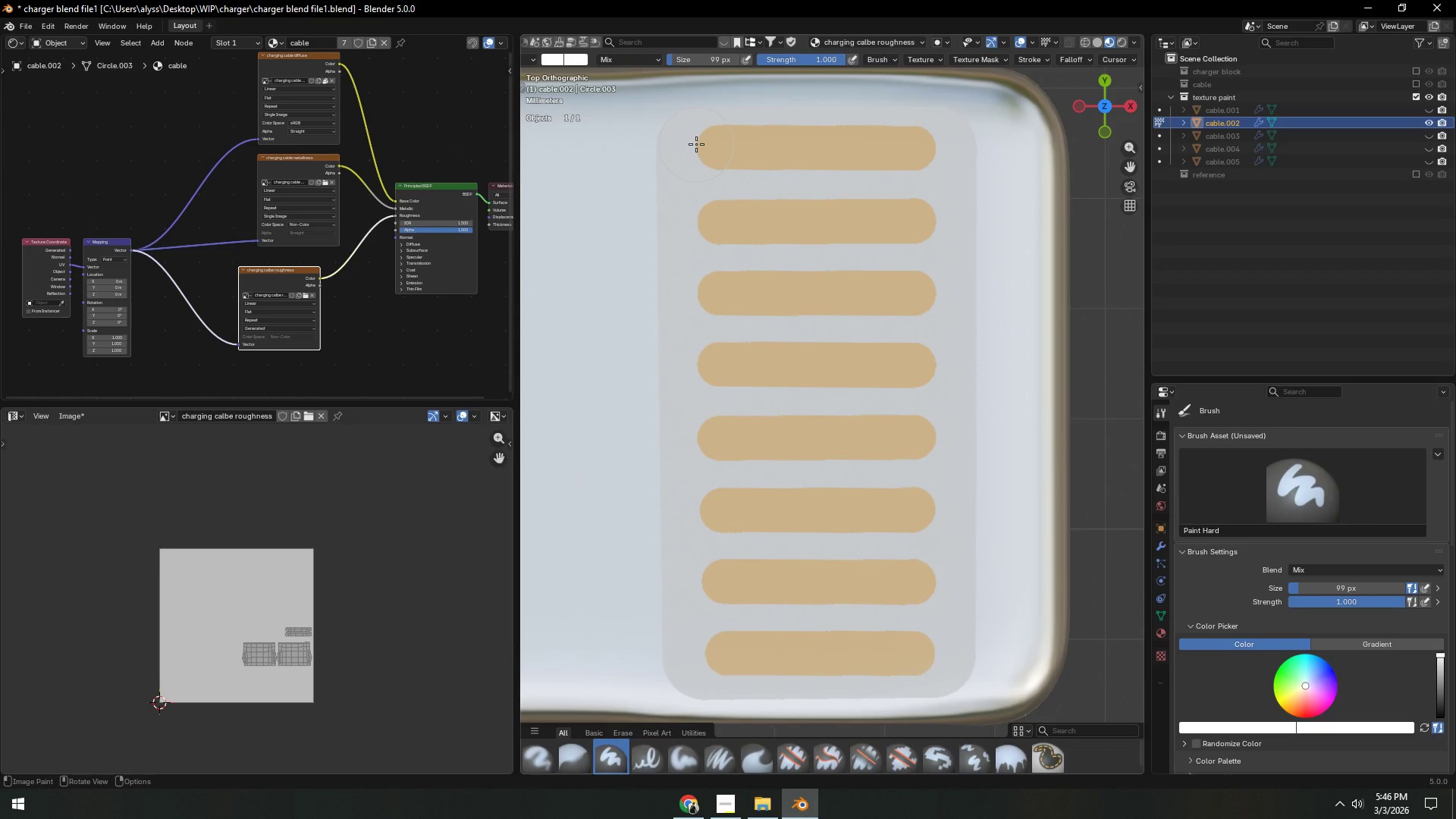 
left_click_drag(start_coordinate=[696, 144], to_coordinate=[701, 661])
 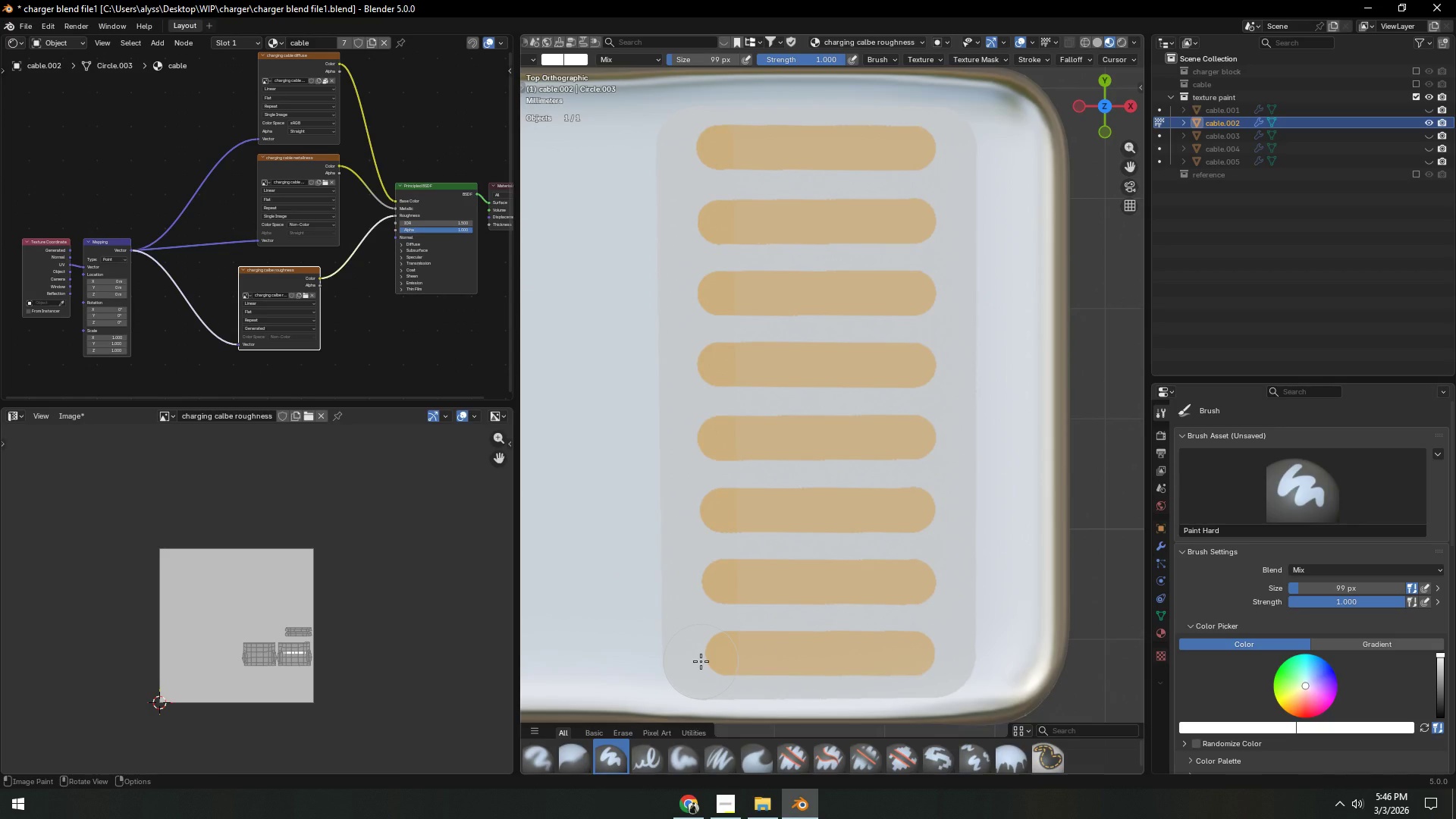 
left_click_drag(start_coordinate=[701, 661], to_coordinate=[938, 657])
 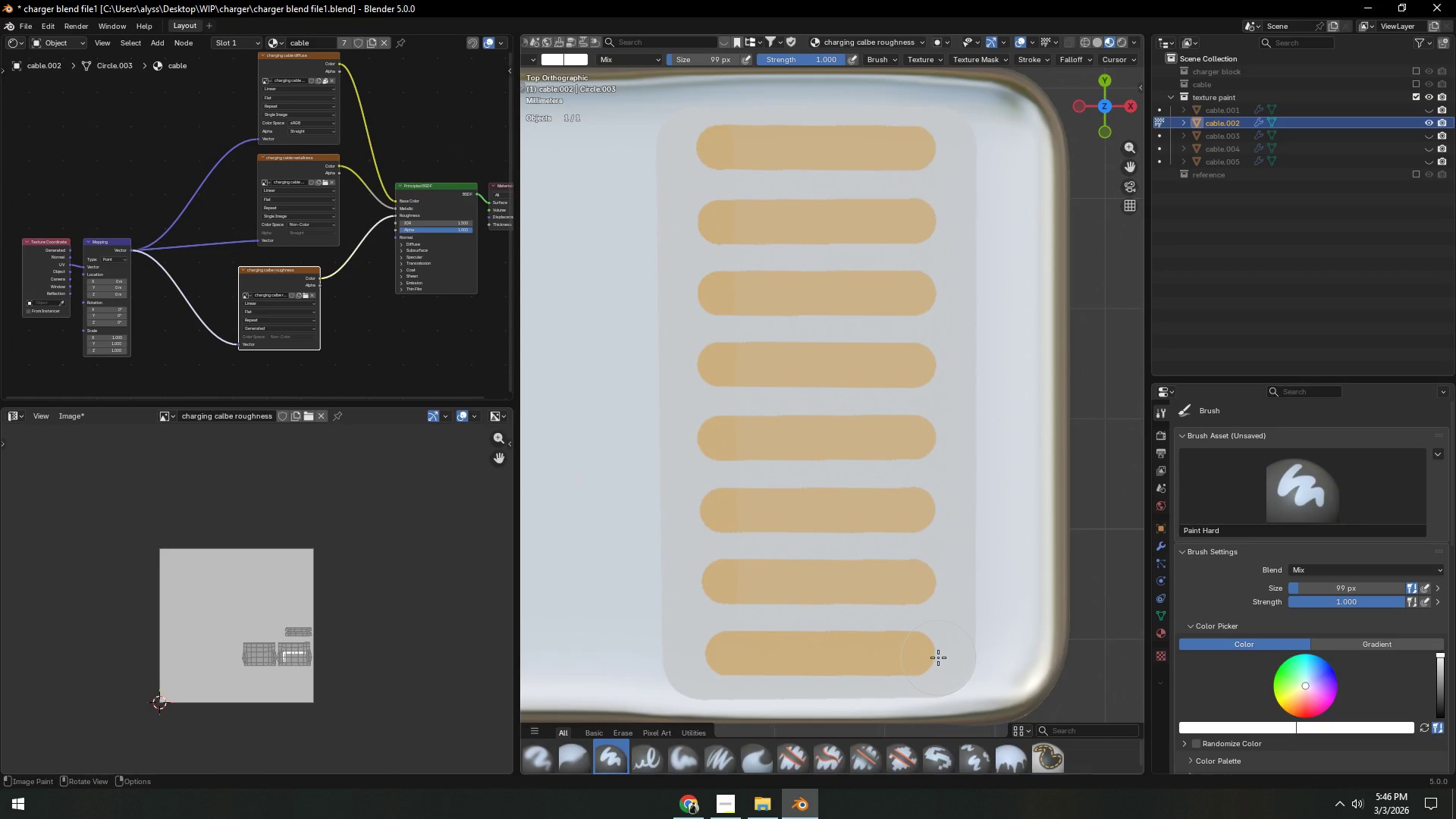 
left_click_drag(start_coordinate=[938, 657], to_coordinate=[939, 146])
 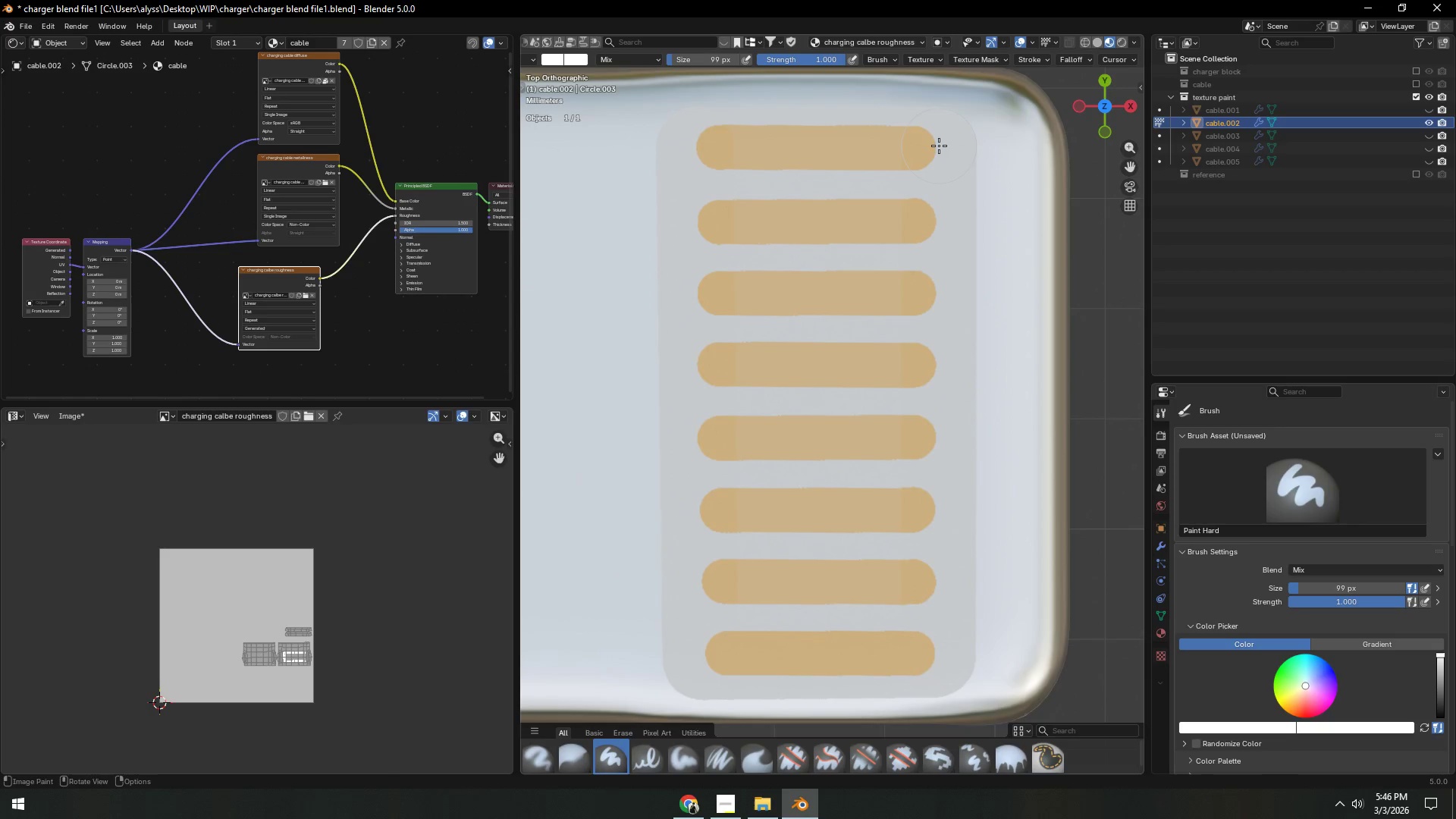 
left_click_drag(start_coordinate=[939, 146], to_coordinate=[706, 143])
 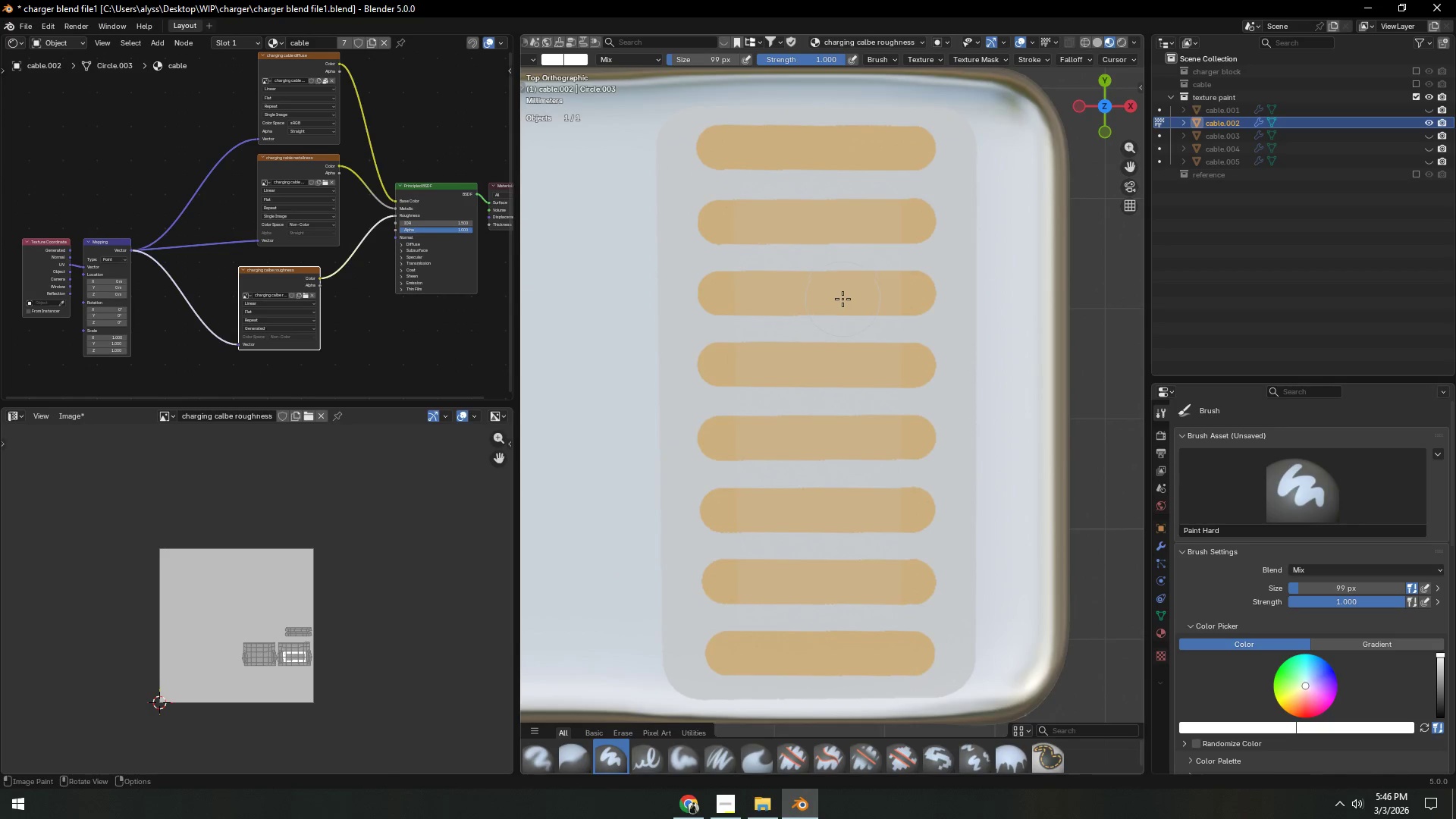 
key(Backquote)
 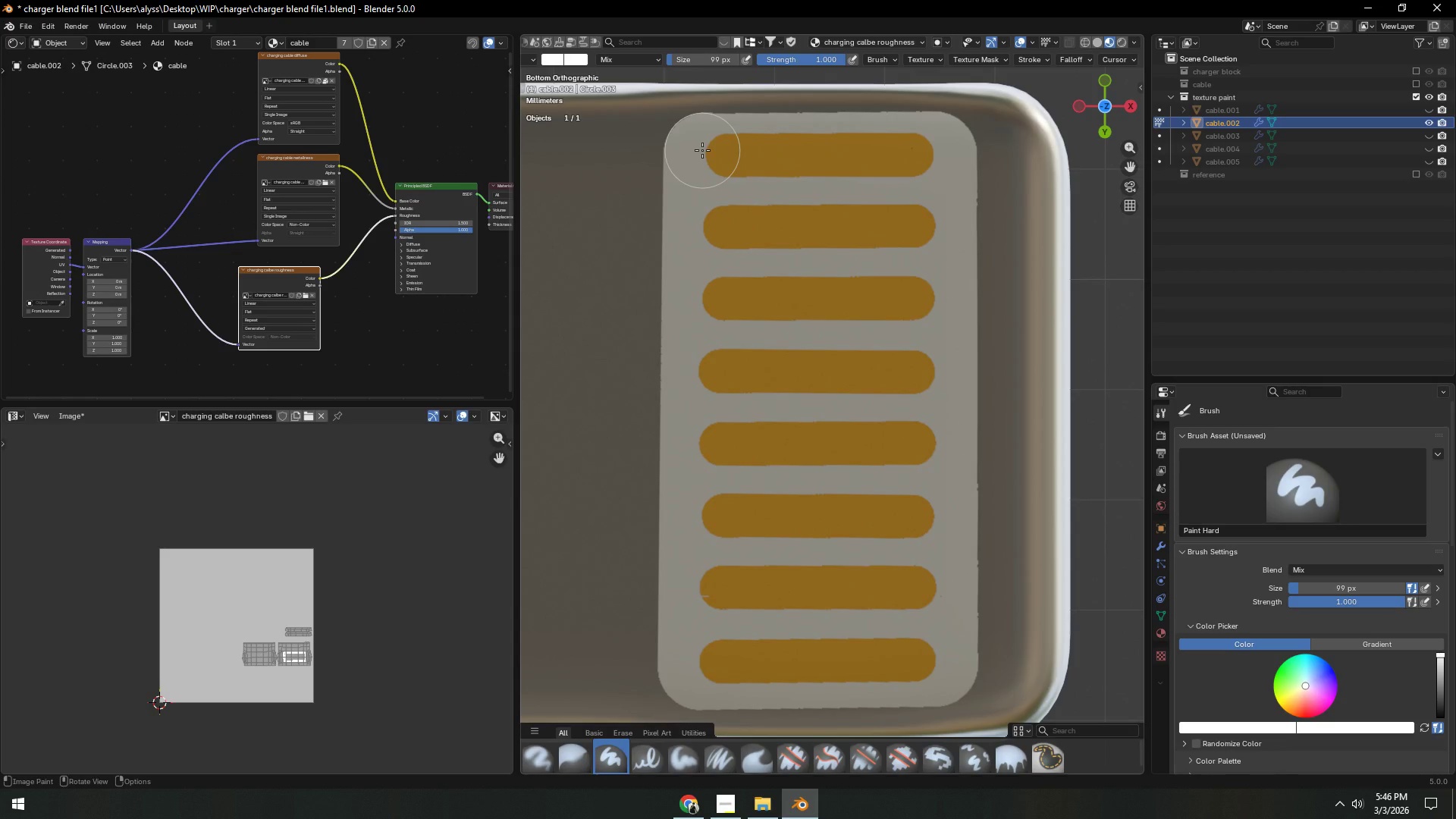 
left_click_drag(start_coordinate=[702, 150], to_coordinate=[695, 670])
 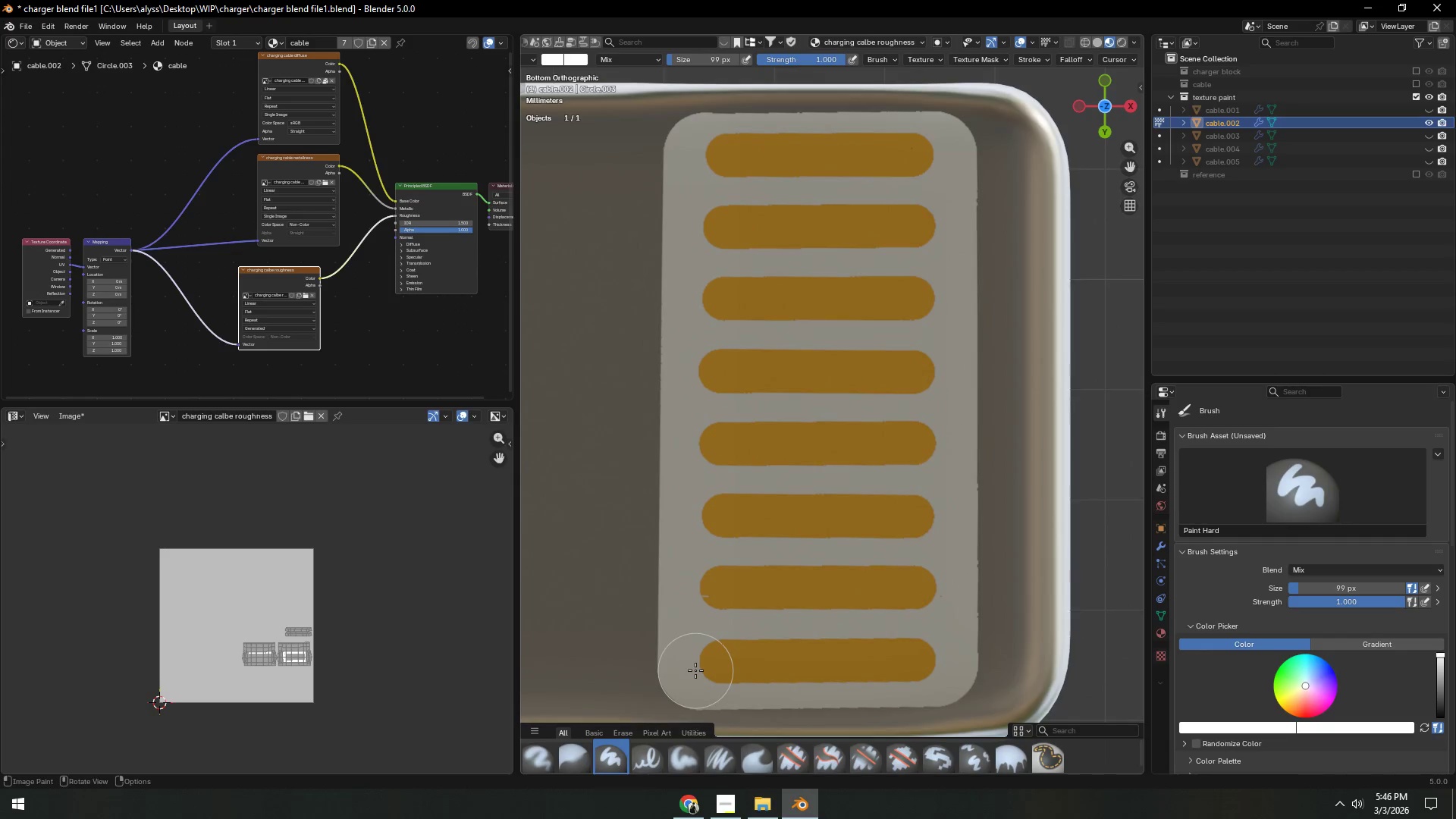 
left_click_drag(start_coordinate=[695, 670], to_coordinate=[940, 667])
 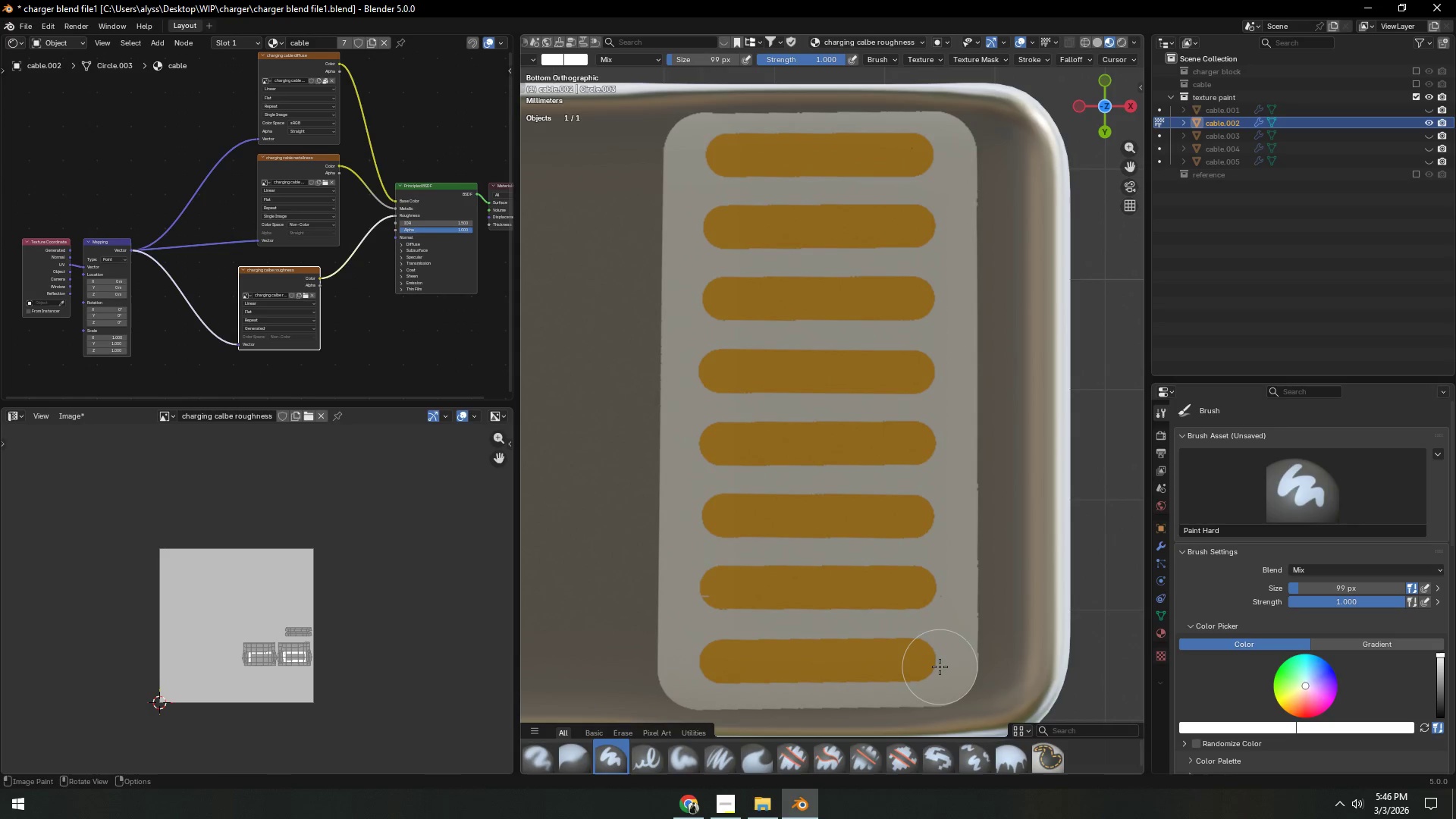 
left_click_drag(start_coordinate=[940, 667], to_coordinate=[939, 150])
 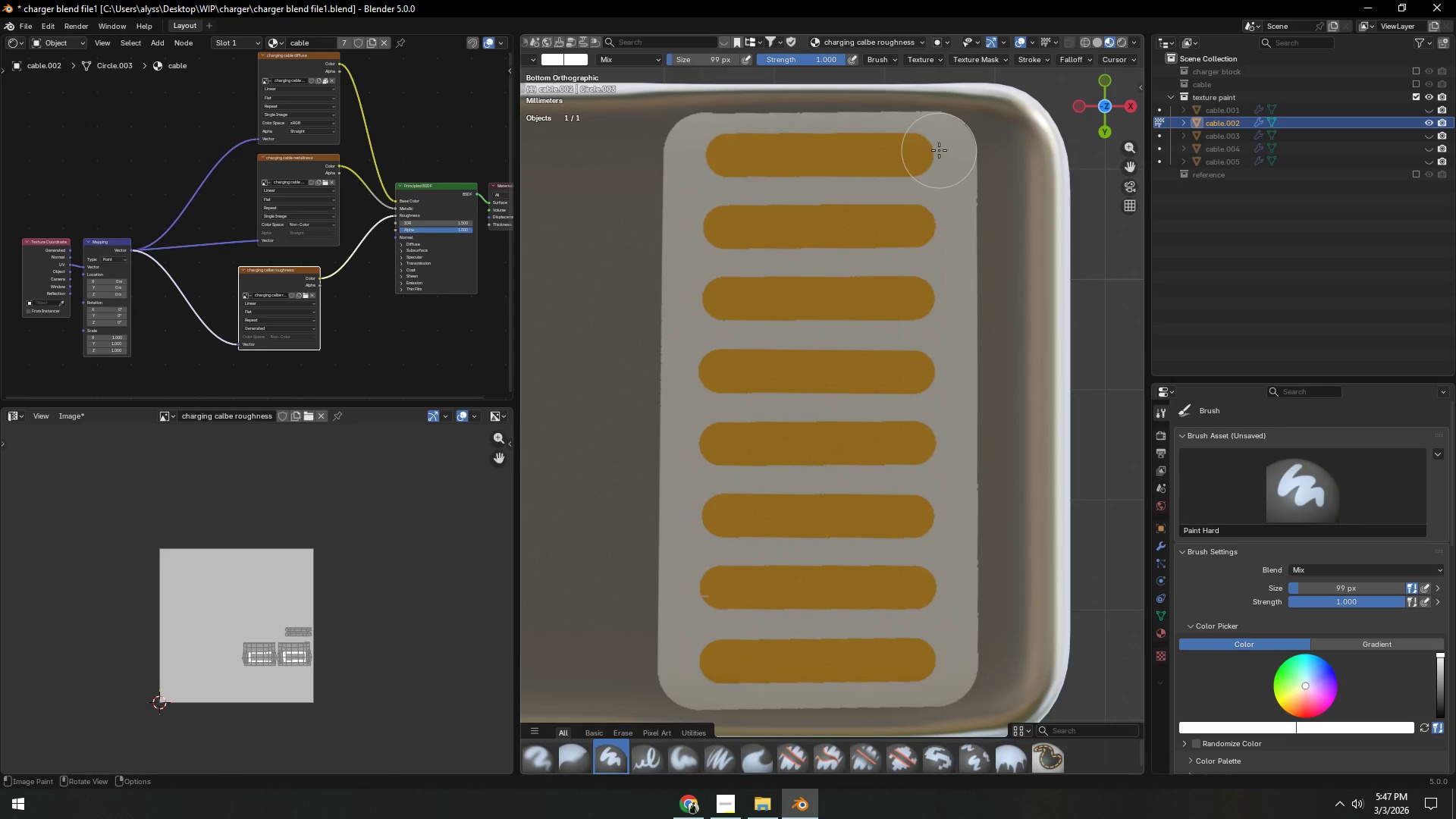 
left_click_drag(start_coordinate=[939, 150], to_coordinate=[721, 150])
 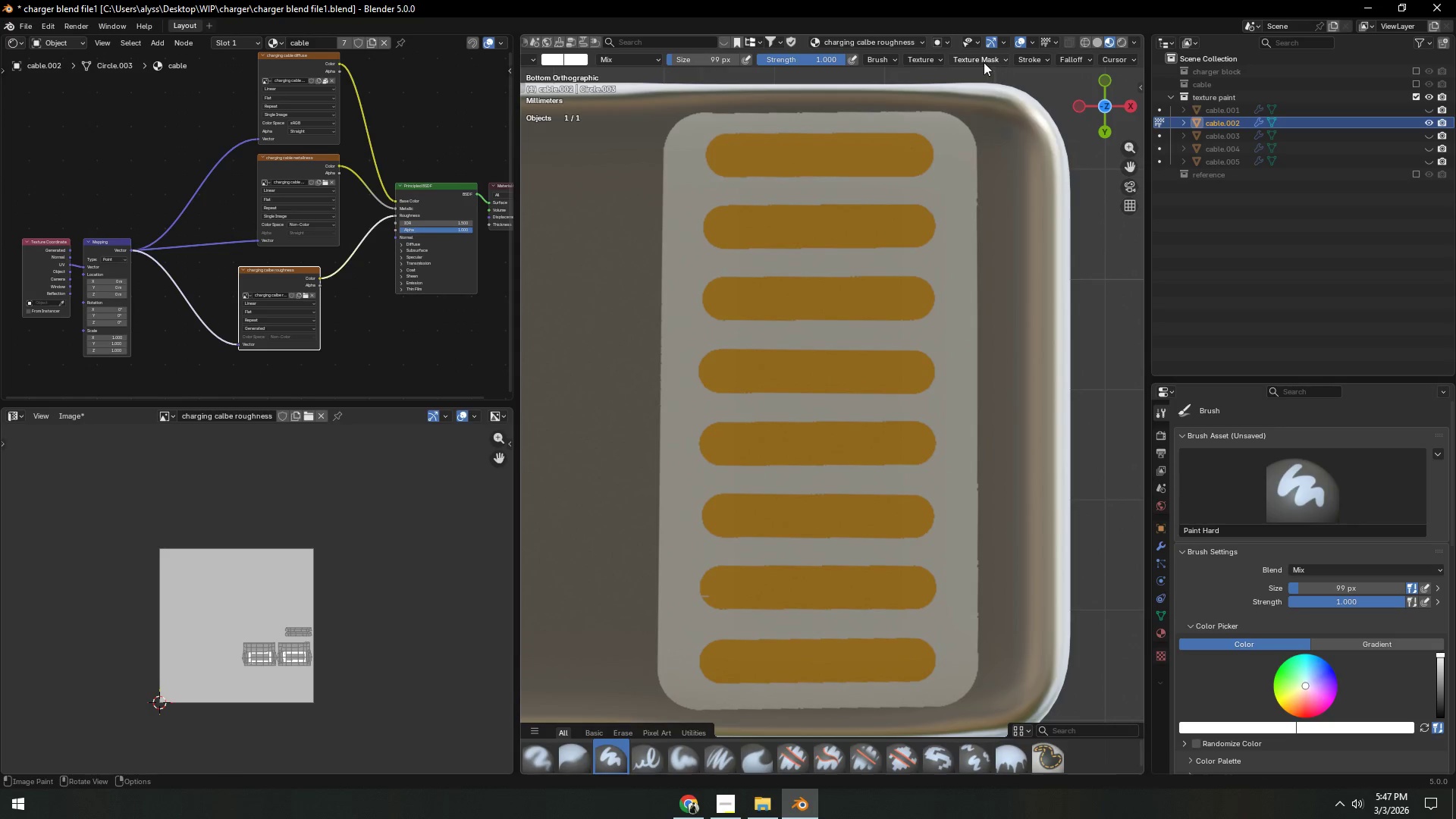 
left_click([1028, 57])
 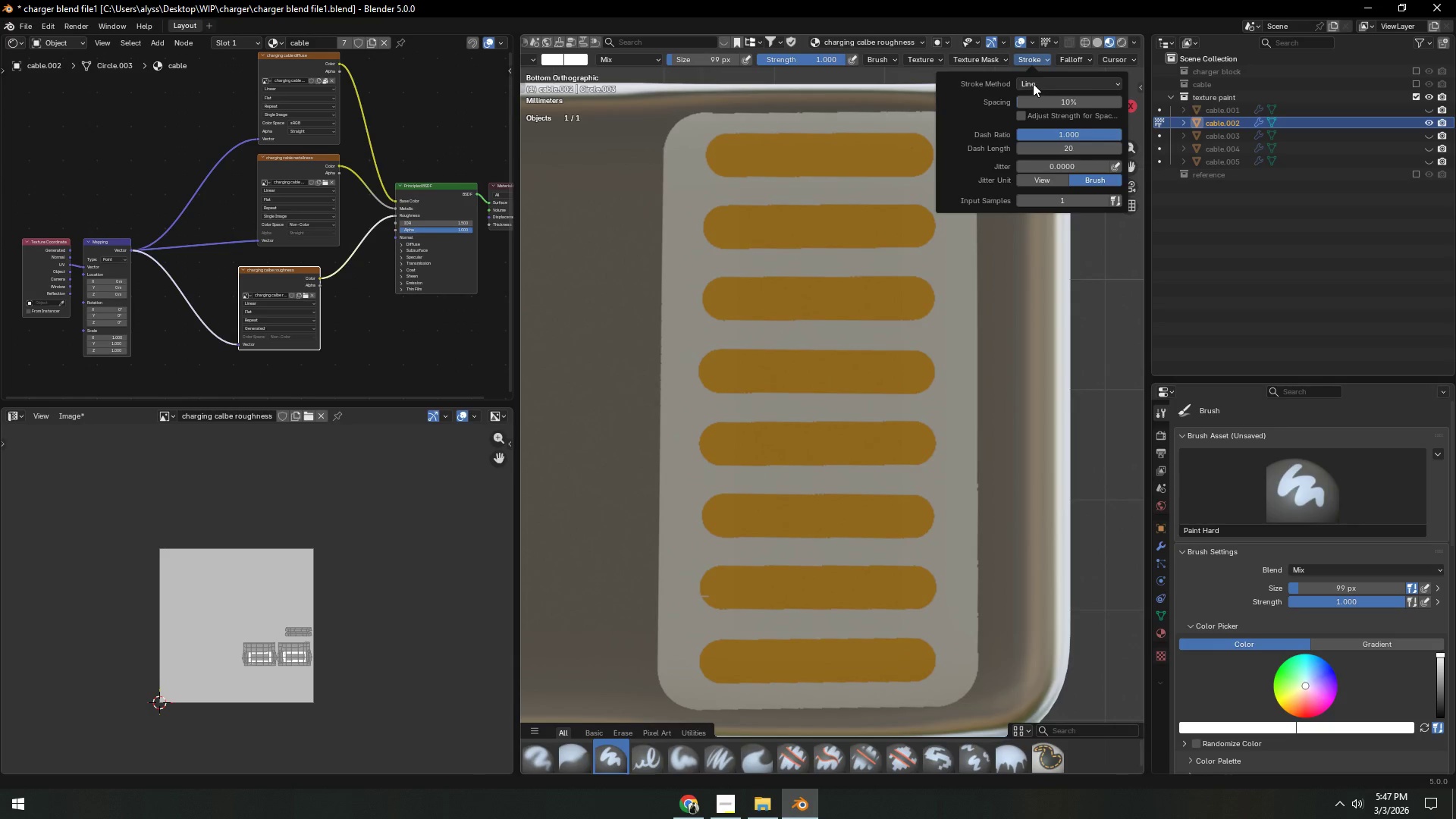 
left_click([1033, 83])
 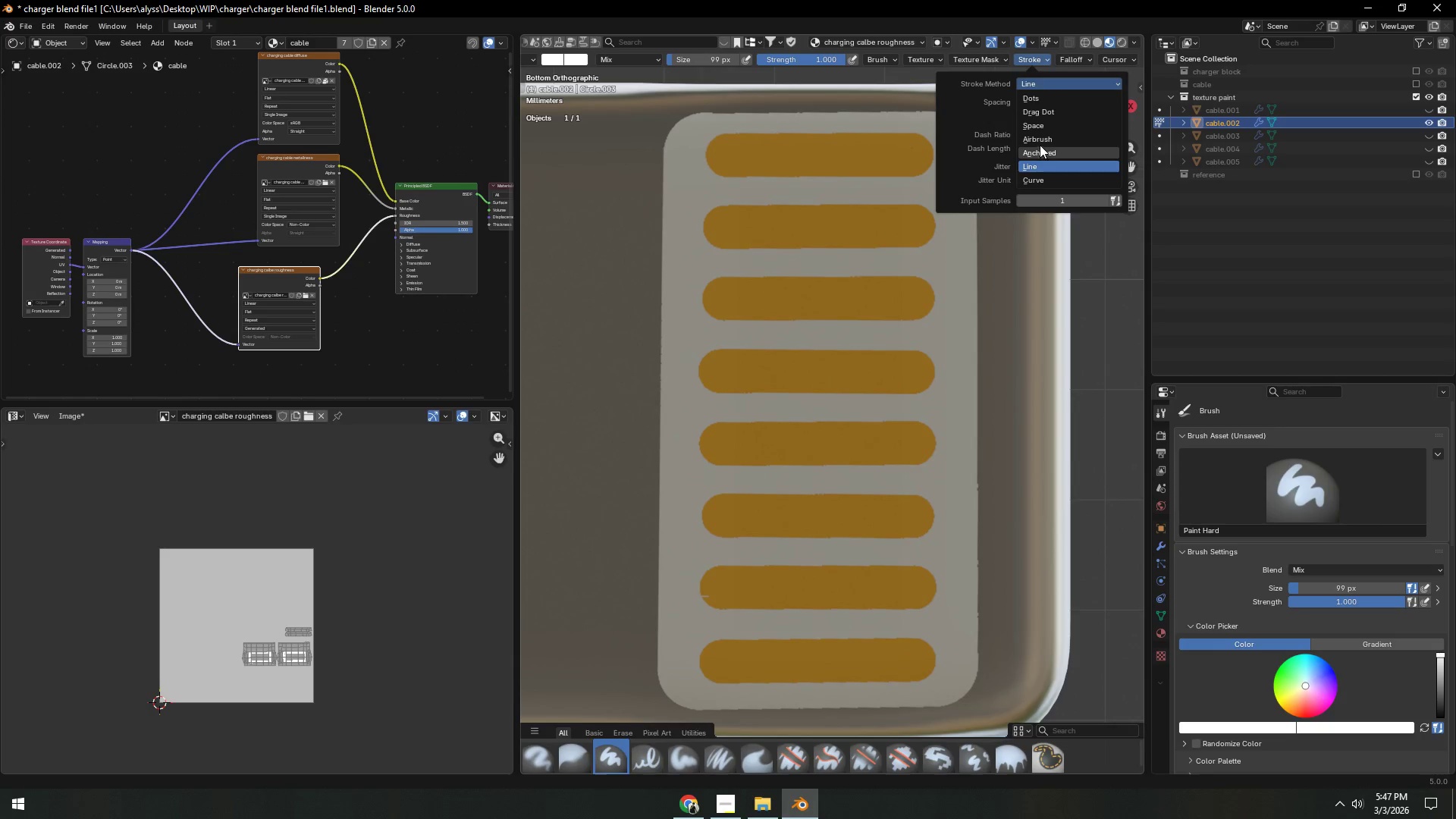 
left_click([1043, 127])
 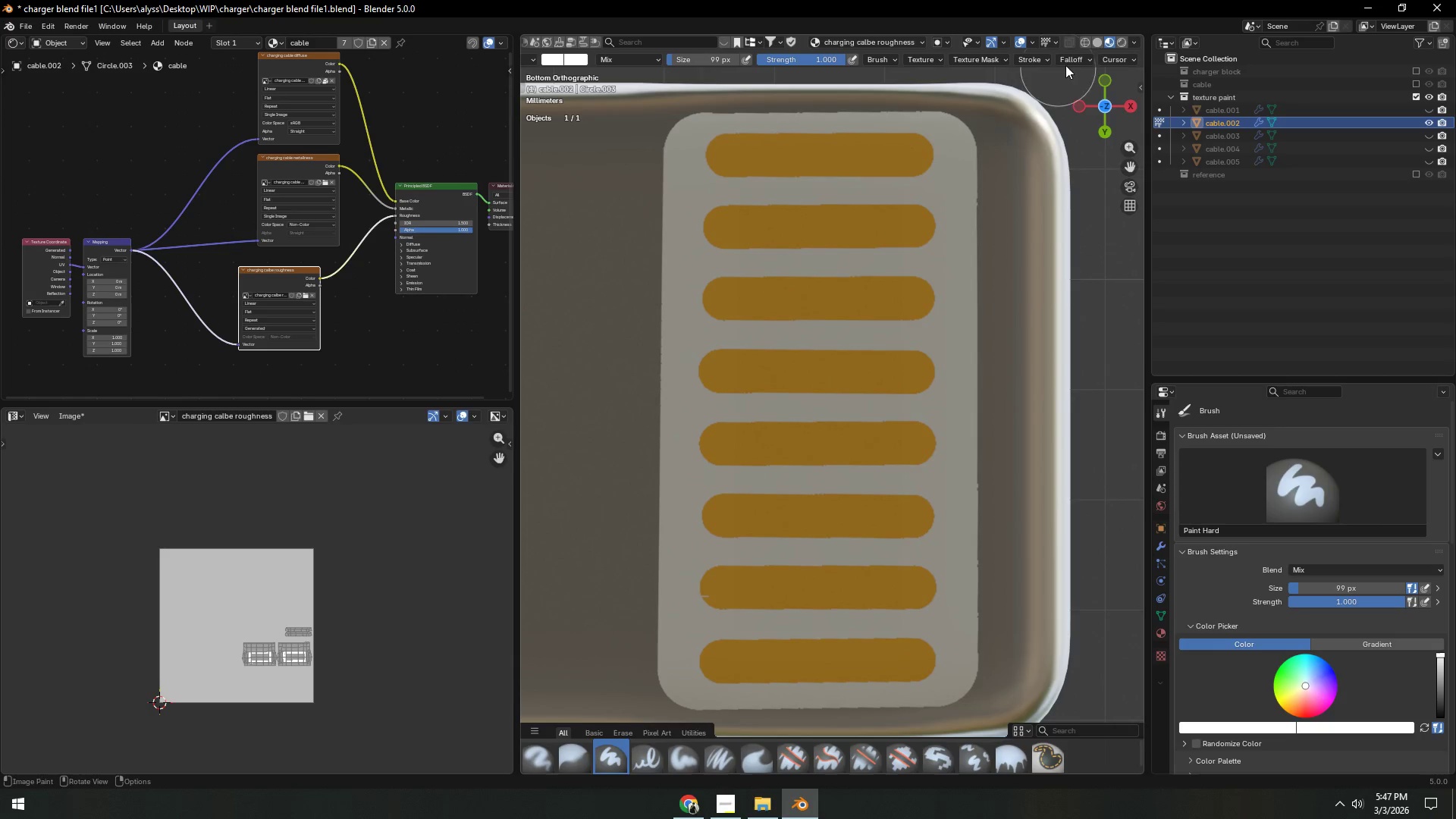 
left_click([1101, 43])
 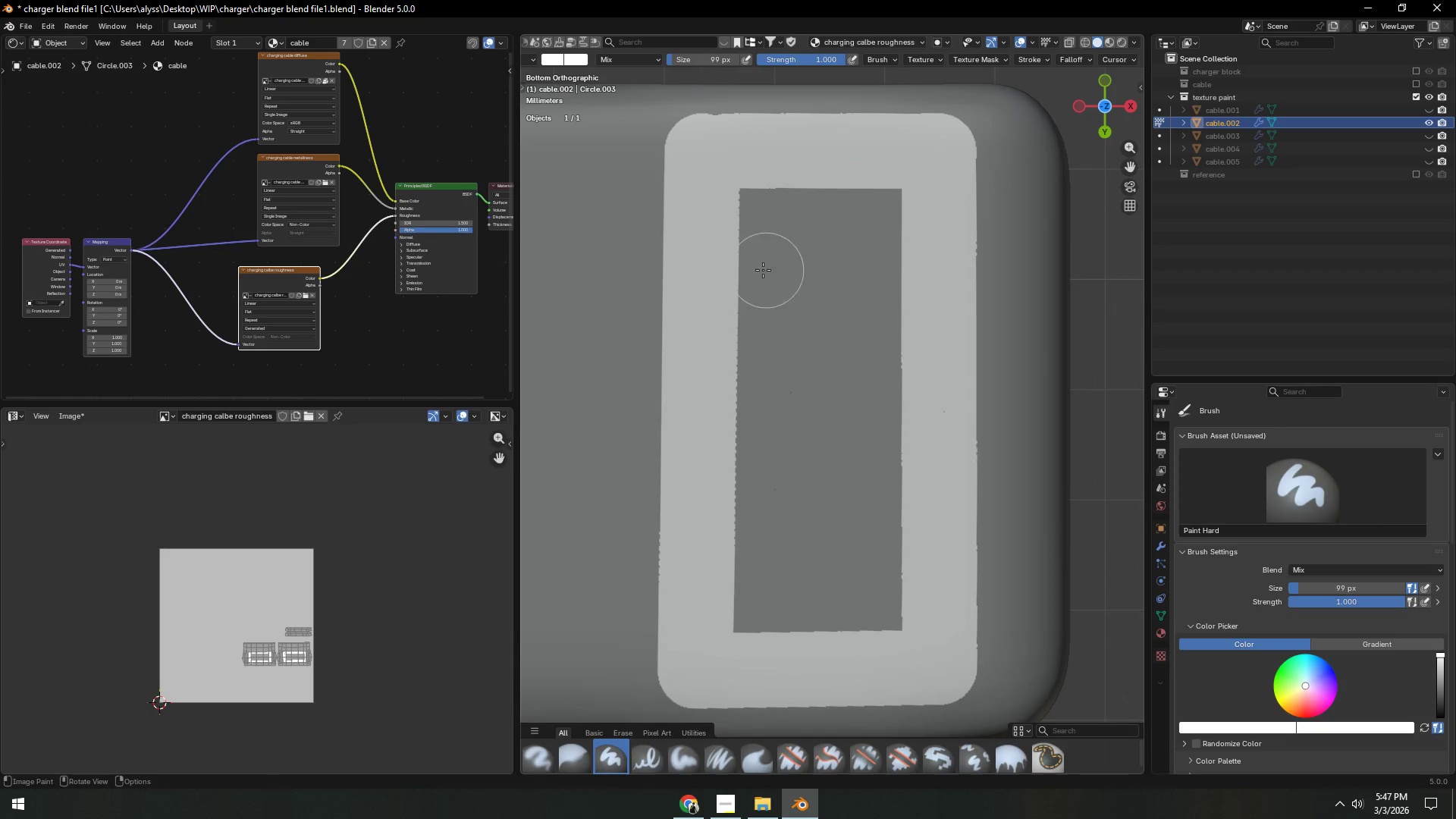 
left_click_drag(start_coordinate=[738, 221], to_coordinate=[815, 479])
 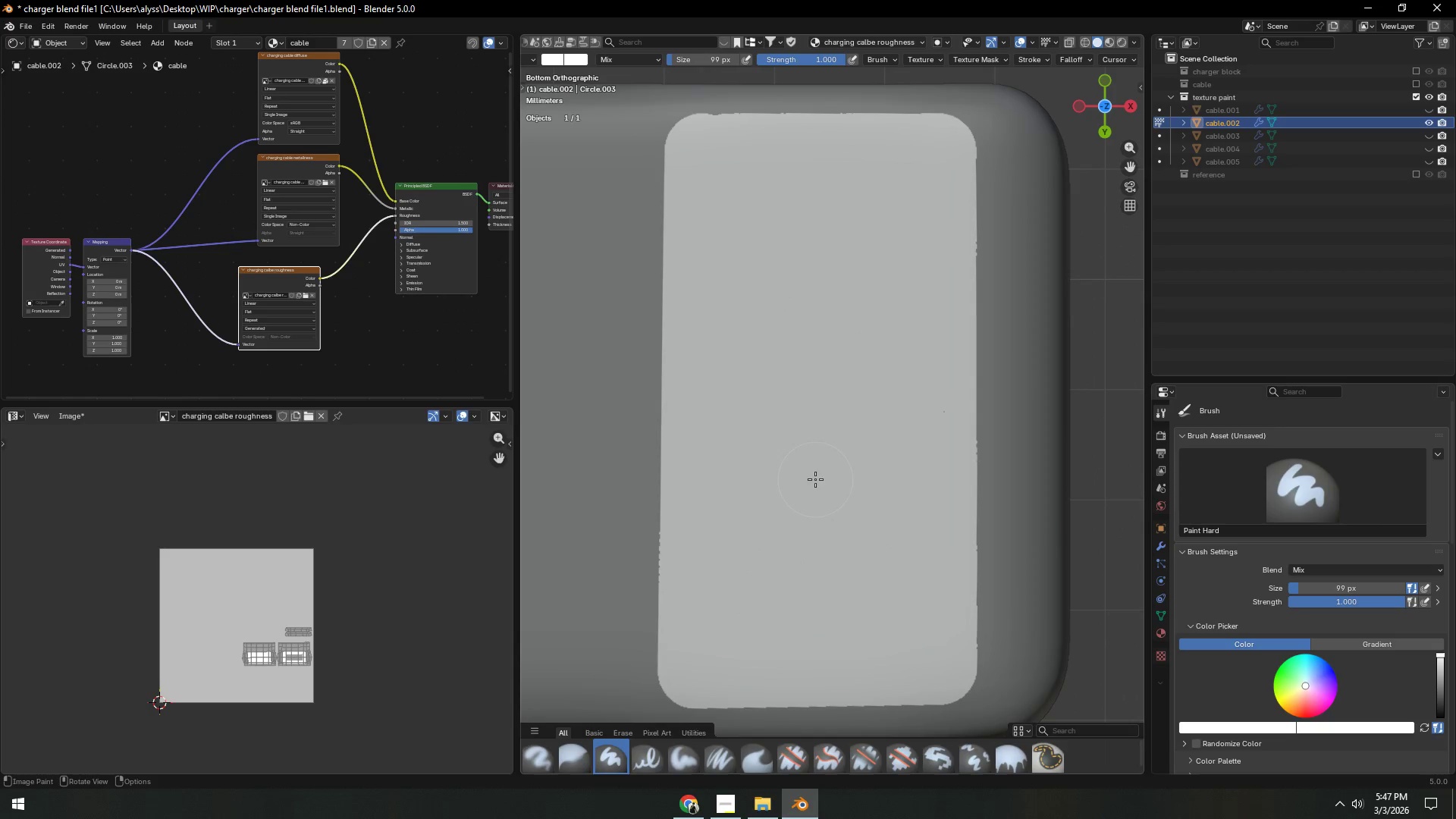 
key(Backquote)
 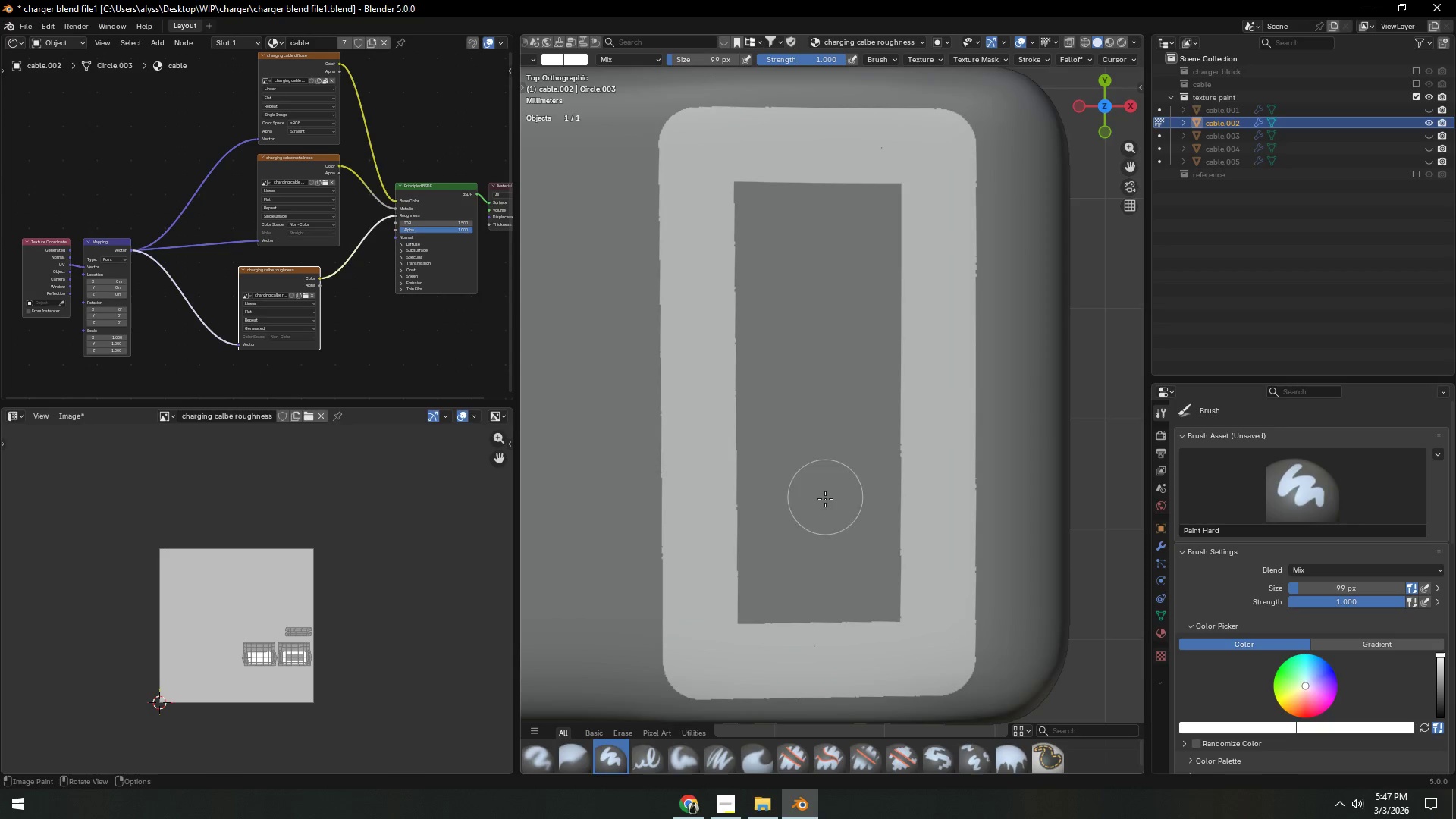 
left_click_drag(start_coordinate=[766, 604], to_coordinate=[789, 359])
 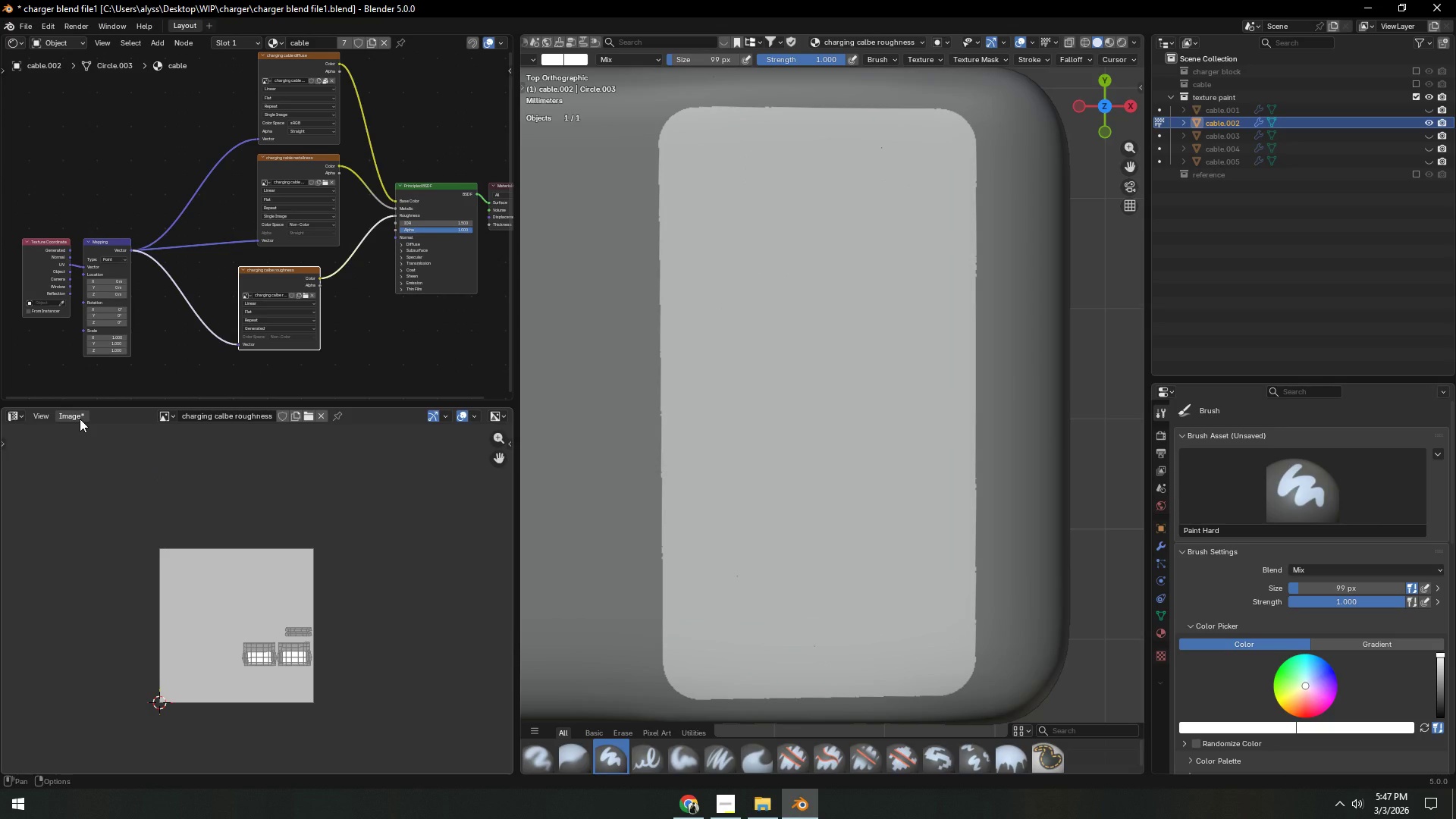 
left_click([80, 419])
 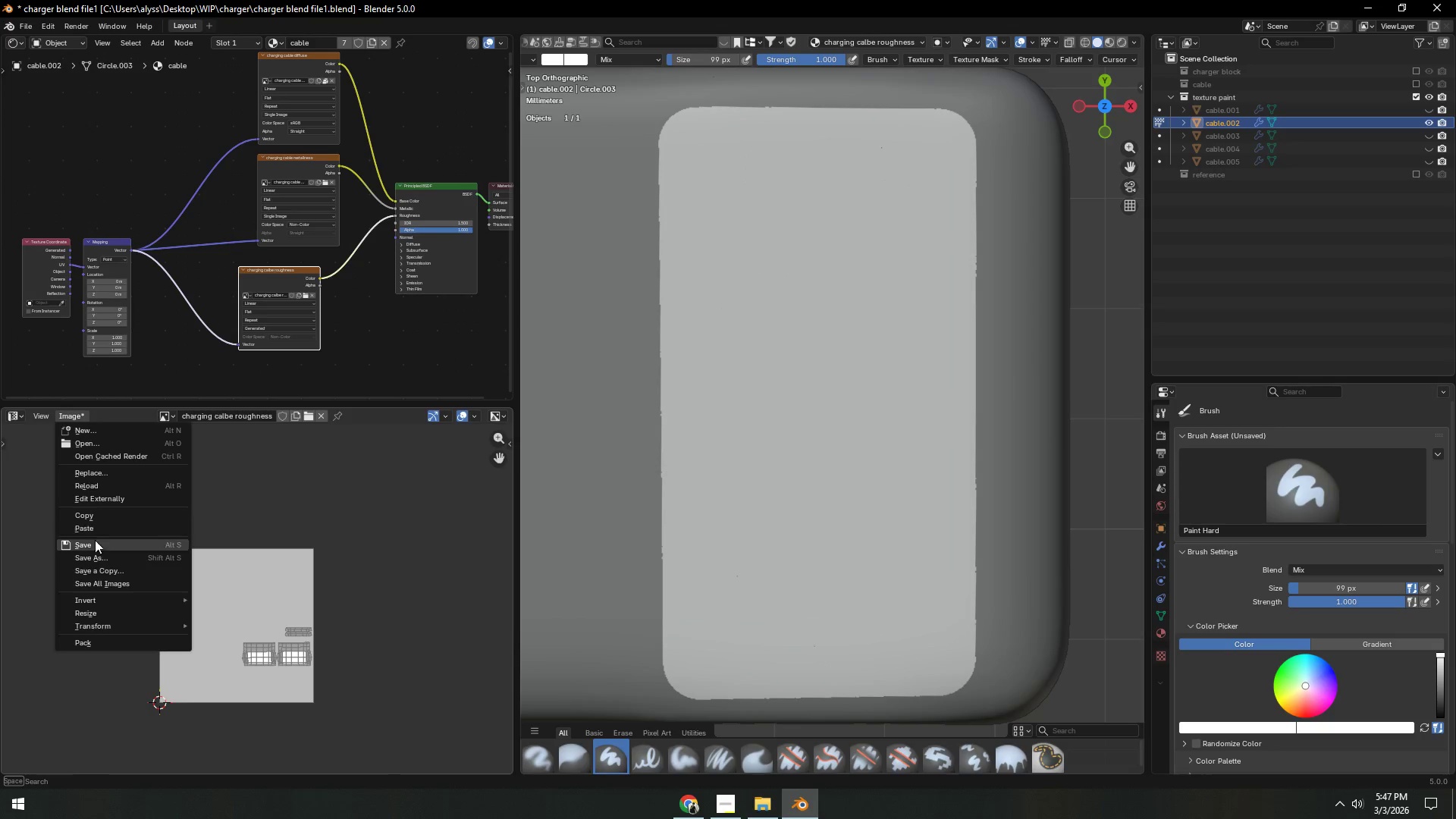 
left_click([95, 543])
 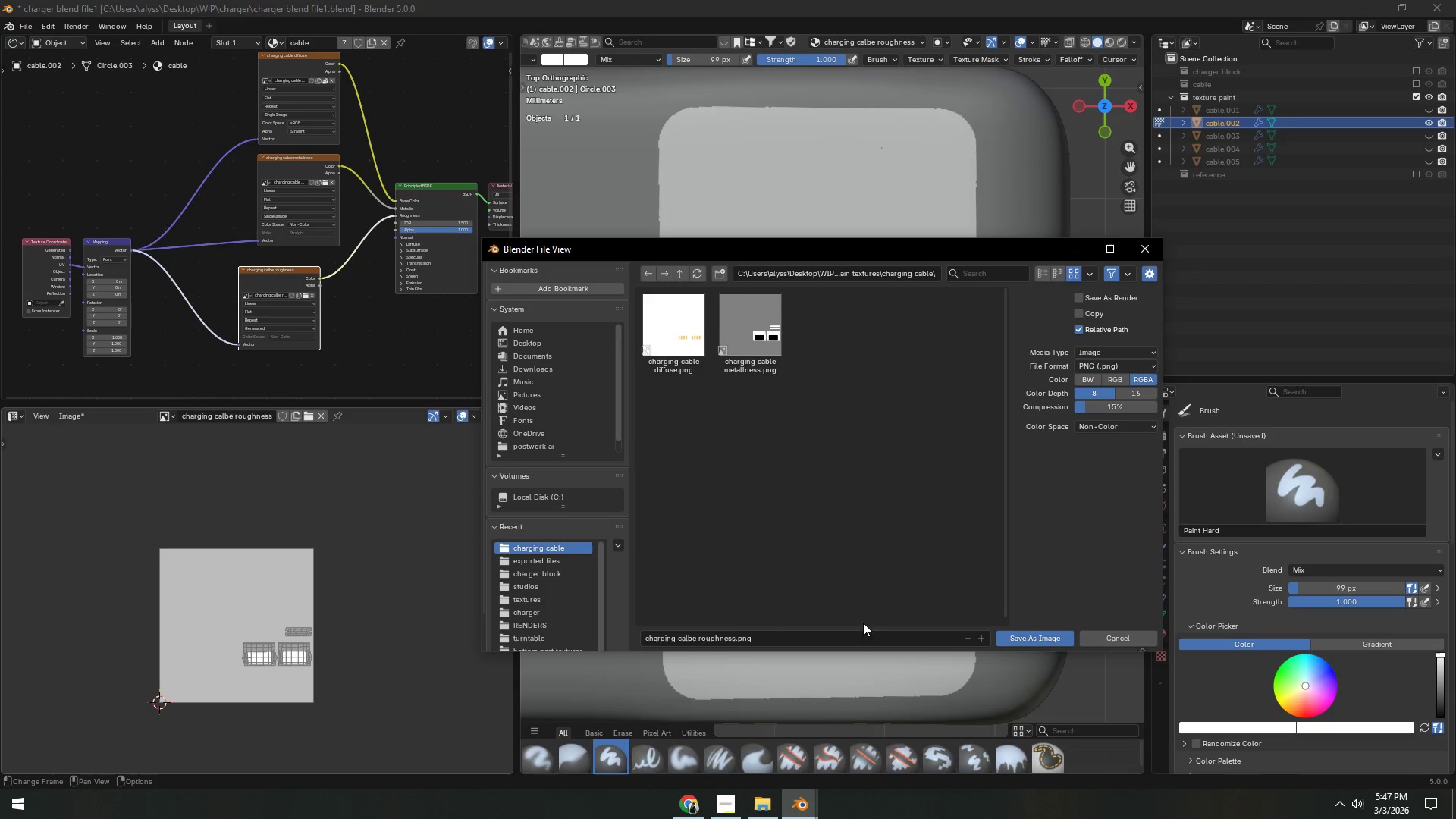 
left_click([1057, 637])
 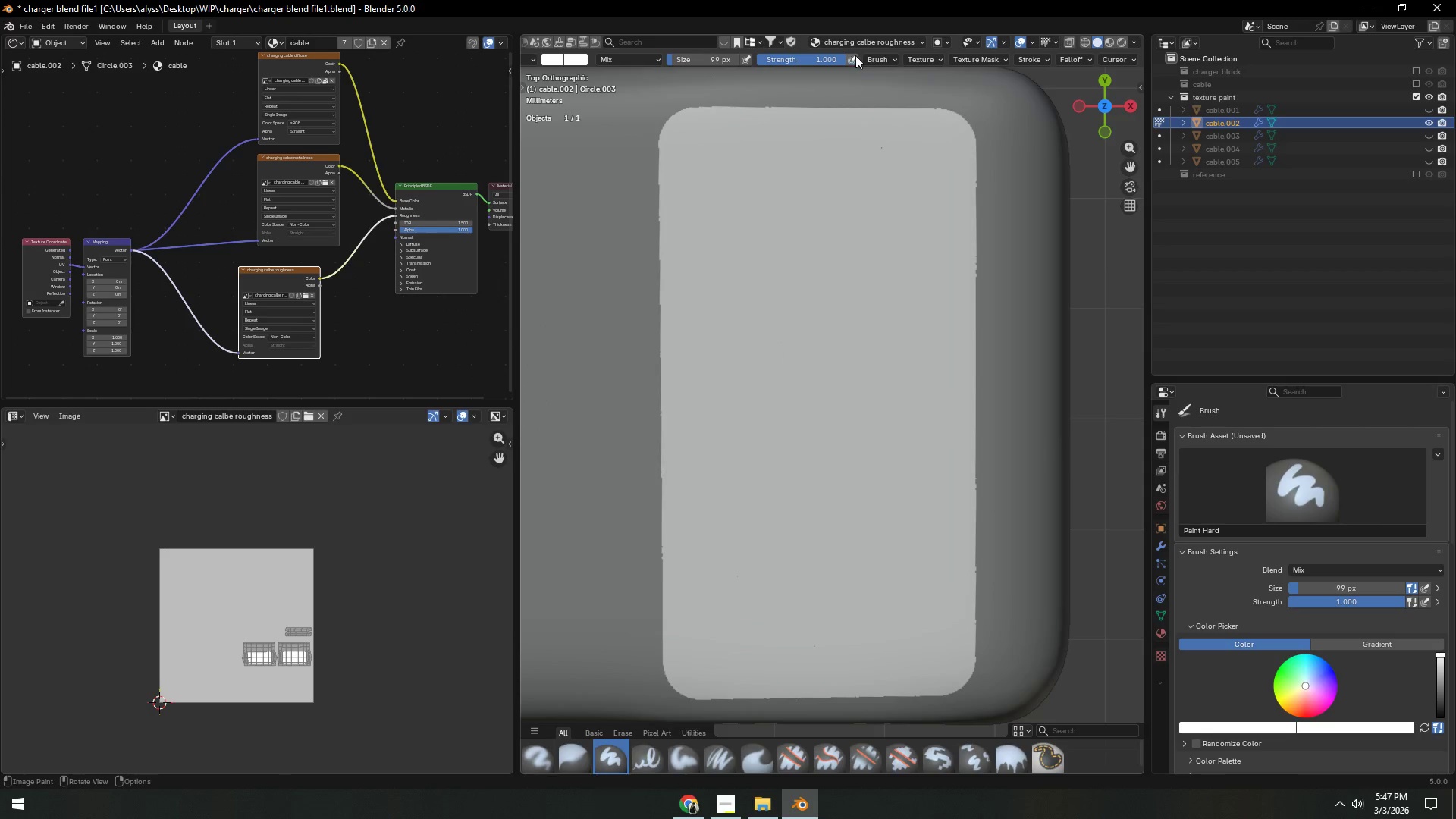 
left_click([1109, 42])
 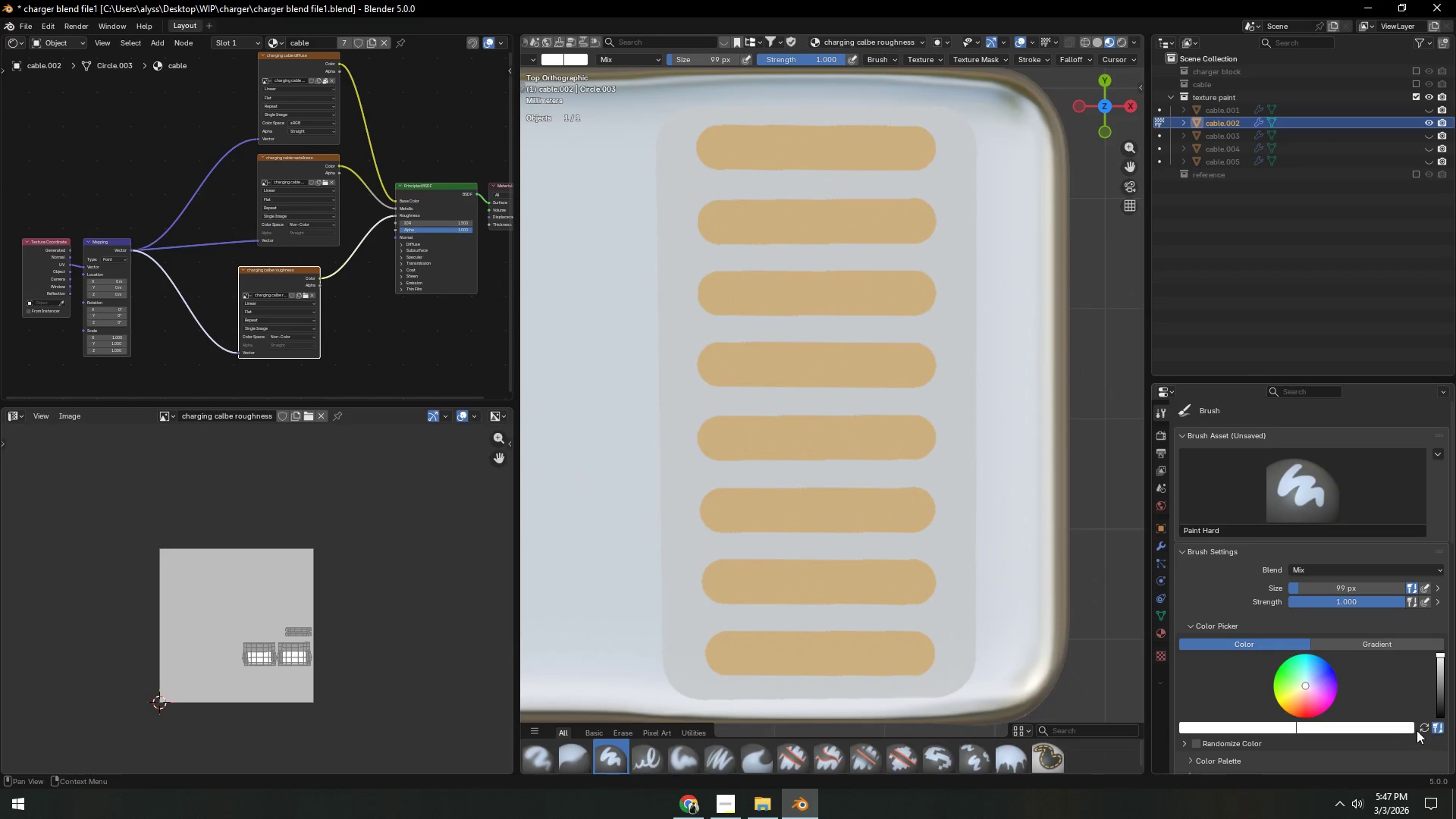 
left_click([1395, 730])
 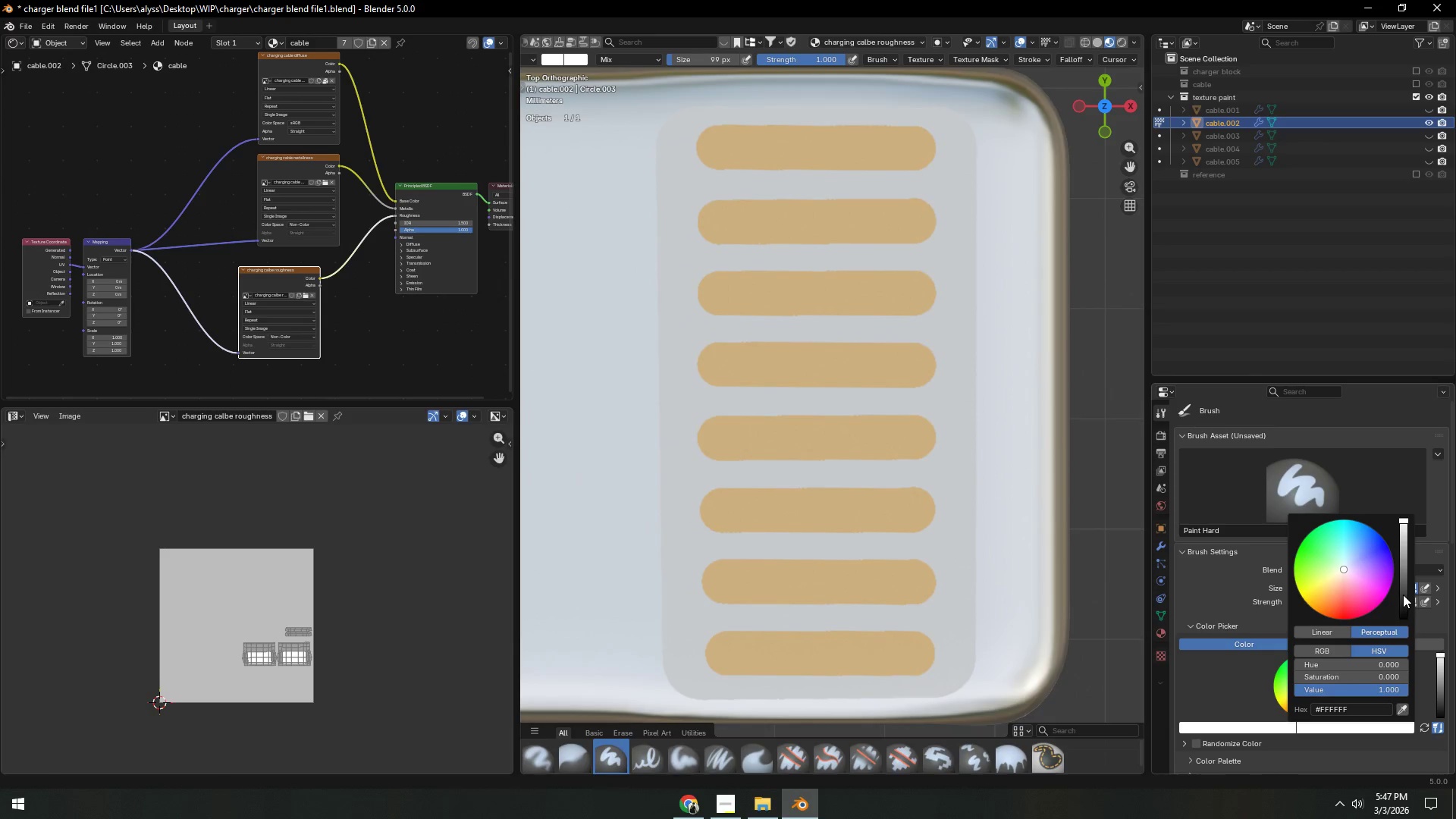 
left_click_drag(start_coordinate=[1403, 595], to_coordinate=[1404, 600])
 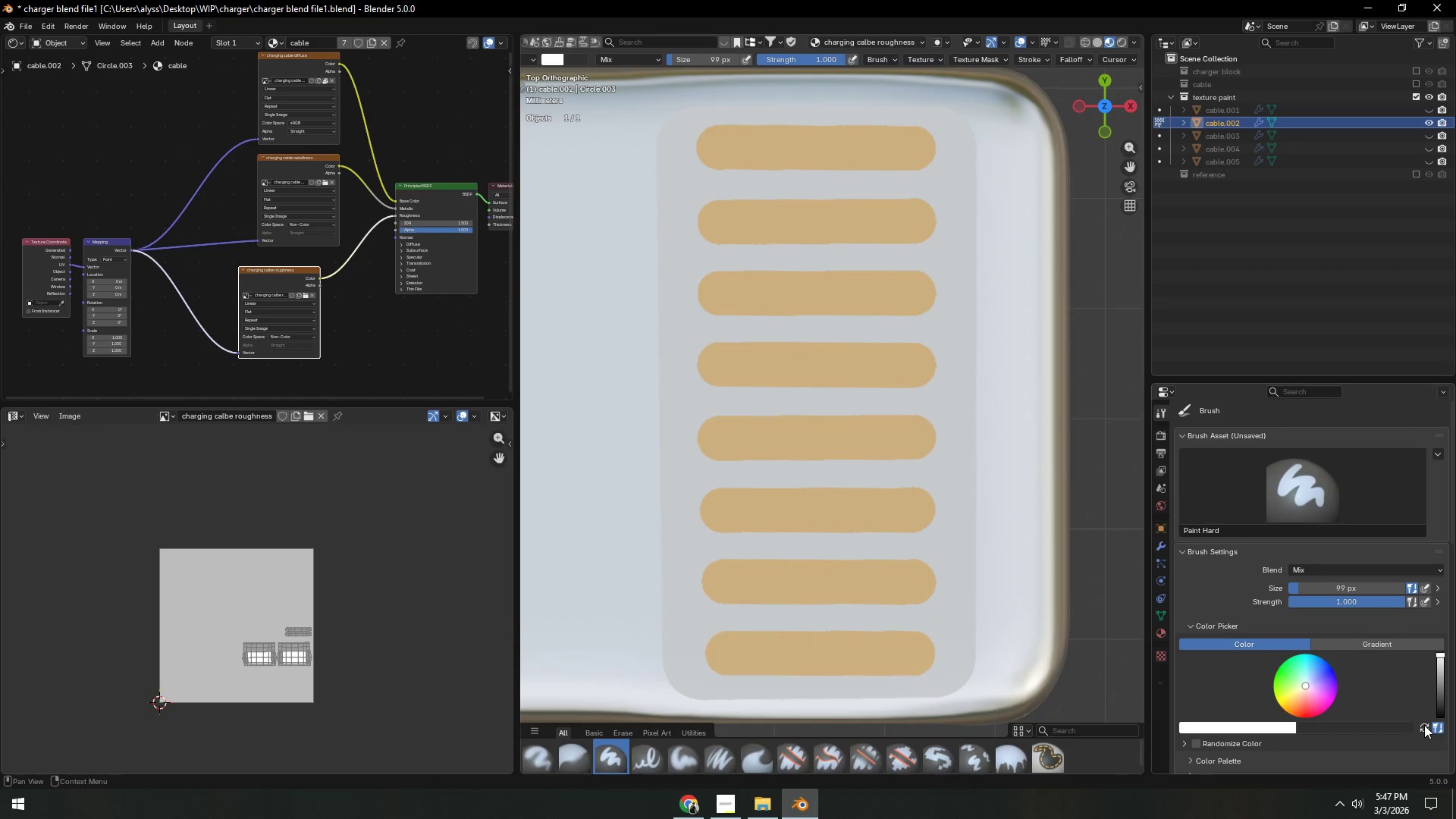 
double_click([1424, 726])
 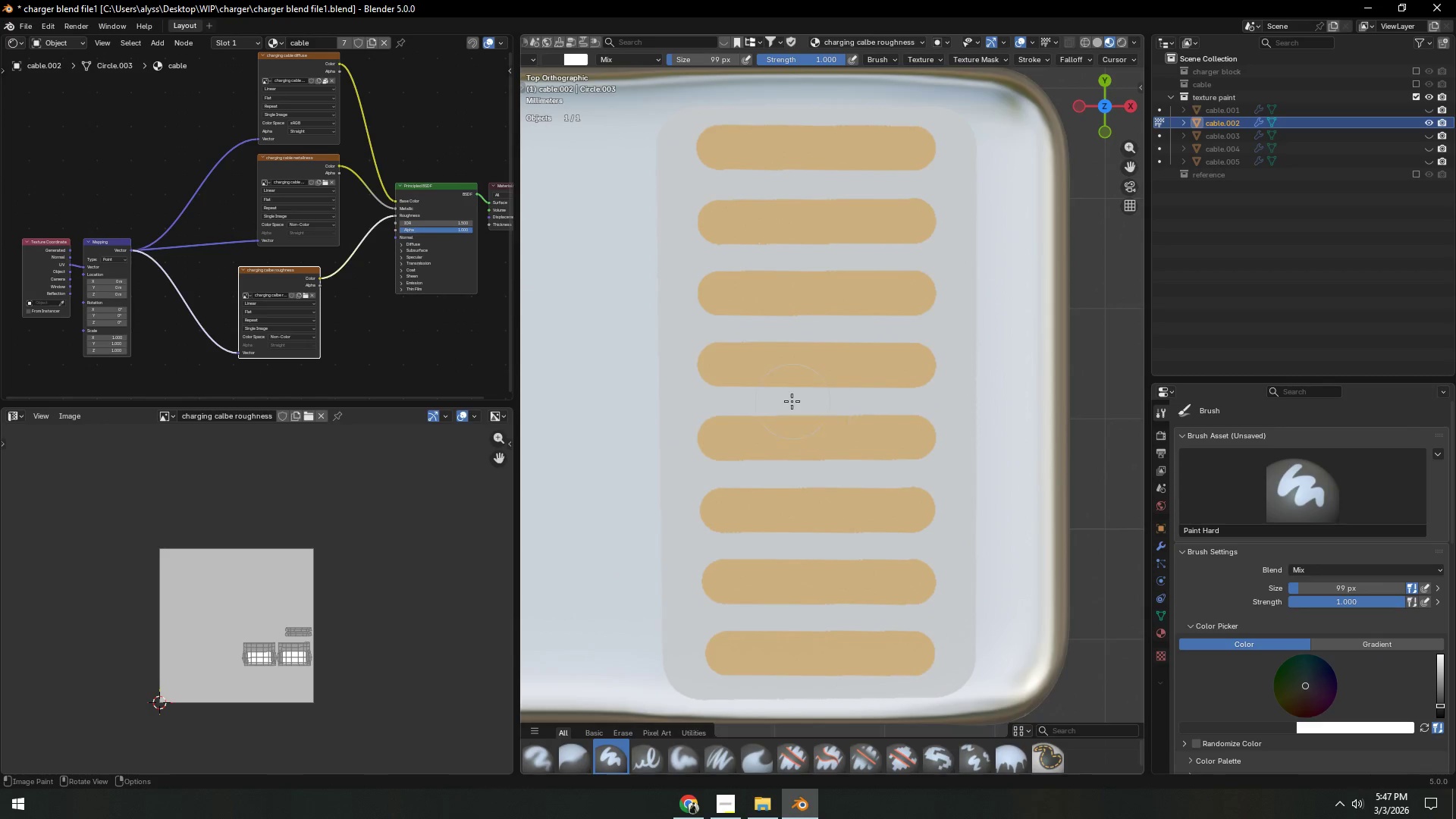 
hold_key(key=ShiftLeft, duration=0.33)
 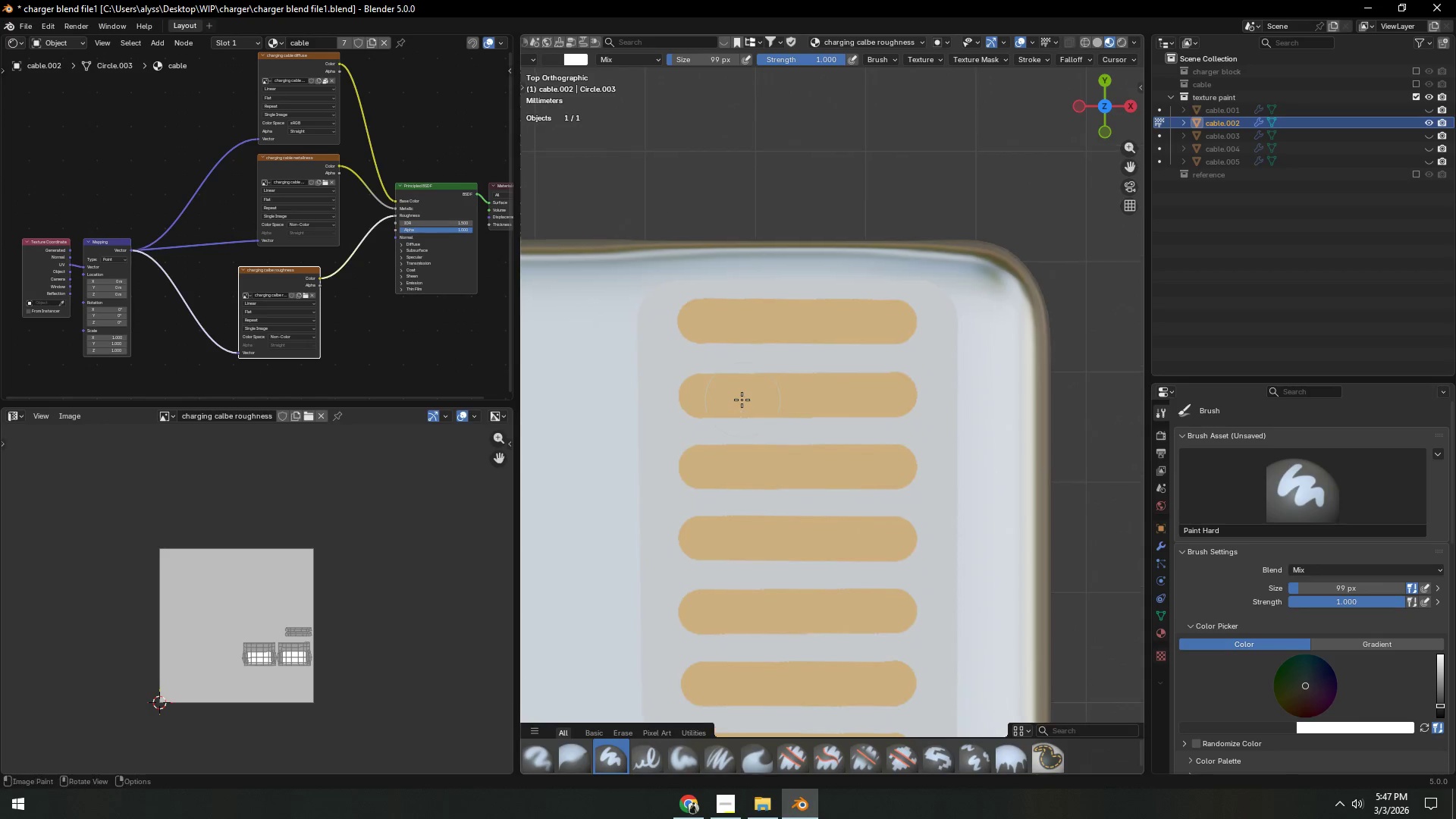 
scroll: coordinate [742, 399], scroll_direction: up, amount: 3.0
 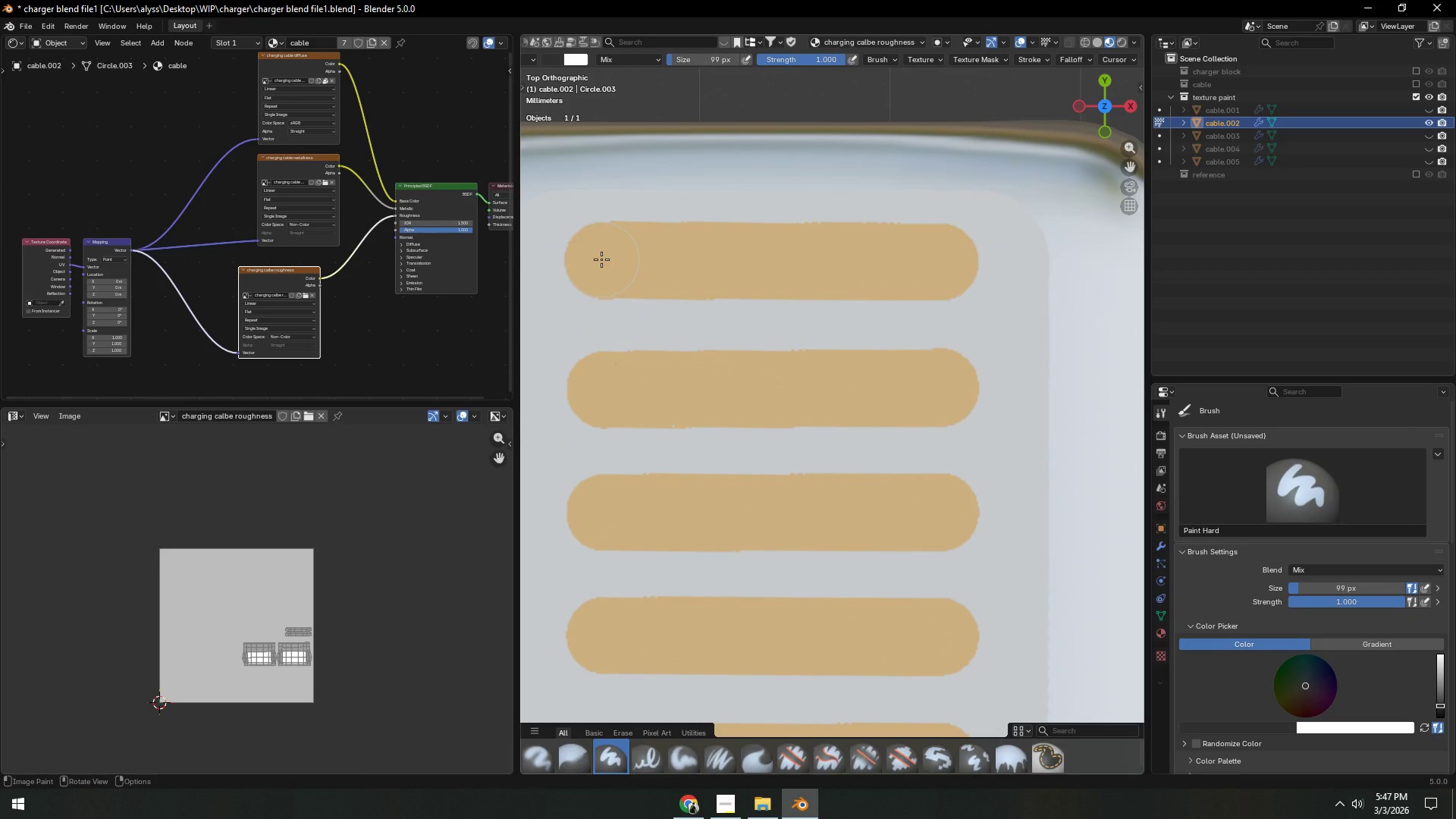 
key(F)
 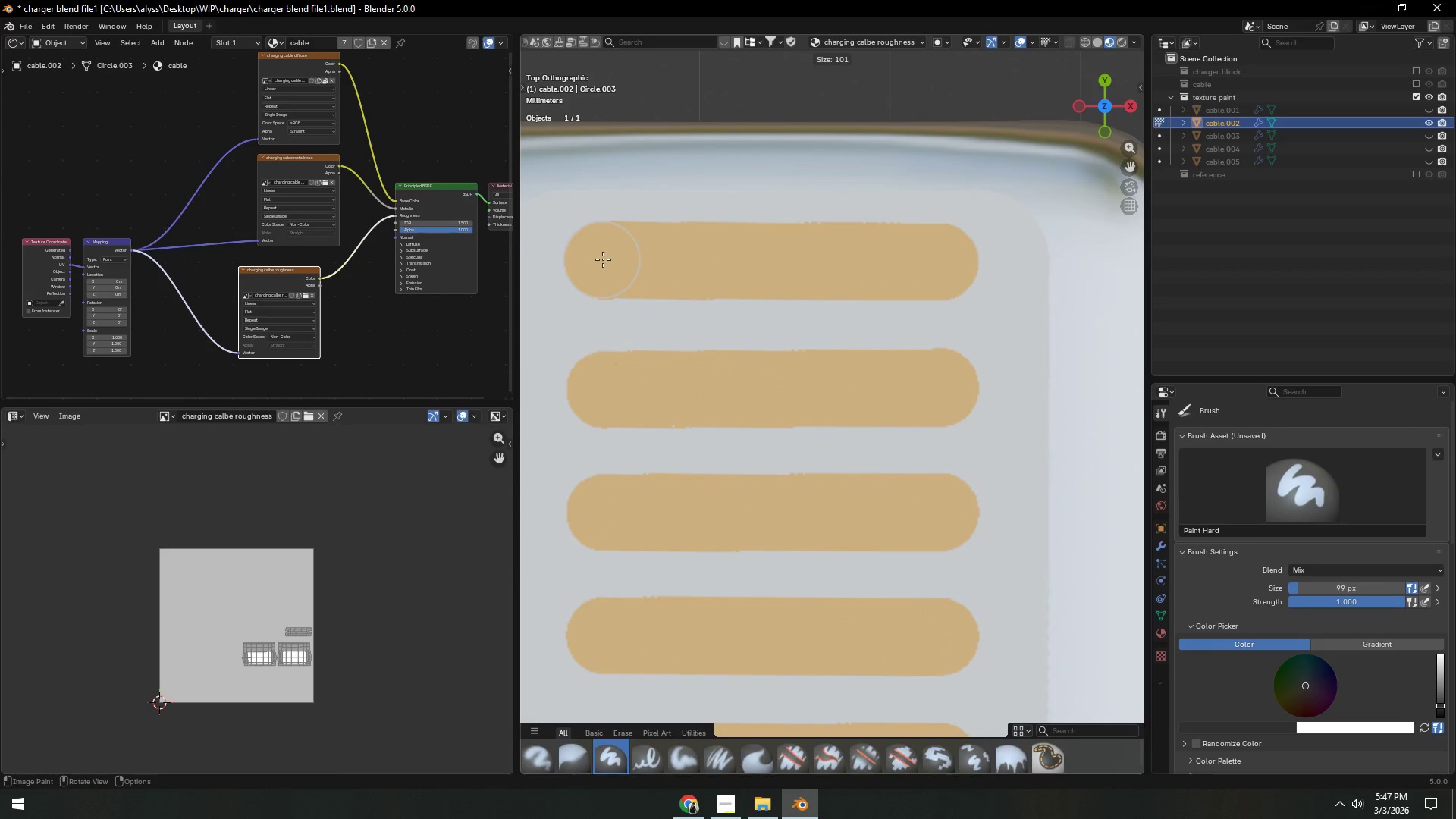 
left_click([603, 259])
 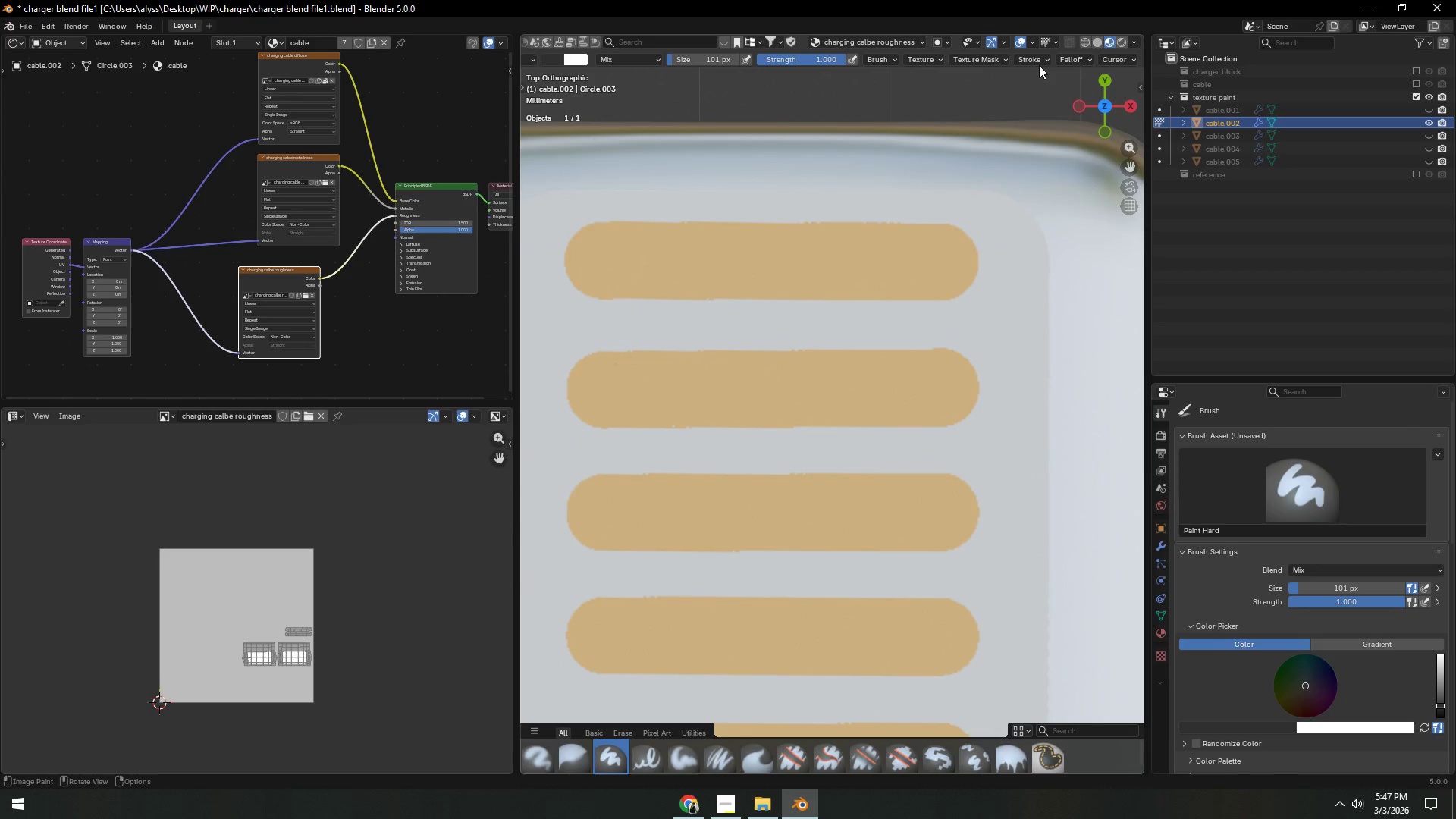 
double_click([1041, 83])
 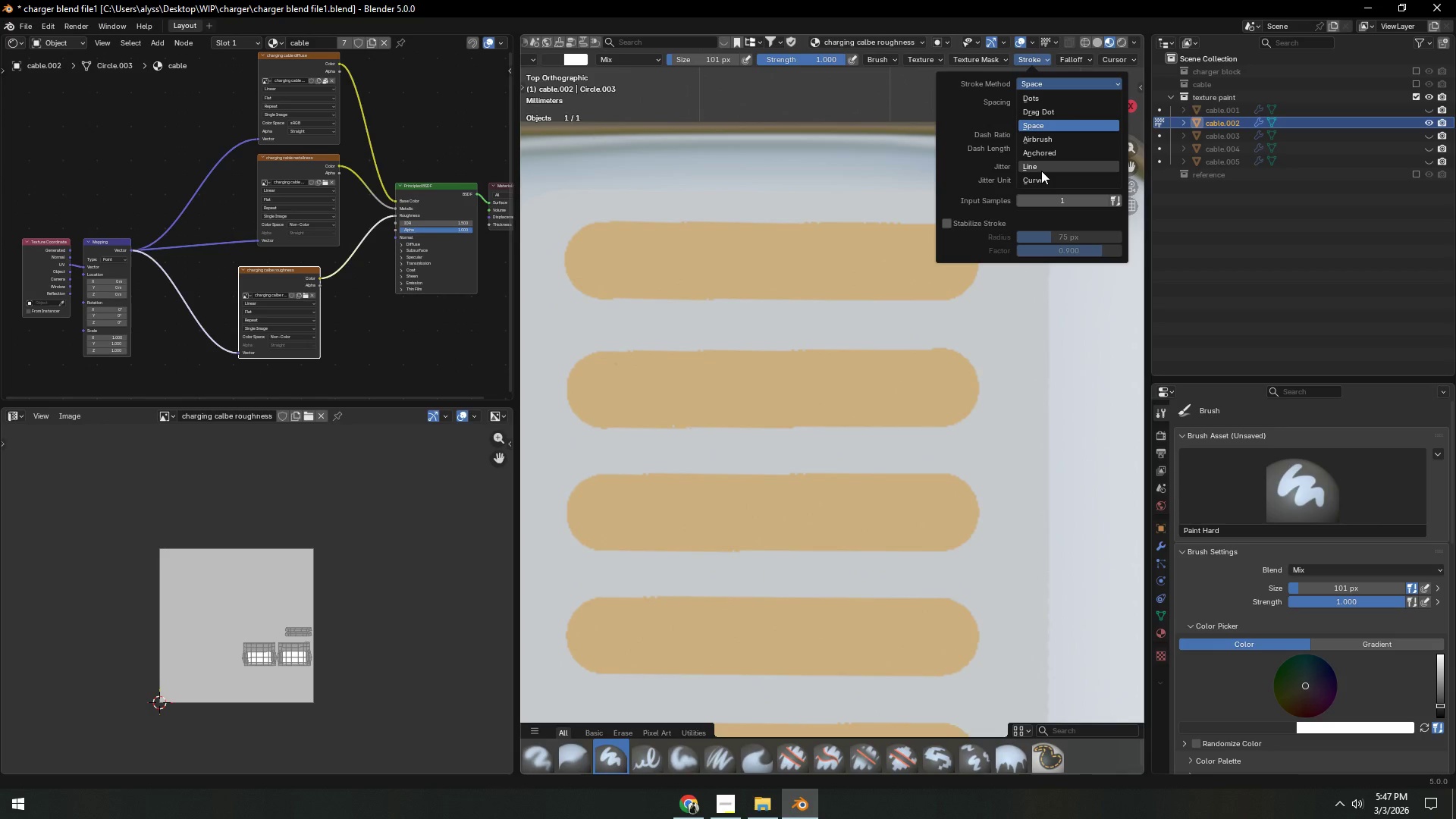 
left_click([1041, 171])
 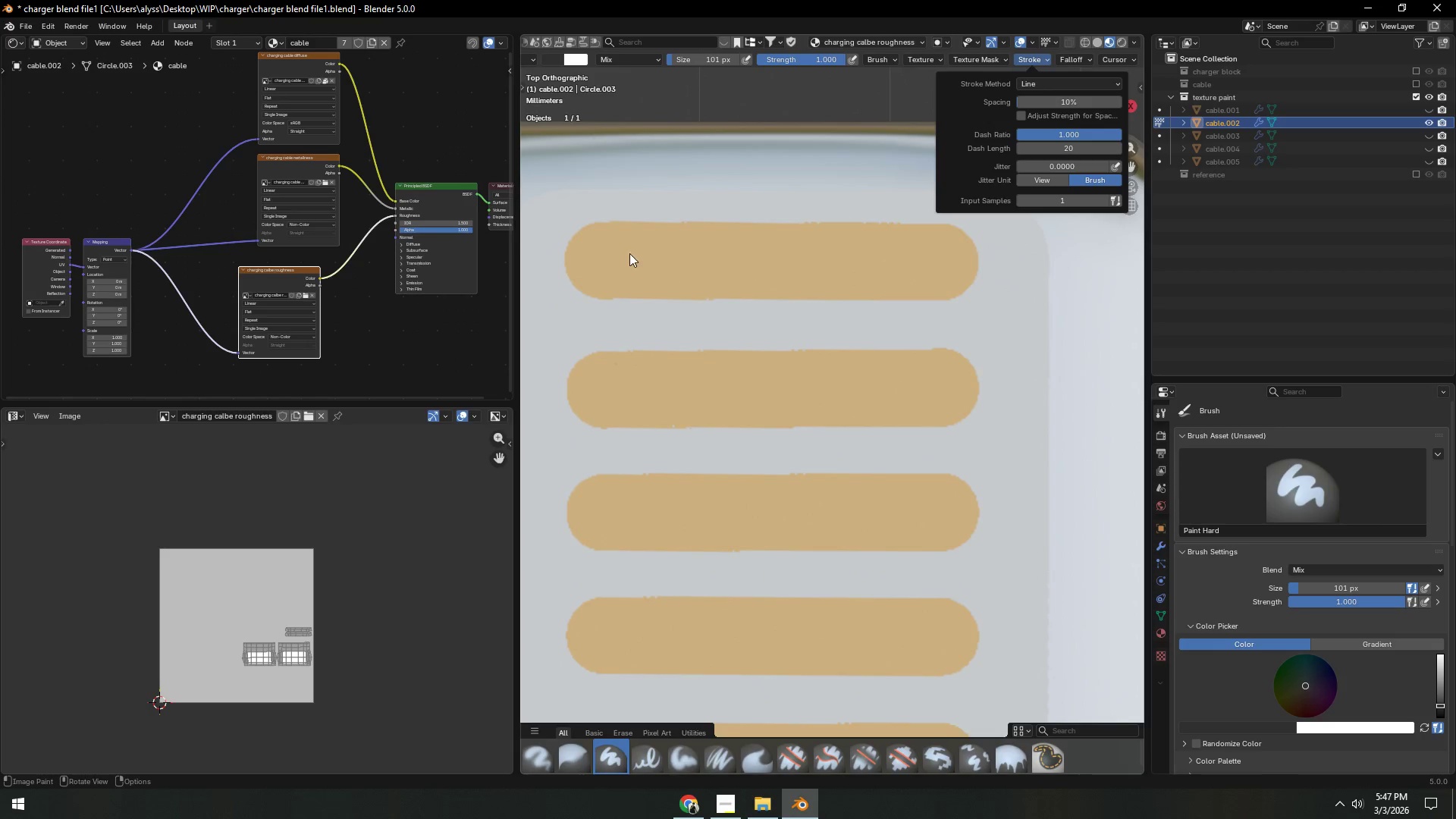 
left_click([618, 254])
 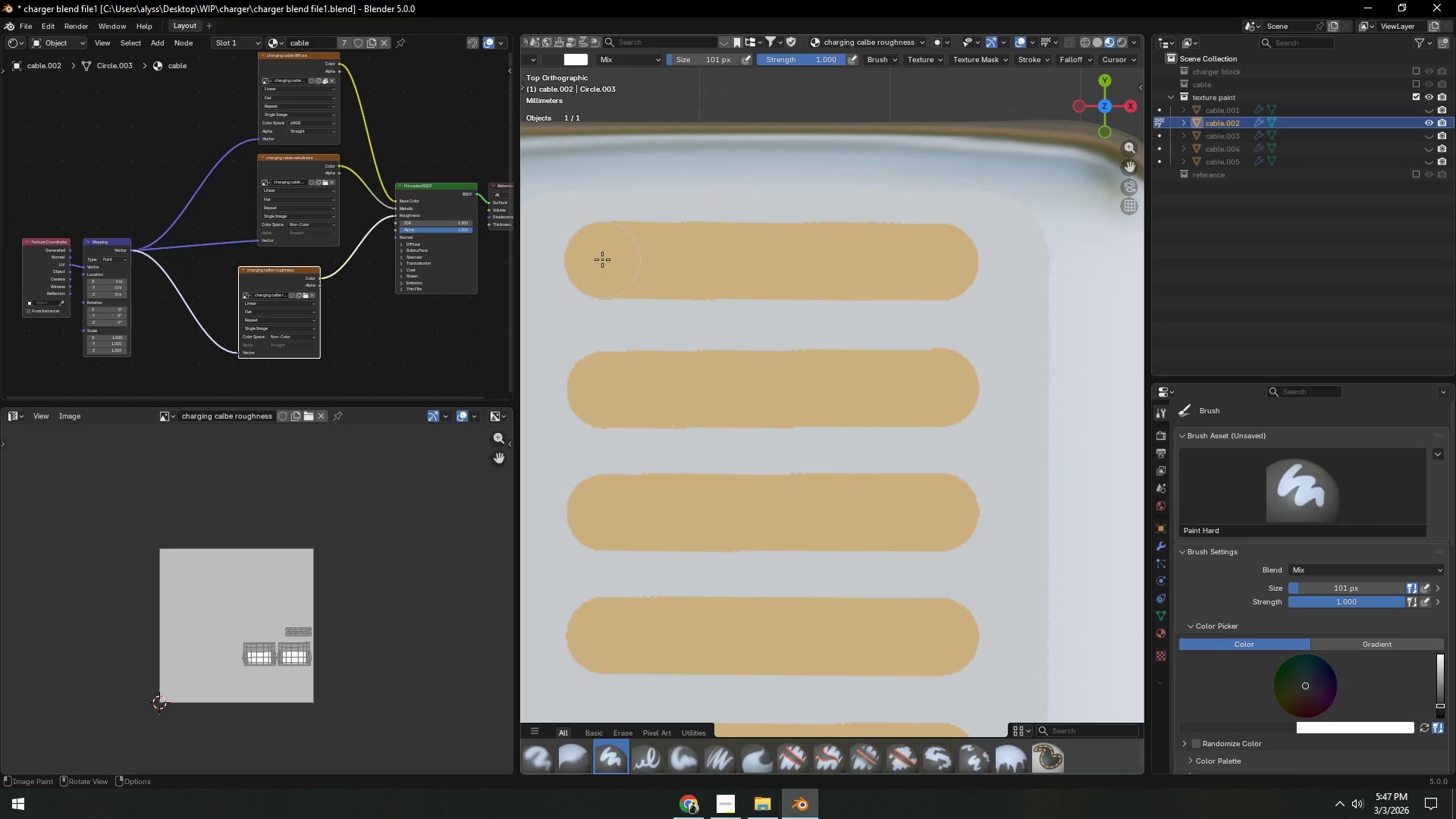 
left_click_drag(start_coordinate=[602, 259], to_coordinate=[940, 259])
 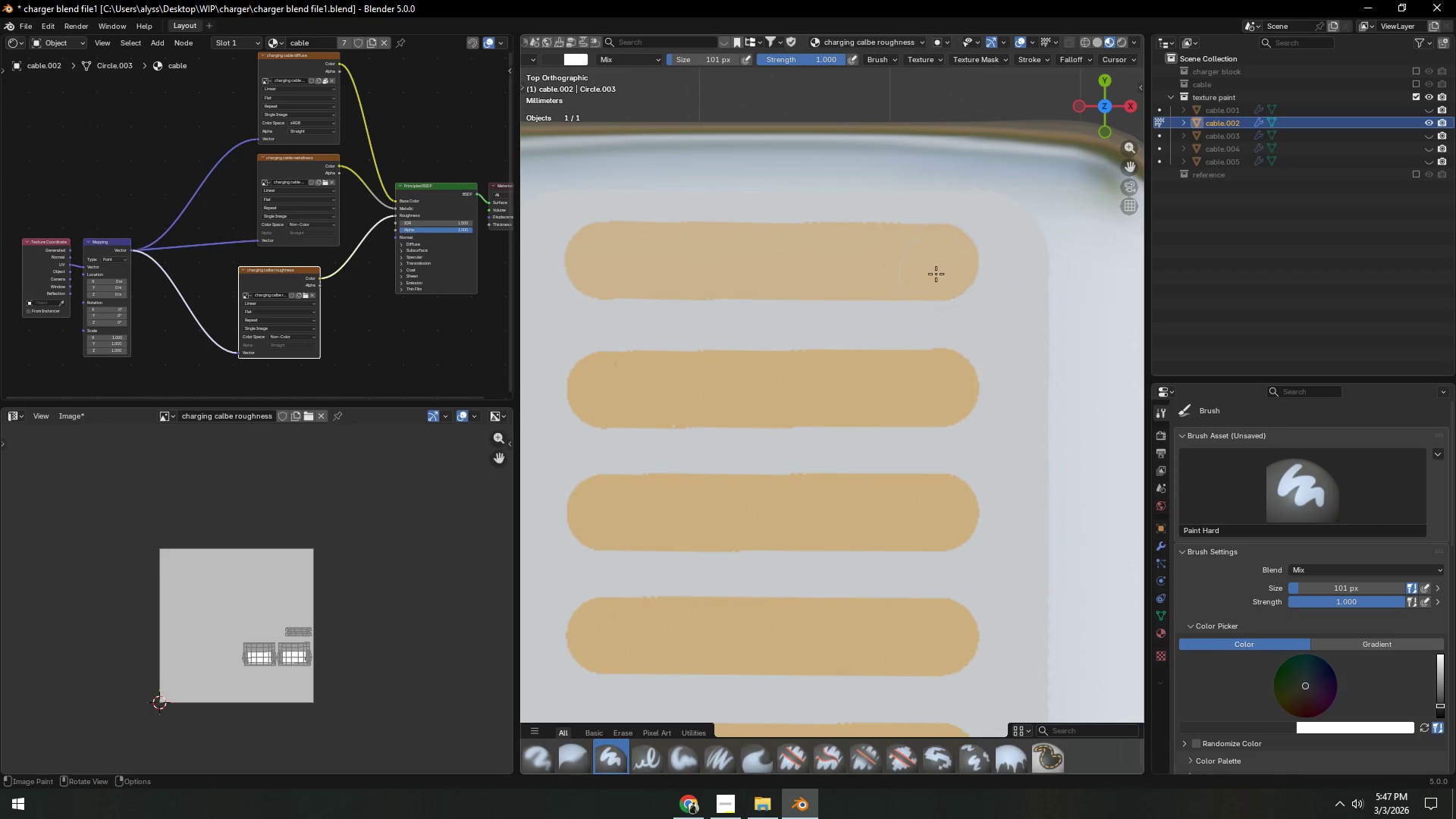 
hold_key(key=ShiftLeft, duration=0.97)
 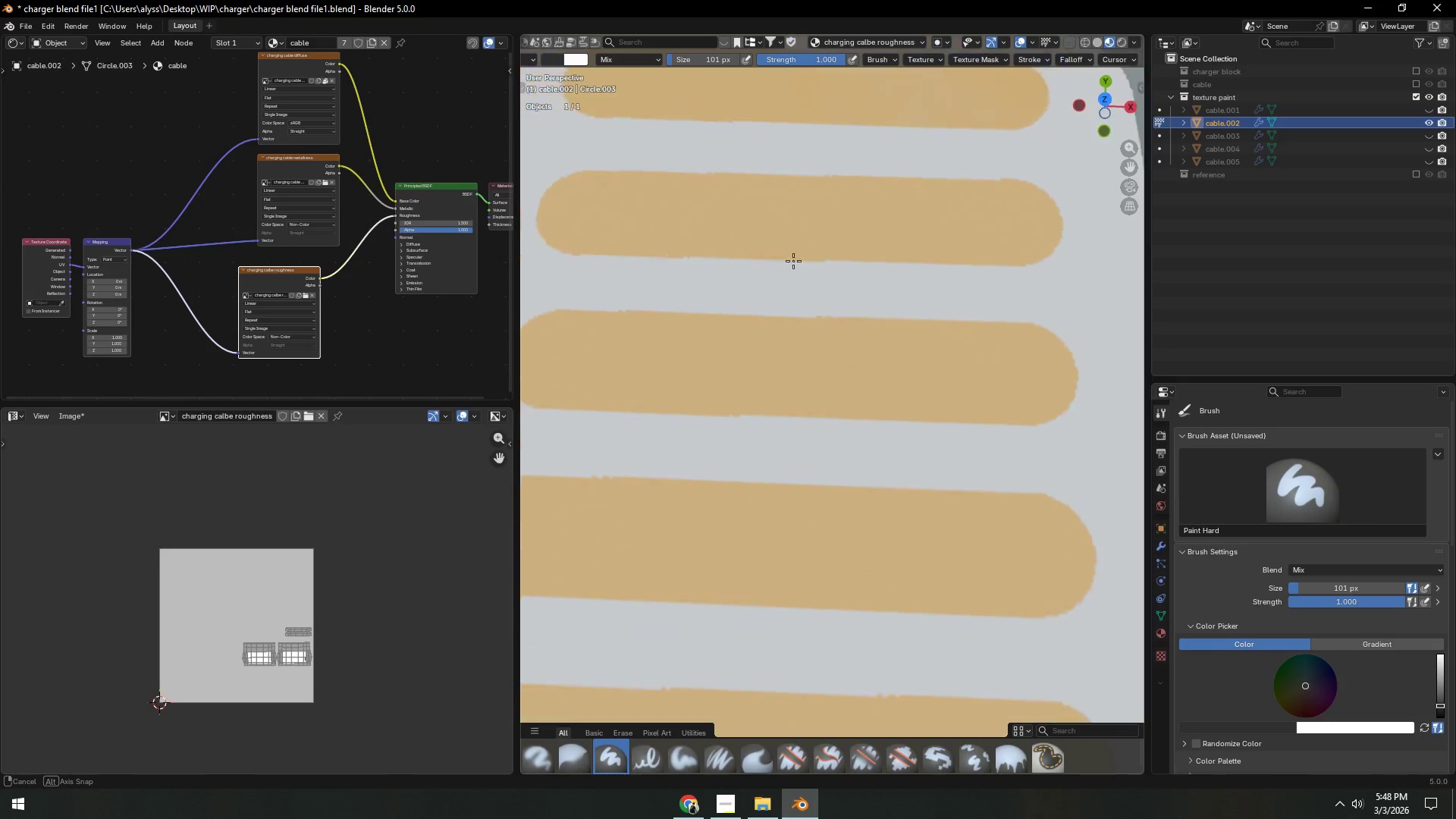 
key(Backquote)
 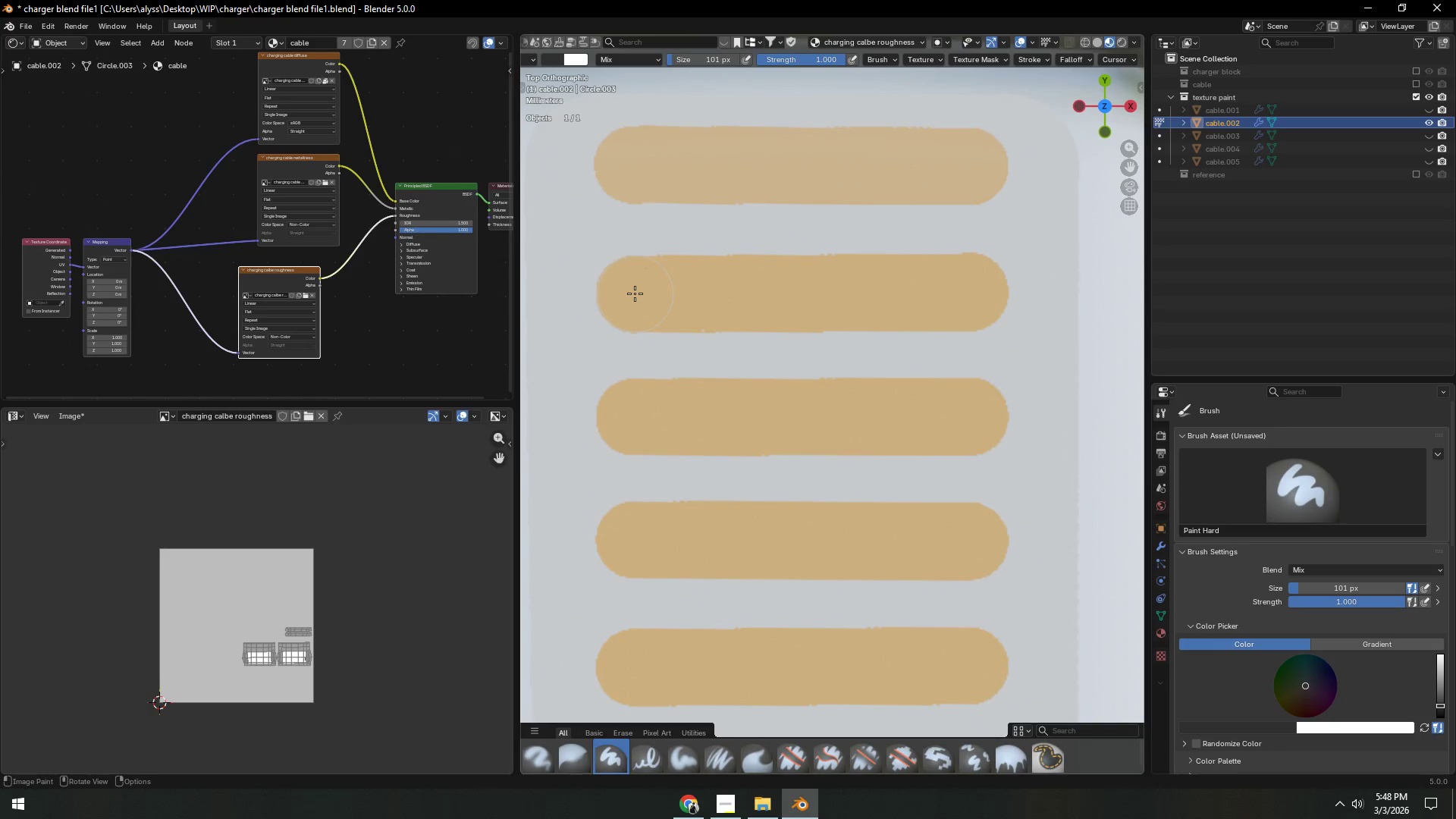 
left_click_drag(start_coordinate=[635, 293], to_coordinate=[971, 293])
 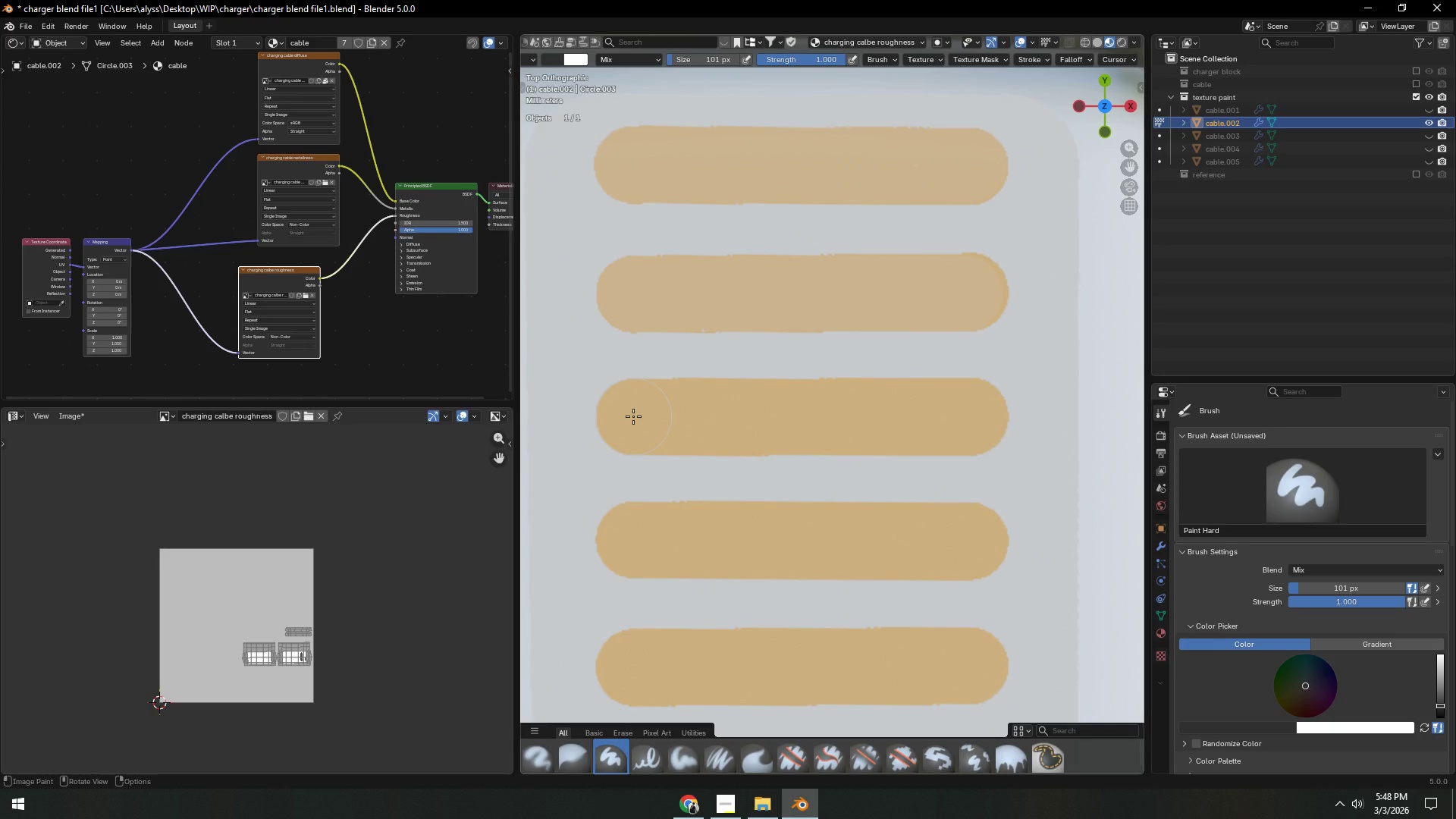 
left_click_drag(start_coordinate=[633, 416], to_coordinate=[971, 416])
 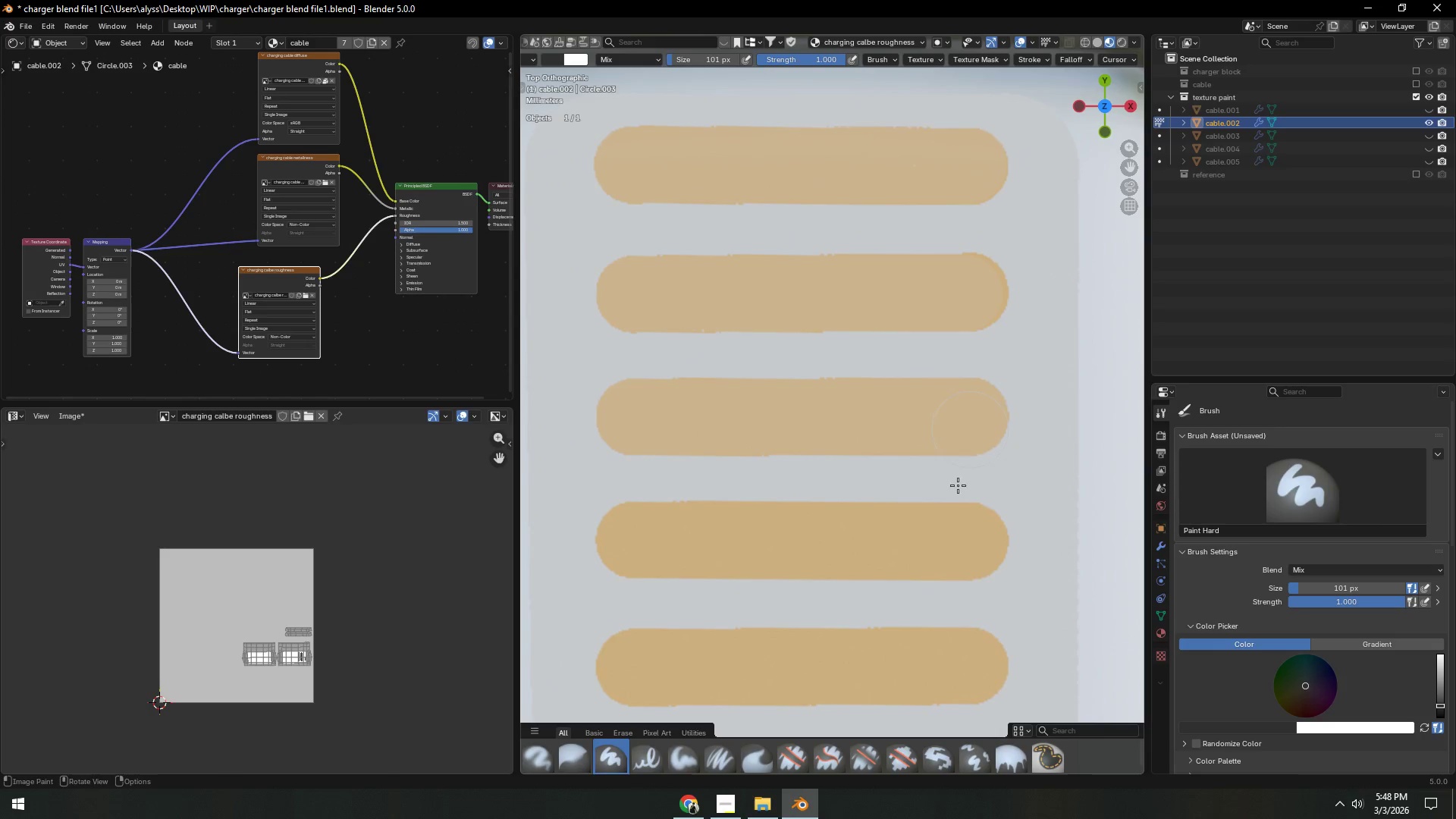 
hold_key(key=ShiftLeft, duration=0.72)
 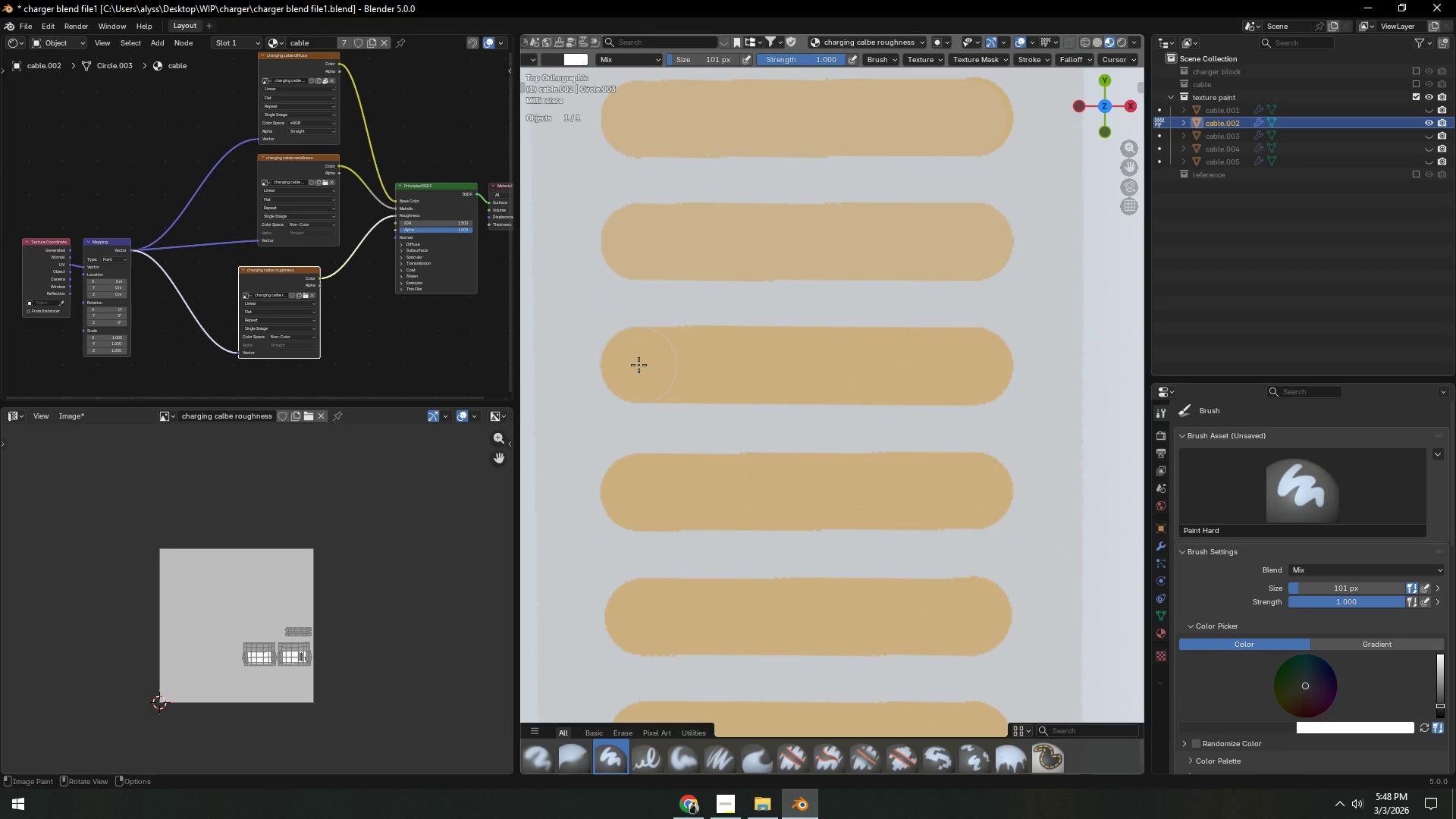 
left_click_drag(start_coordinate=[639, 365], to_coordinate=[974, 366])
 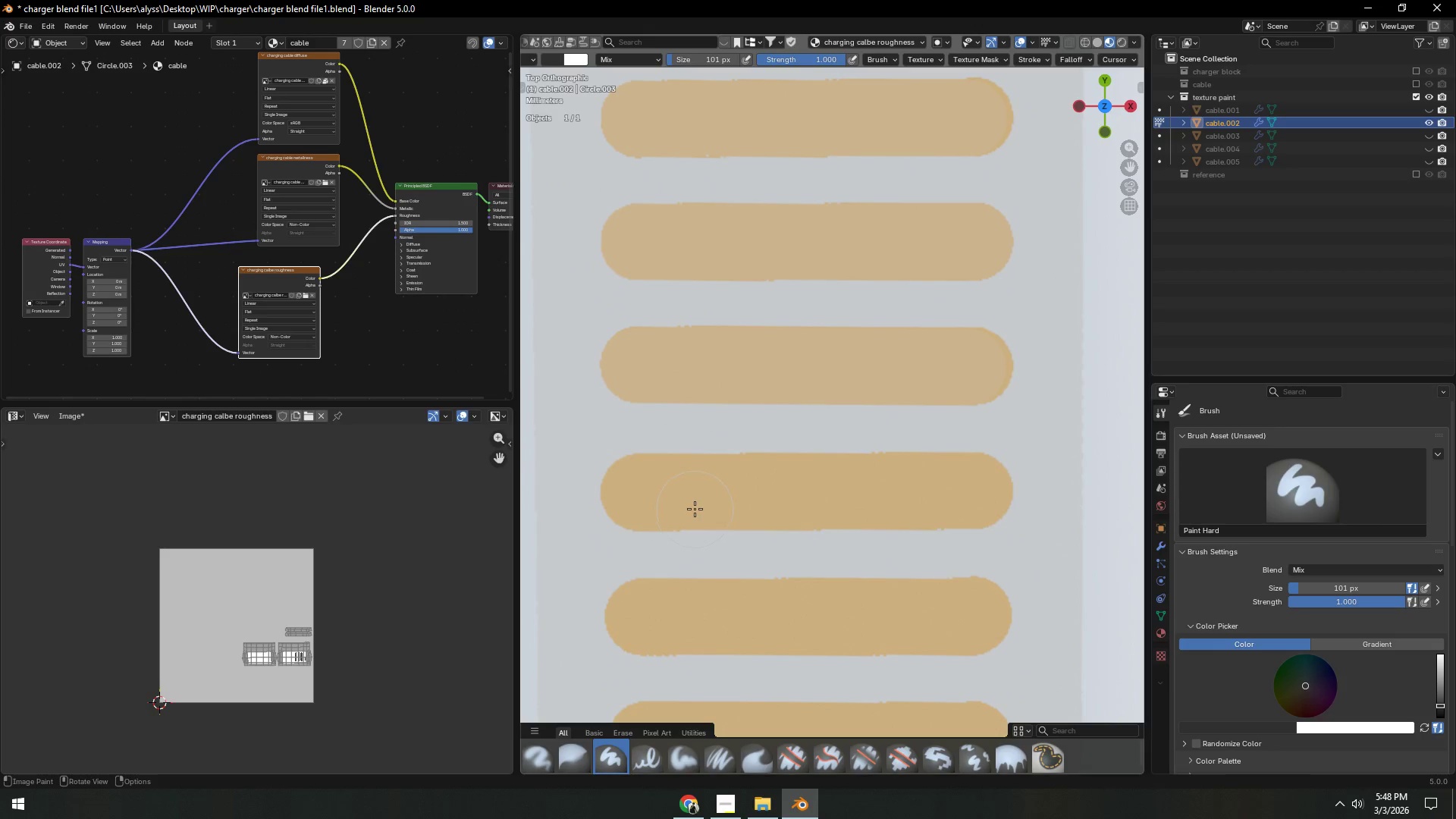 
key(Control+ControlLeft)
 